 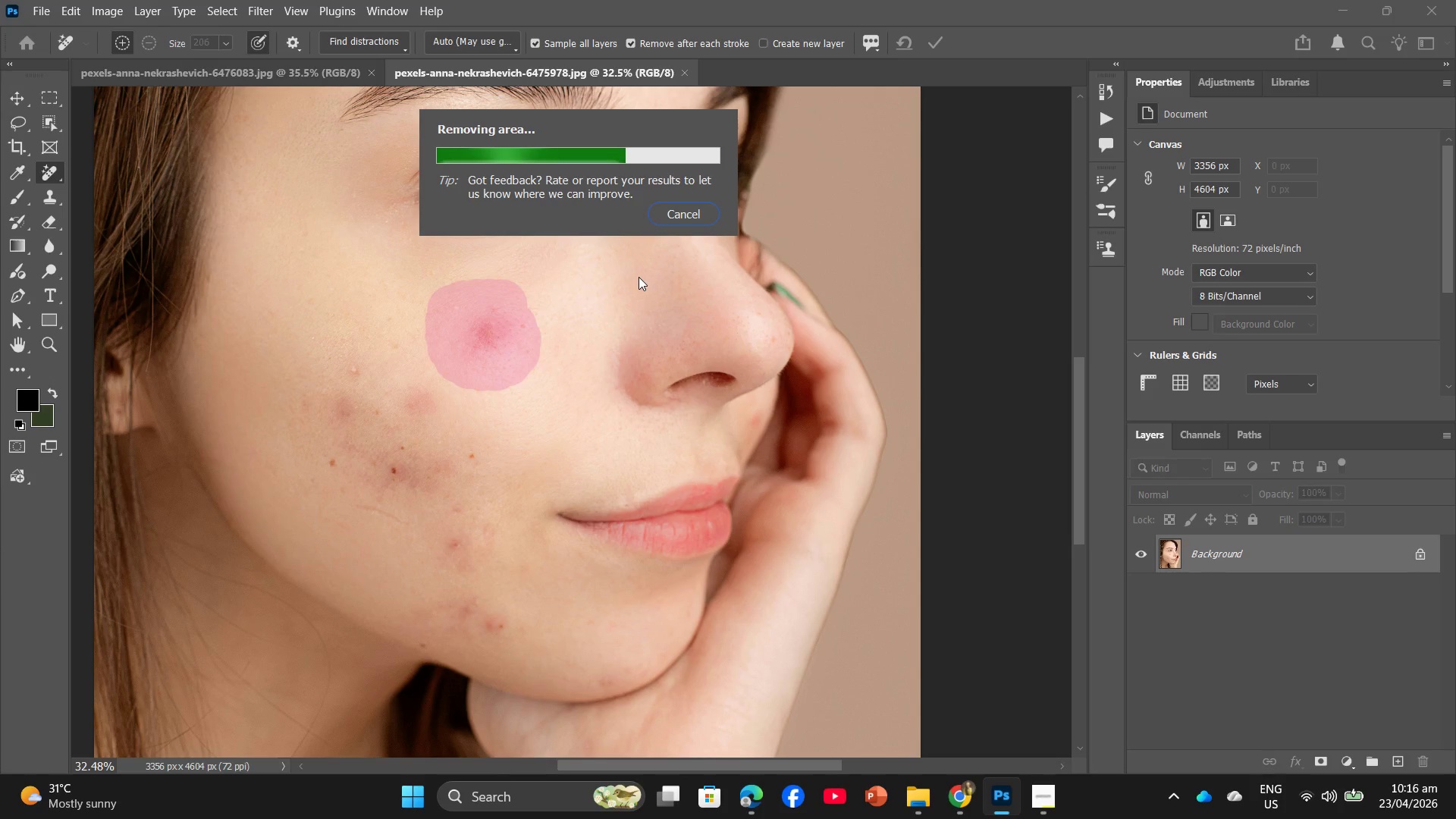 
left_click([8, 121])
 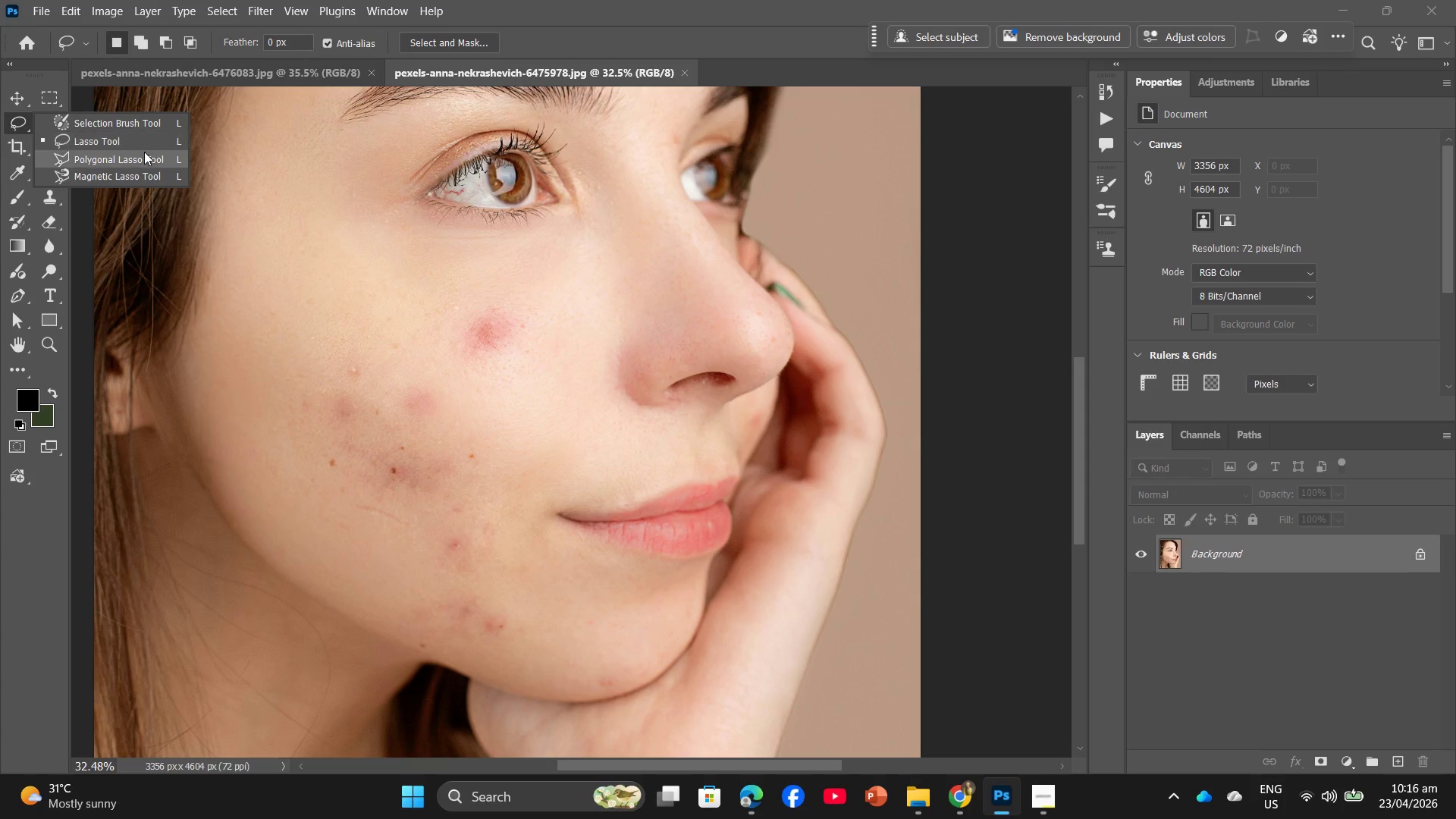 
left_click([135, 136])
 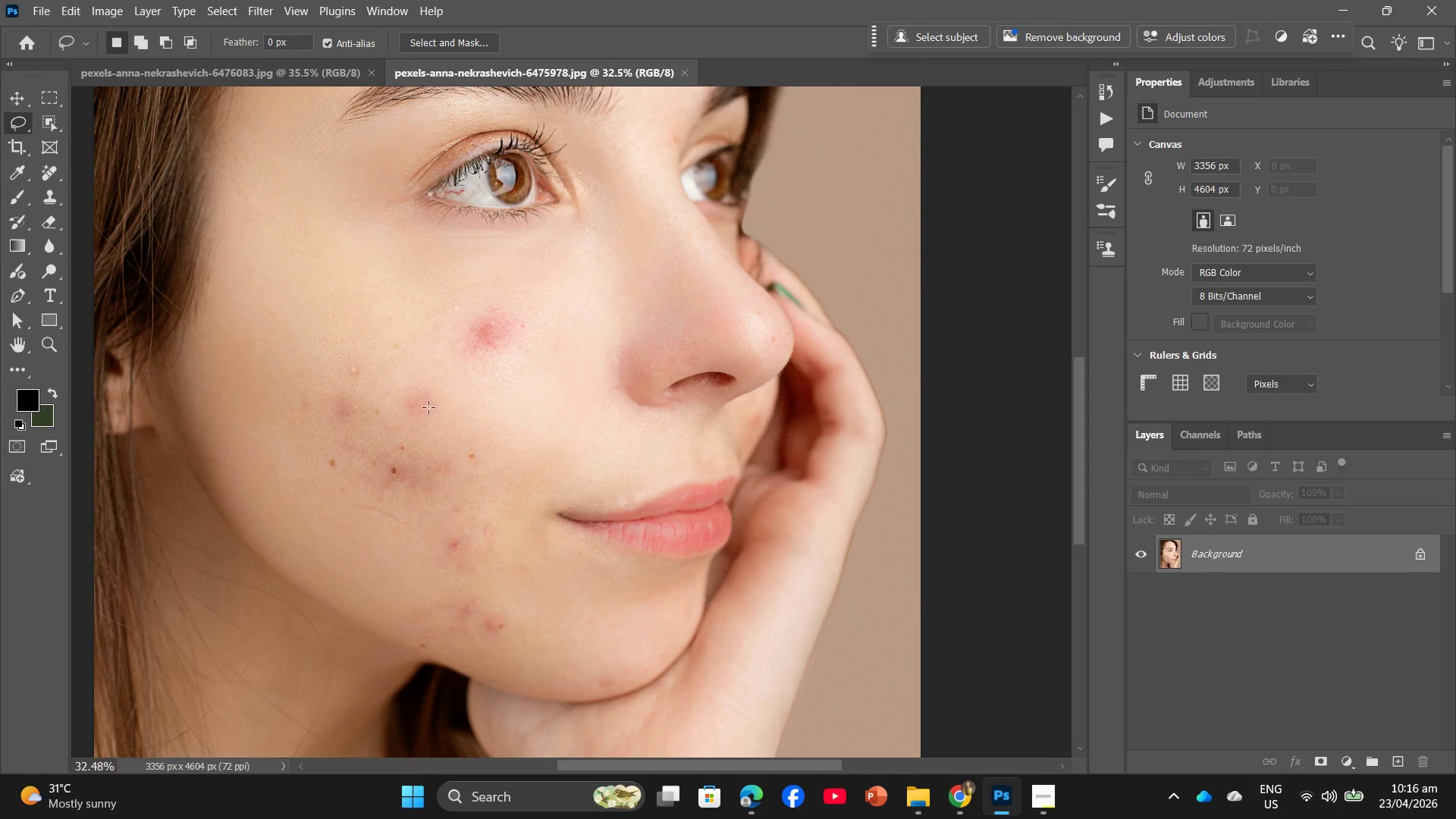 
hold_key(key=AltLeft, duration=0.69)
scroll: coordinate [390, 522], scroll_direction: up, amount: 8.0
 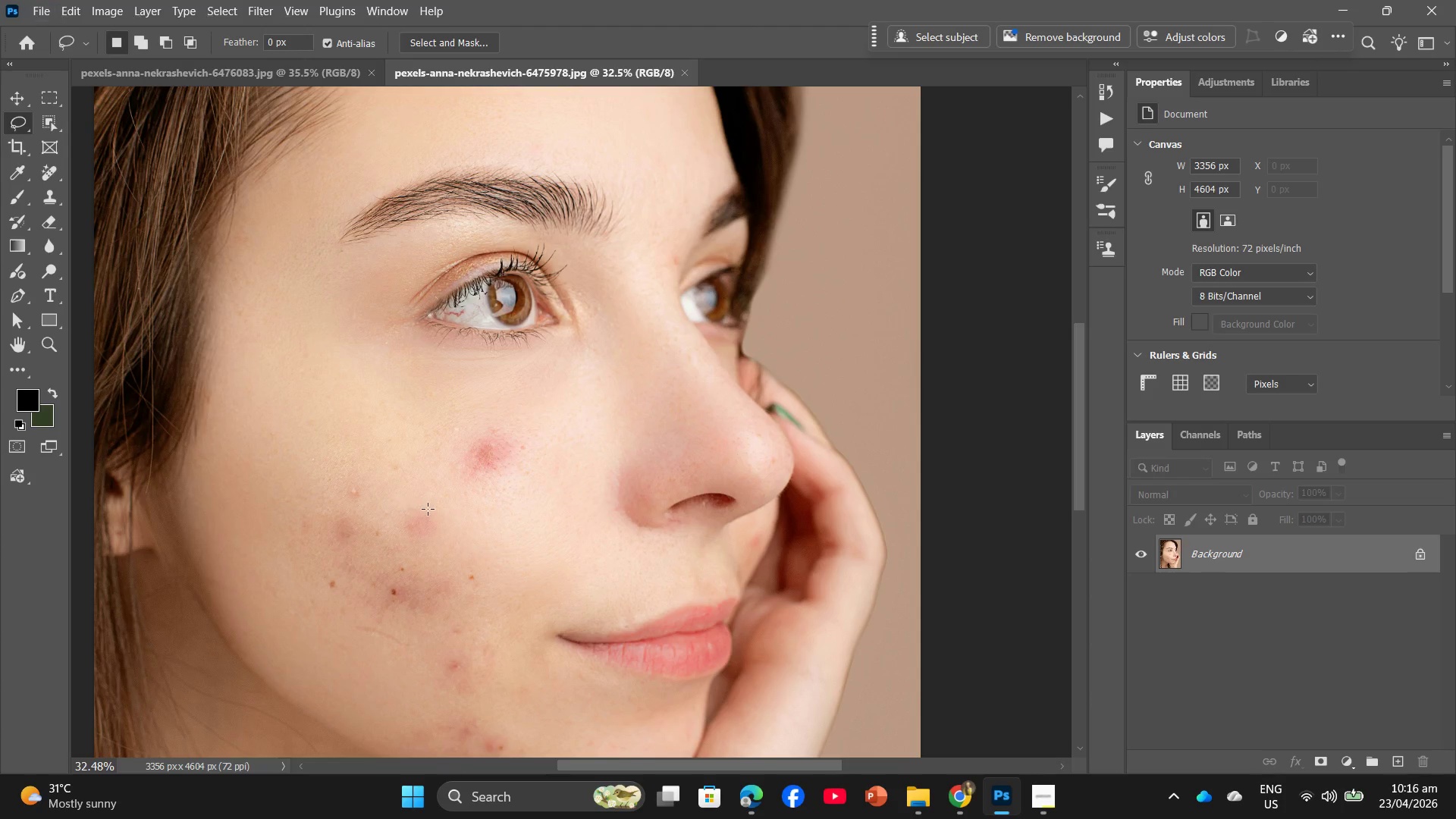 
hold_key(key=AltLeft, duration=0.64)
 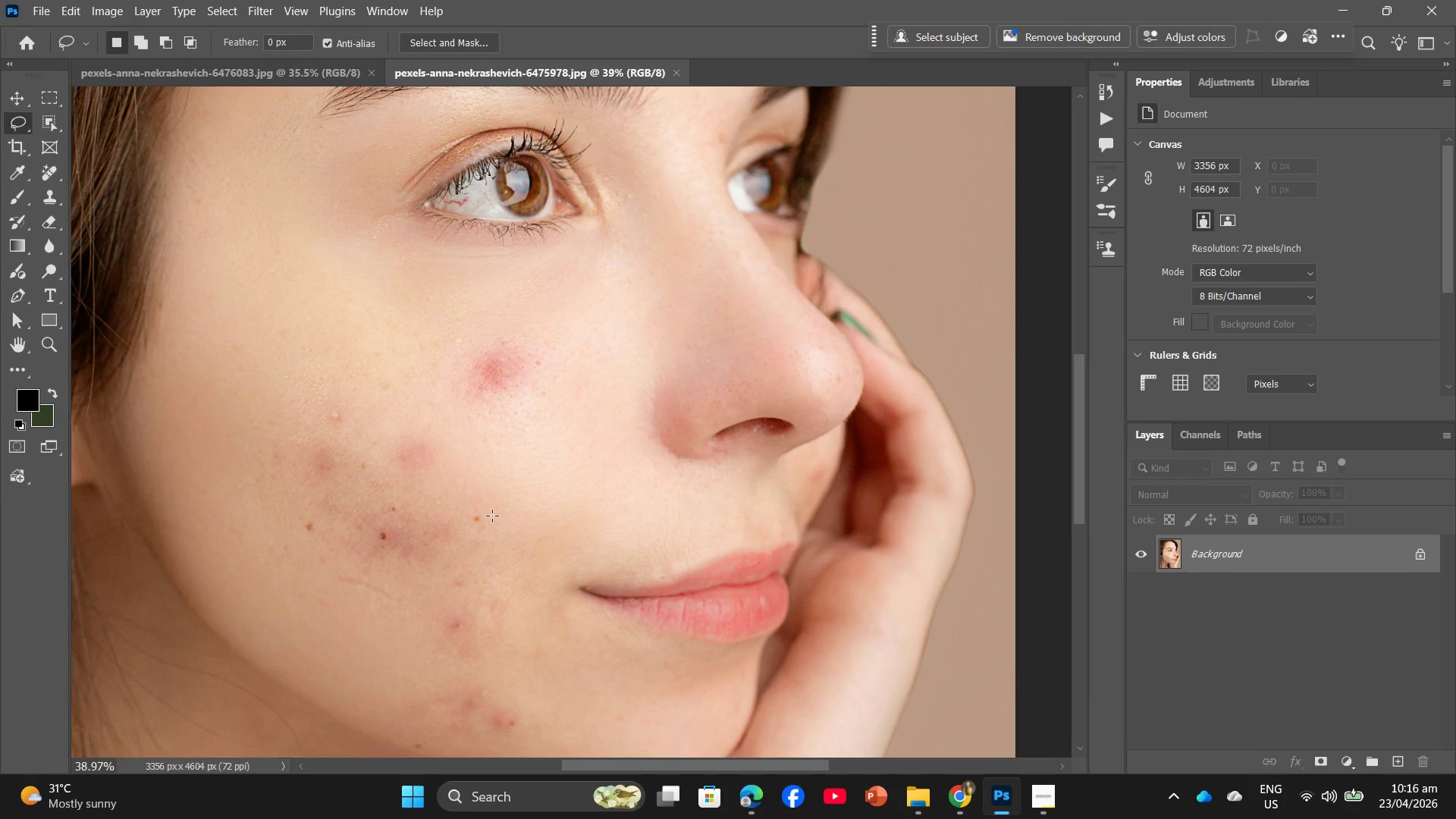 
scroll: coordinate [428, 509], scroll_direction: down, amount: 5.0
 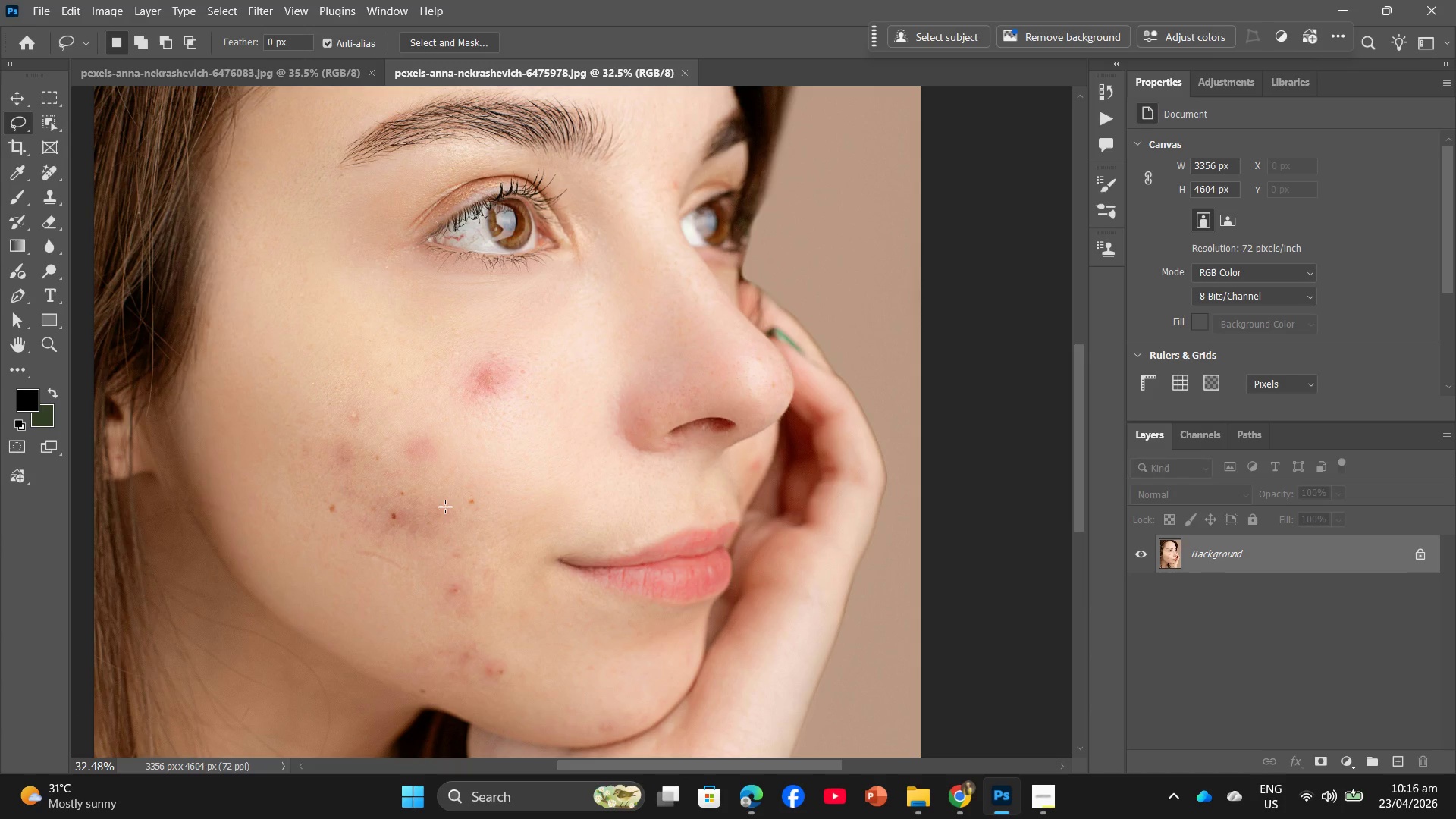 
scroll: coordinate [446, 507], scroll_direction: up, amount: 4.0
 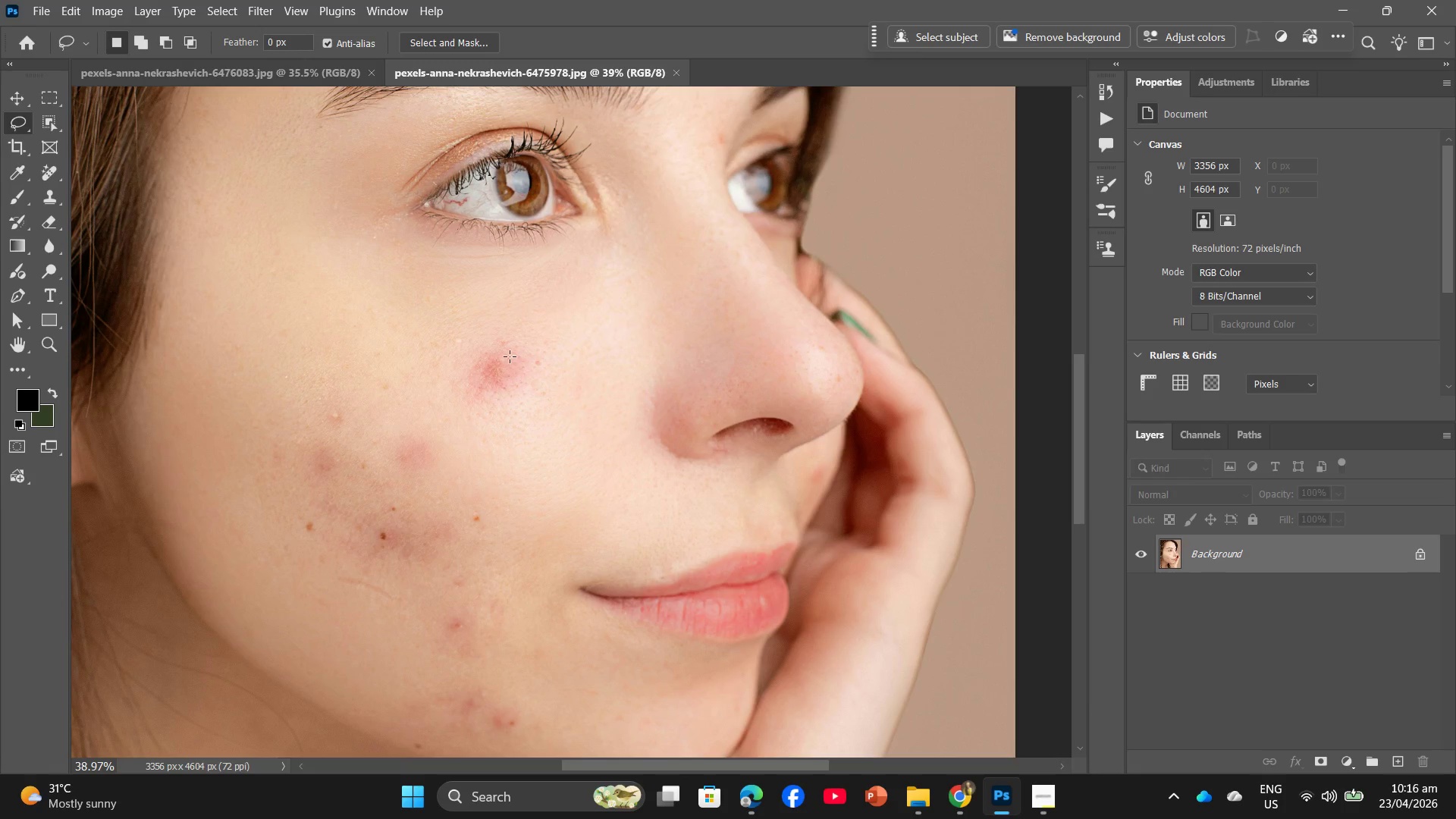 
left_click_drag(start_coordinate=[505, 330], to_coordinate=[486, 362])
 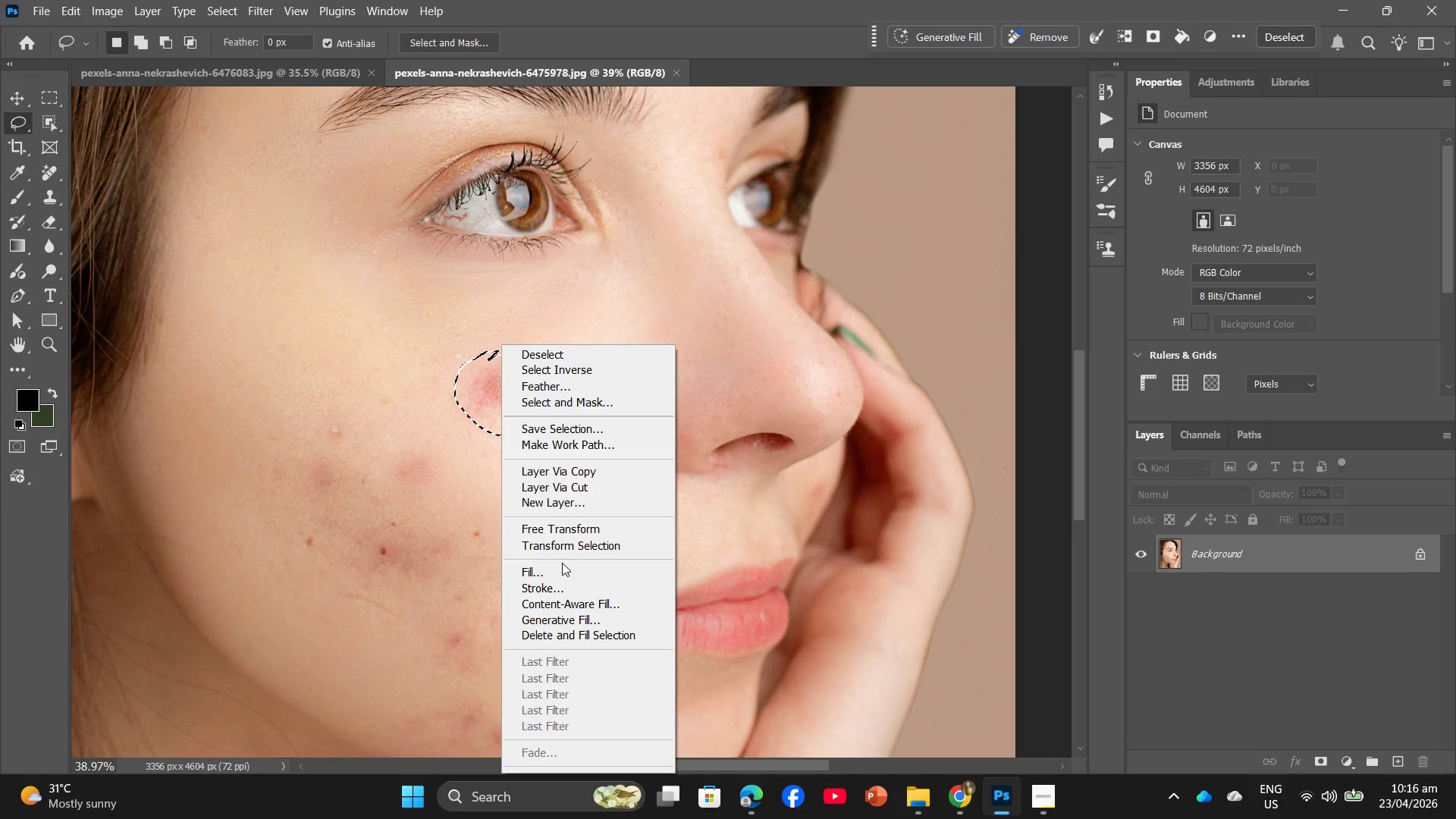 
double_click([561, 567])
 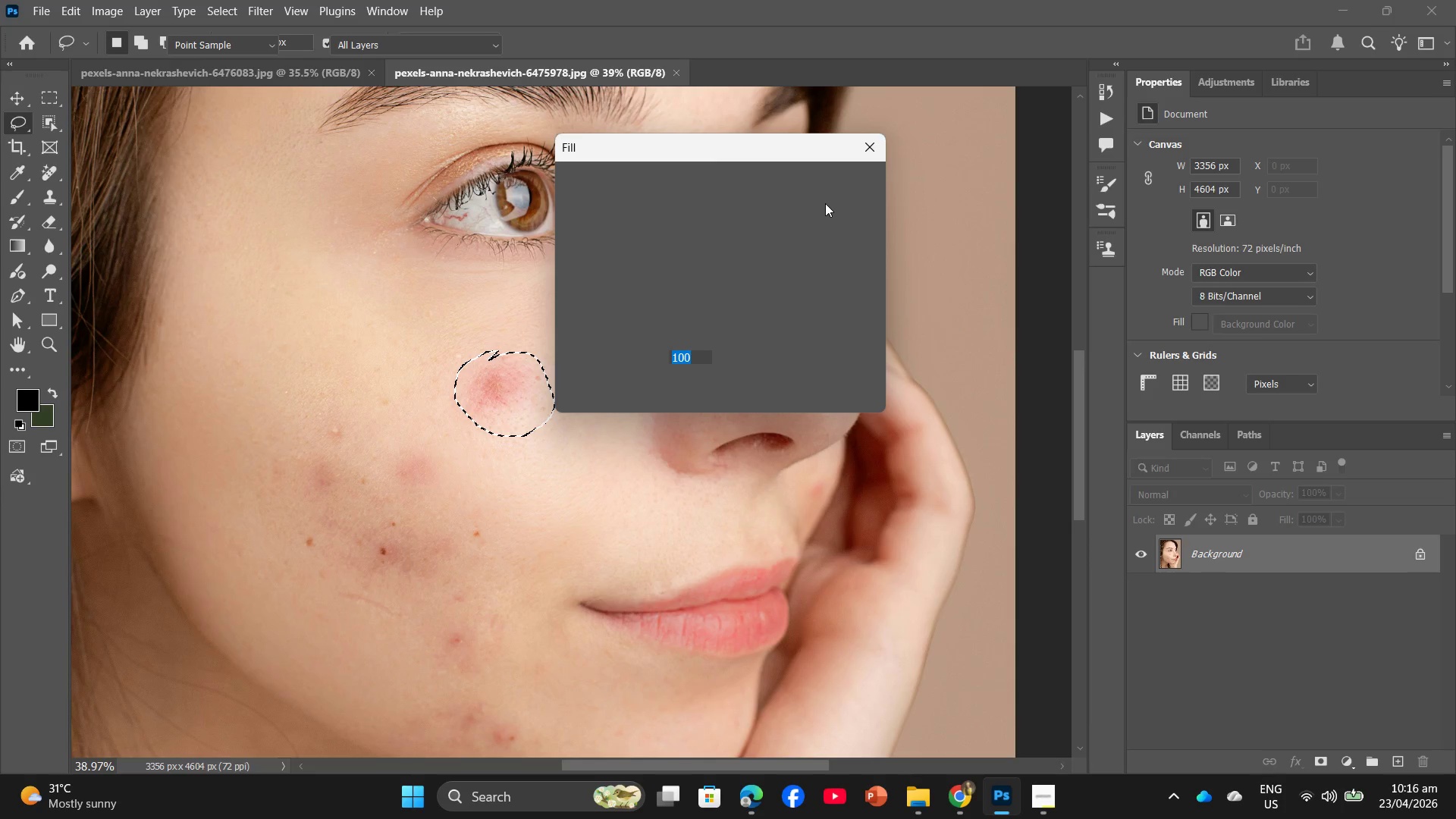 
left_click([839, 187])
 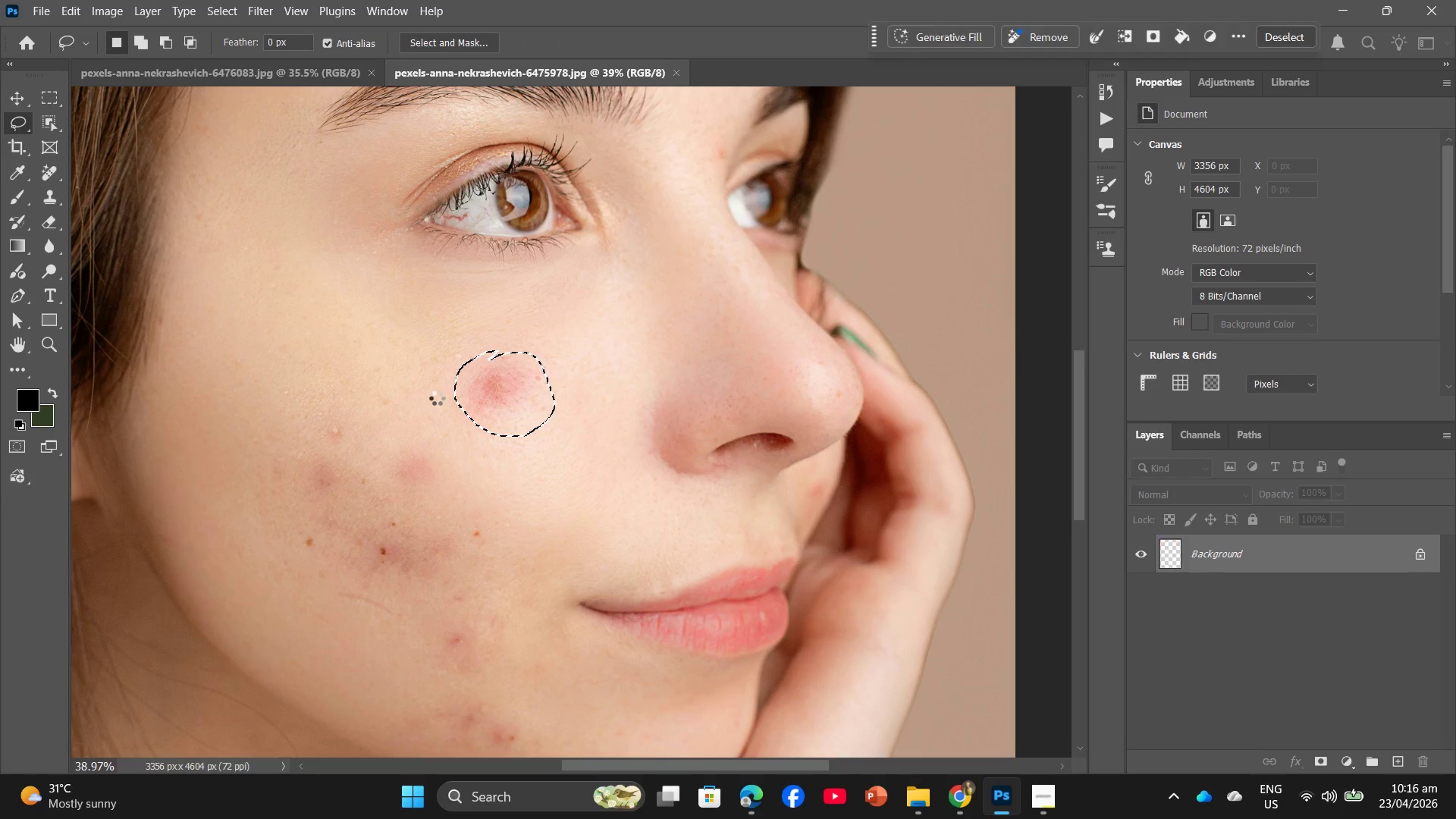 
scroll: coordinate [437, 398], scroll_direction: down, amount: 3.0
 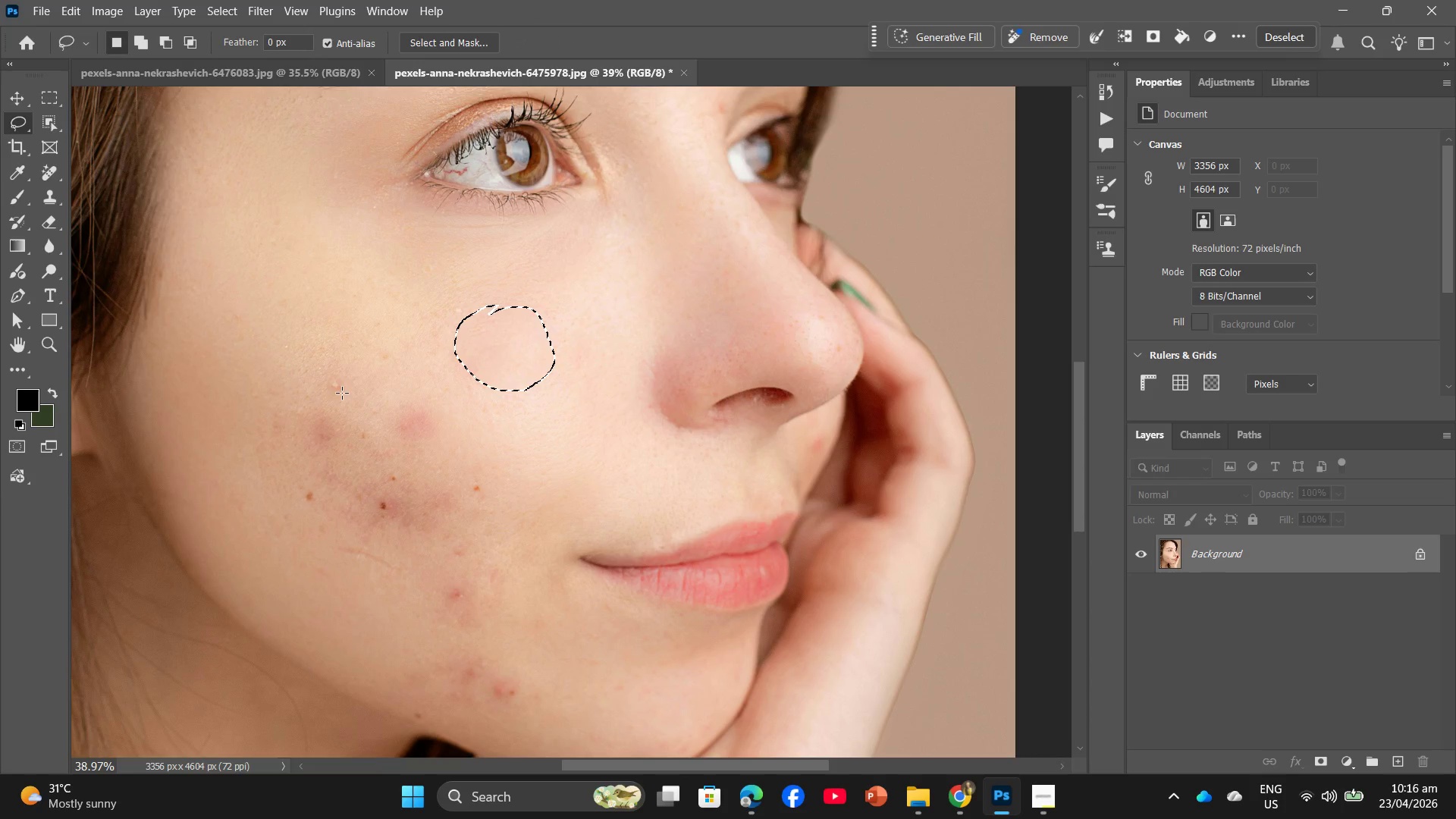 
left_click_drag(start_coordinate=[352, 373], to_coordinate=[344, 375])
 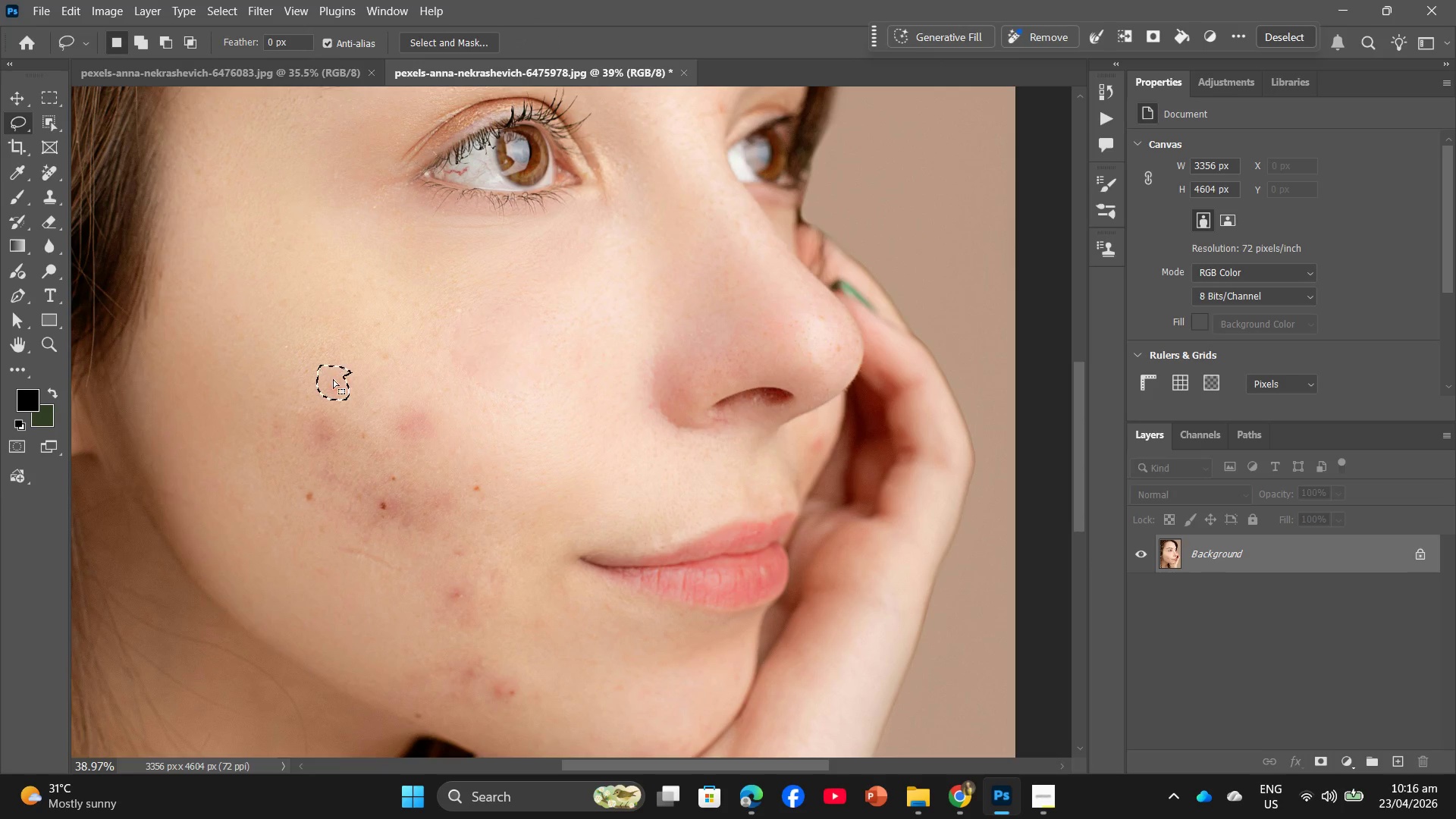 
right_click([333, 379])
 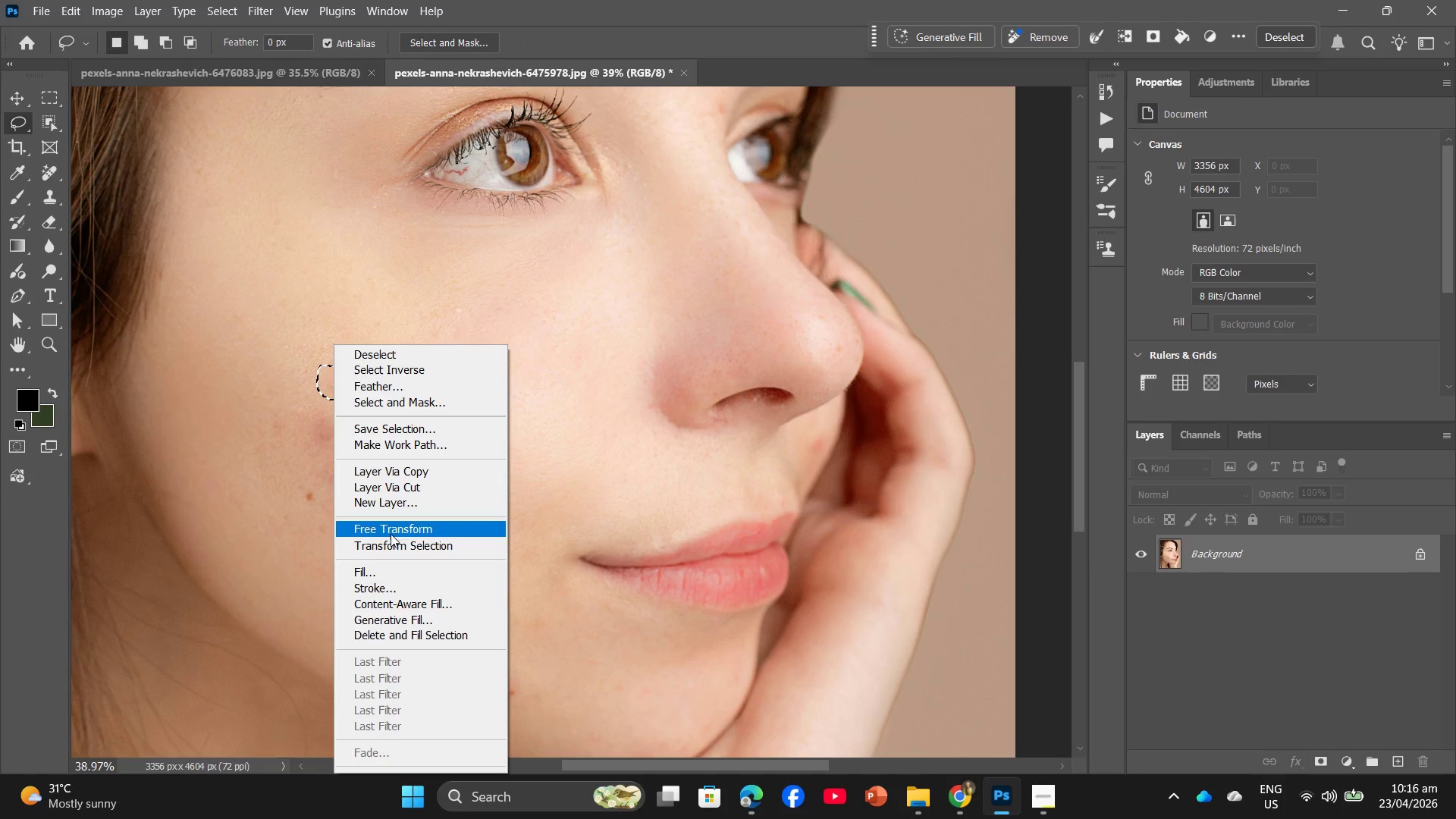 
left_click([377, 572])
 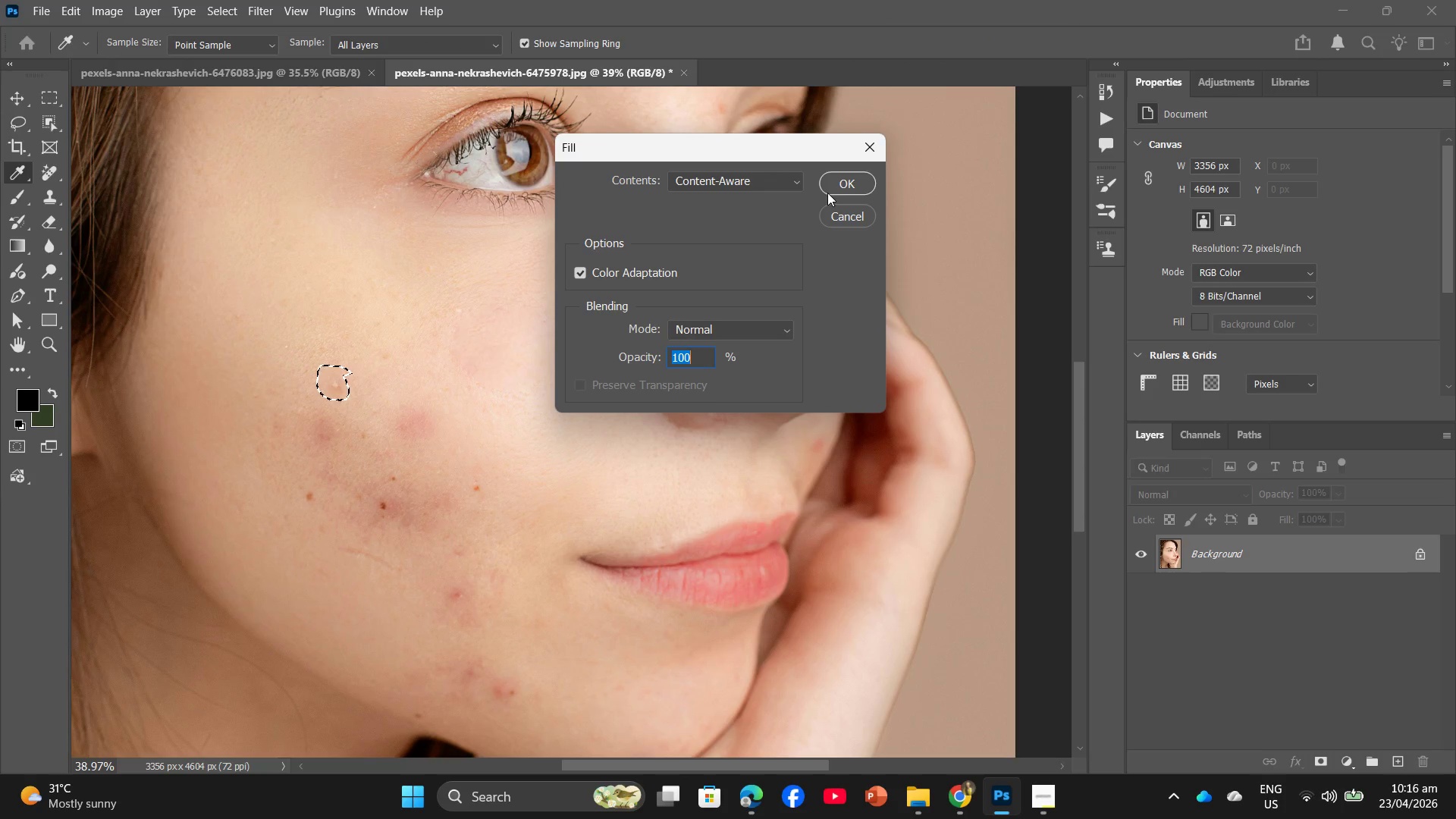 
left_click([827, 193])
 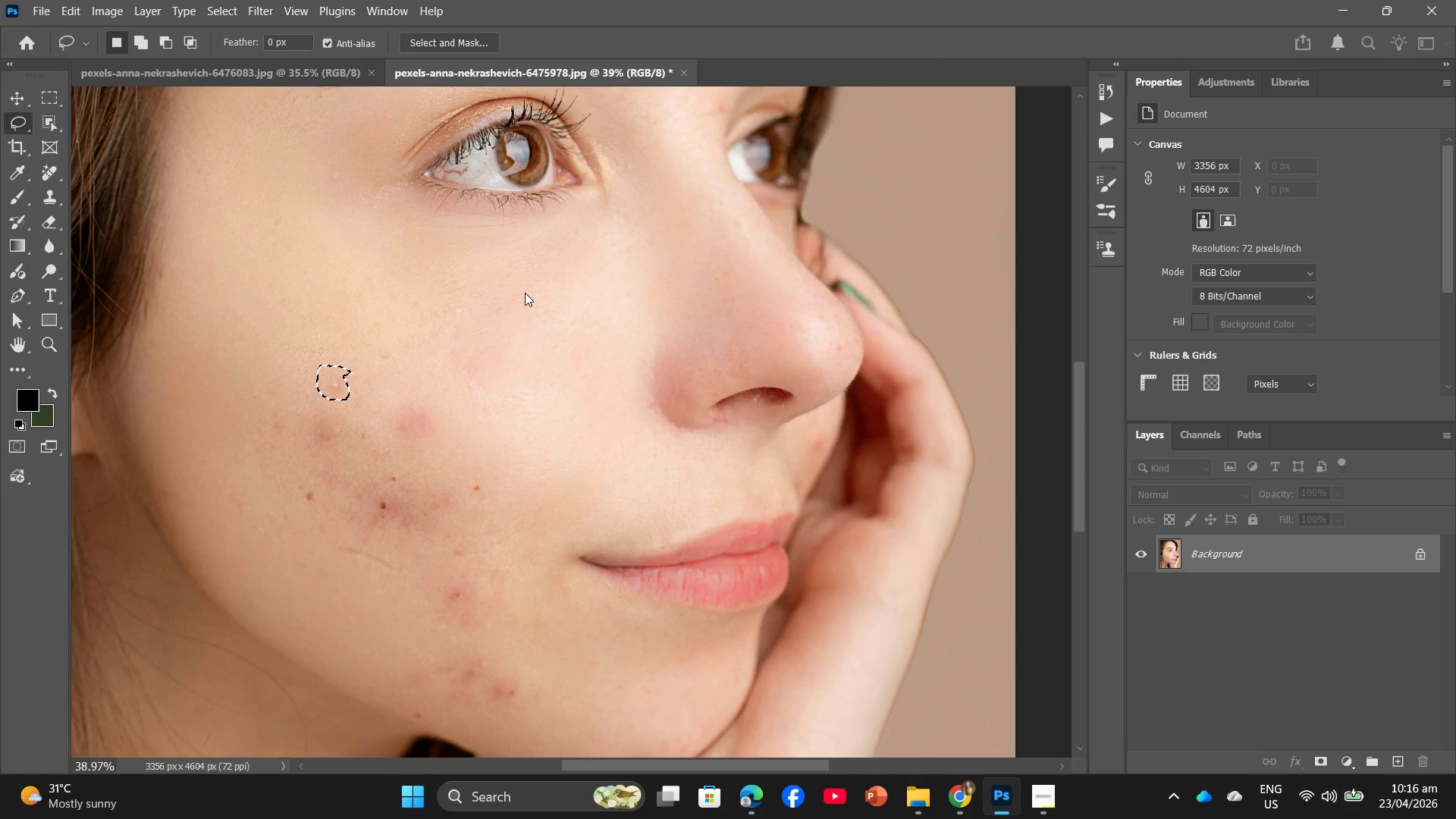 
scroll: coordinate [491, 341], scroll_direction: down, amount: 4.0
 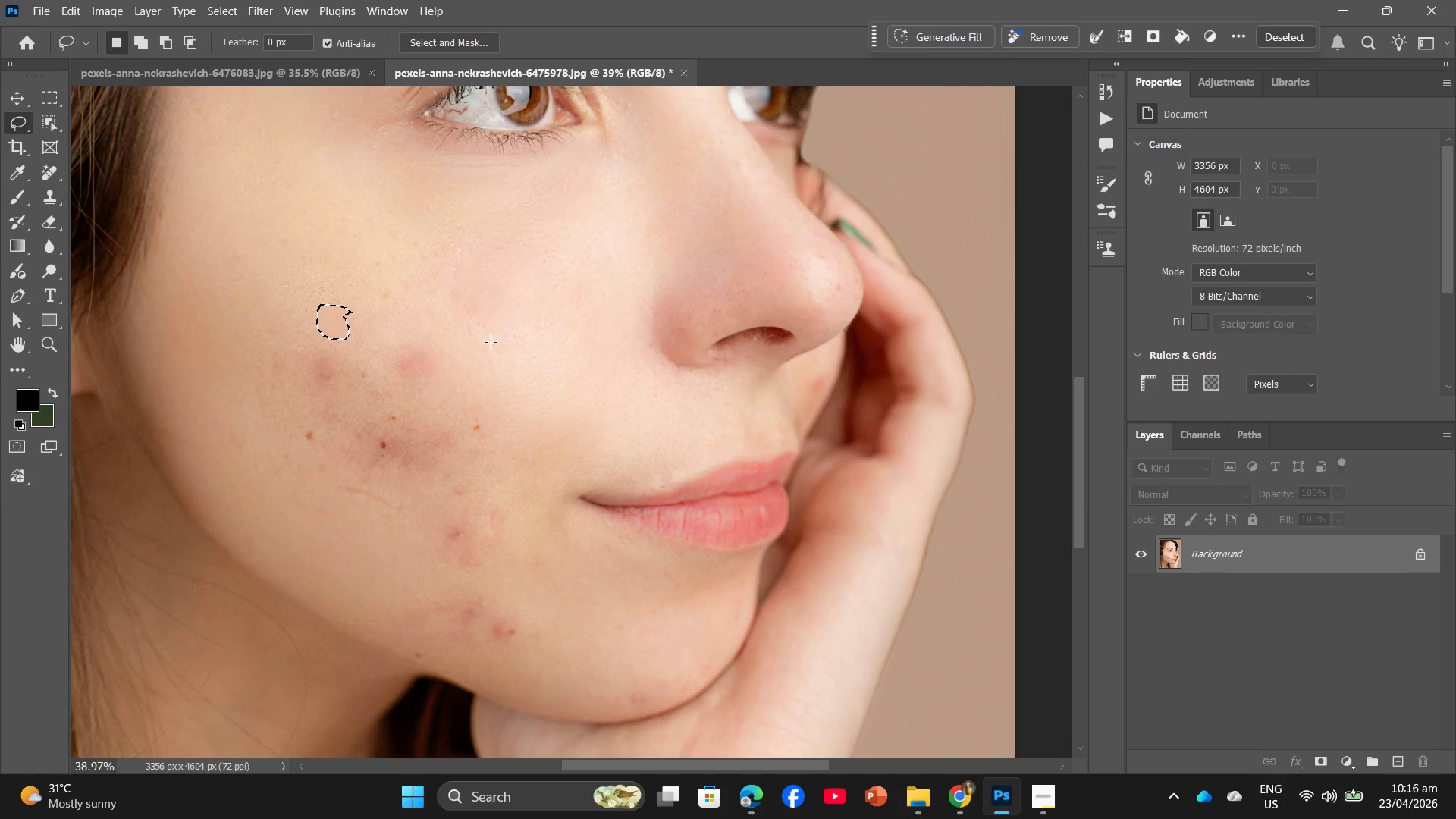 
hold_key(key=AltLeft, duration=0.81)
scroll: coordinate [486, 359], scroll_direction: down, amount: 8.0
 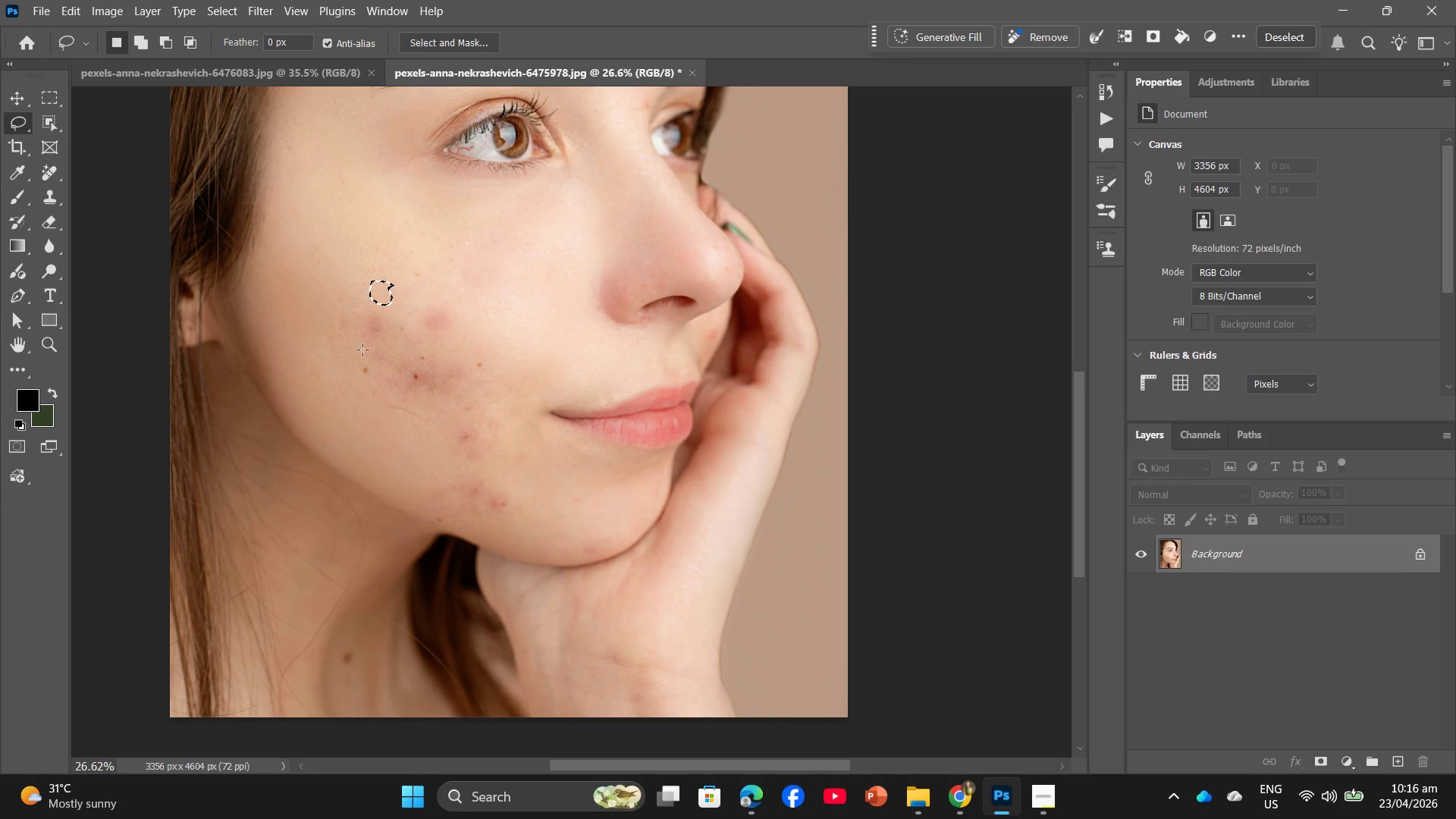 
hold_key(key=AltLeft, duration=0.83)
scroll: coordinate [416, 318], scroll_direction: up, amount: 8.0
 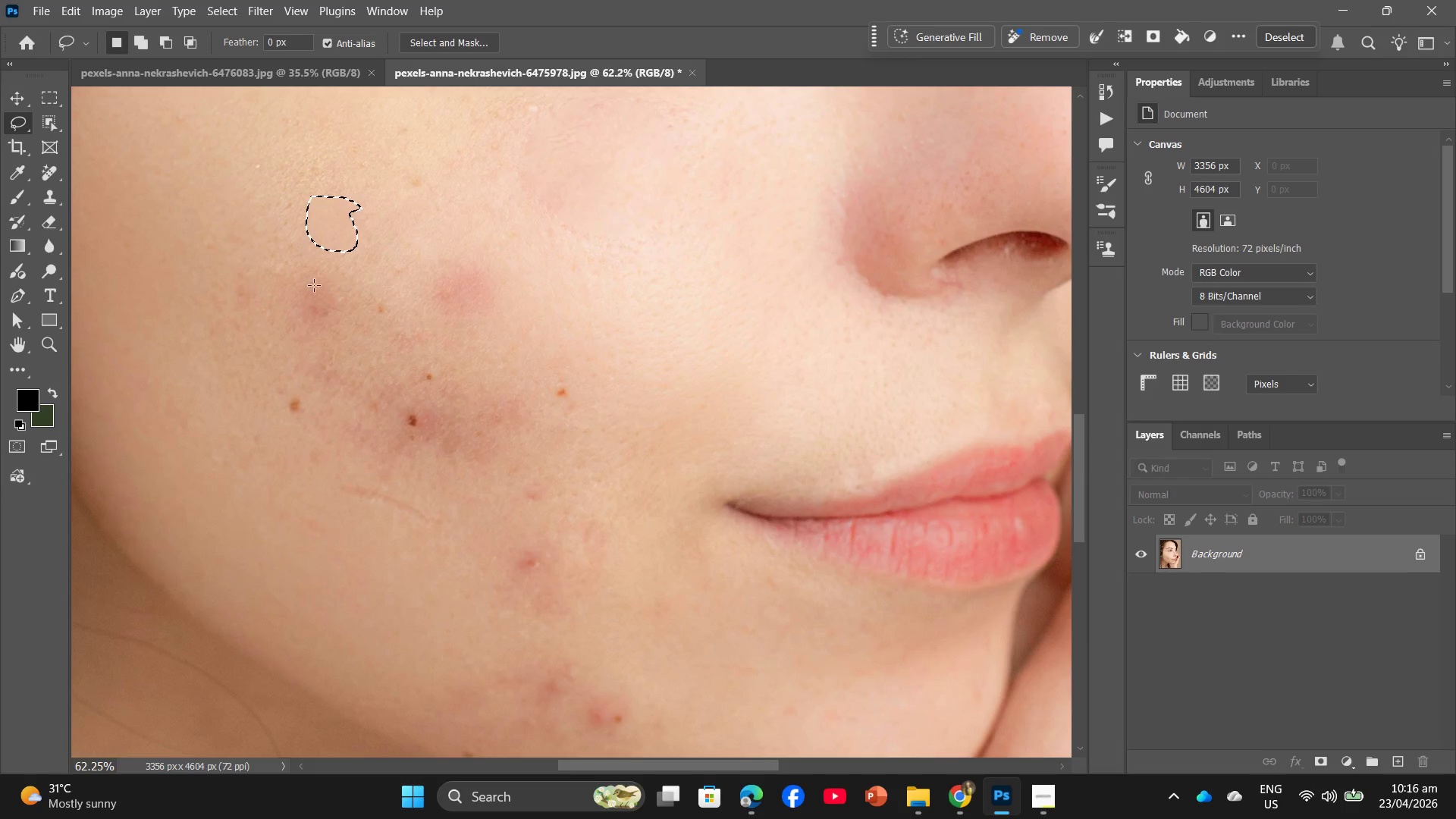 
left_click_drag(start_coordinate=[308, 268], to_coordinate=[296, 268])
 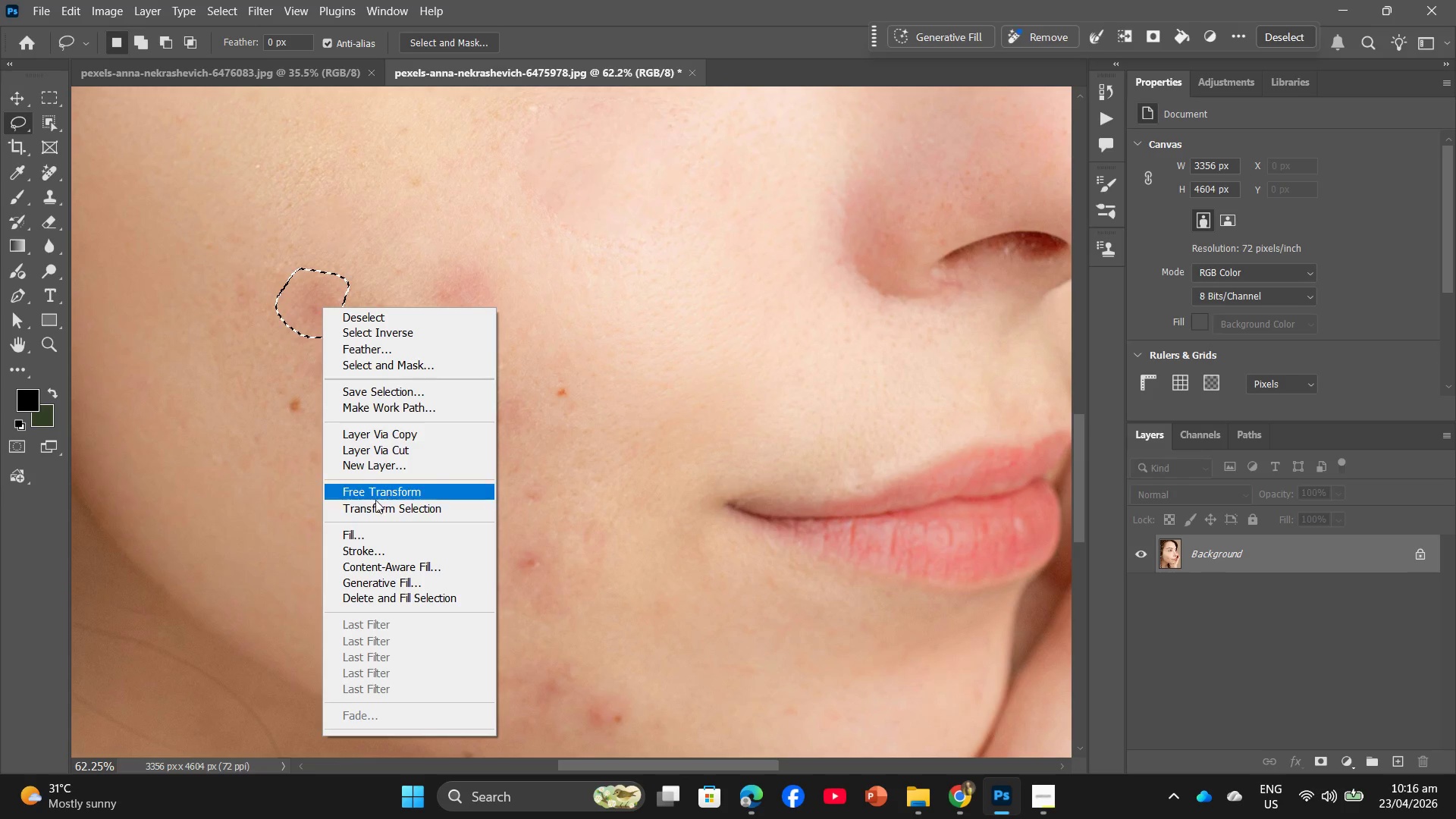 
left_click([366, 532])
 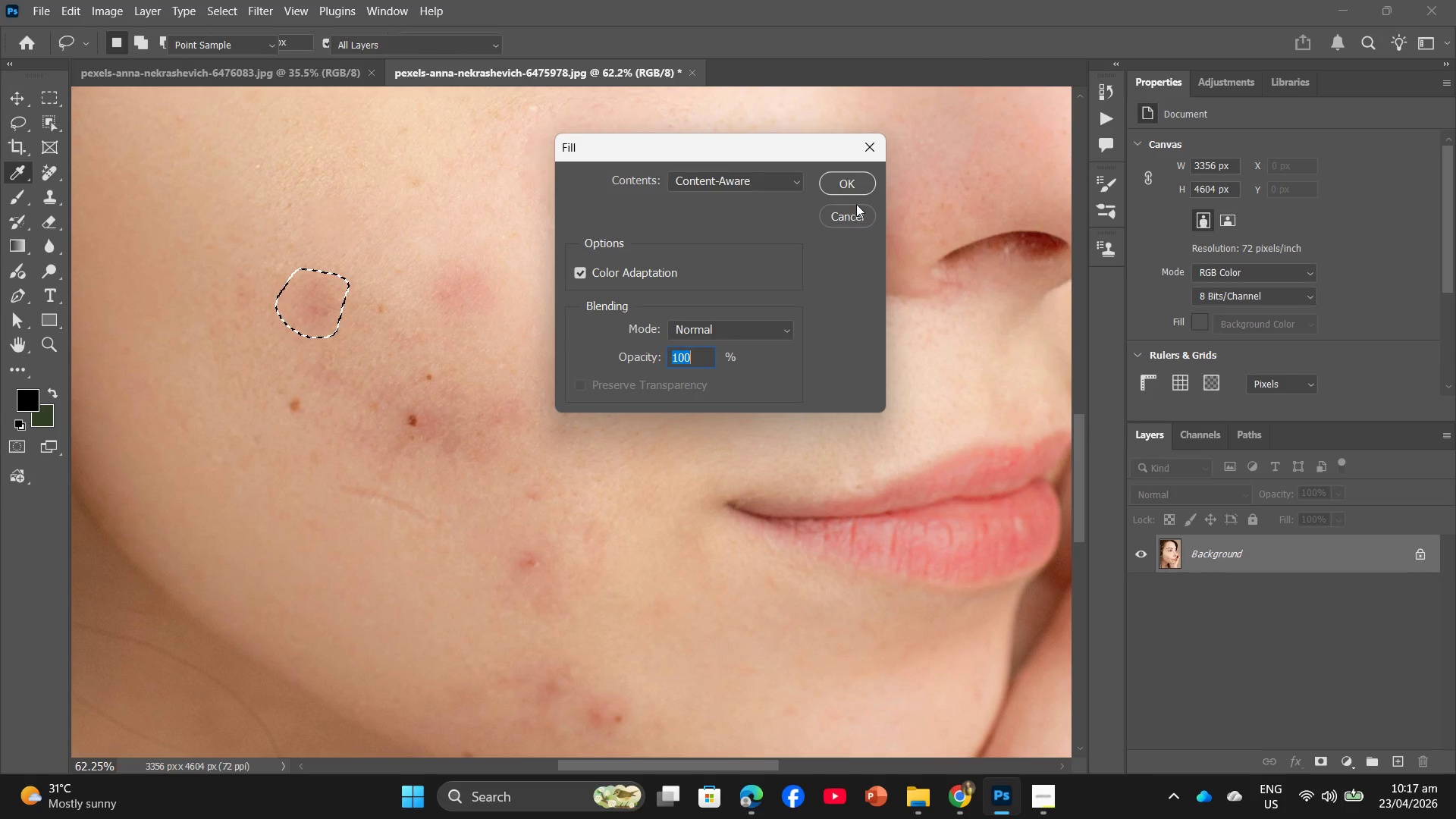 
left_click([844, 190])
 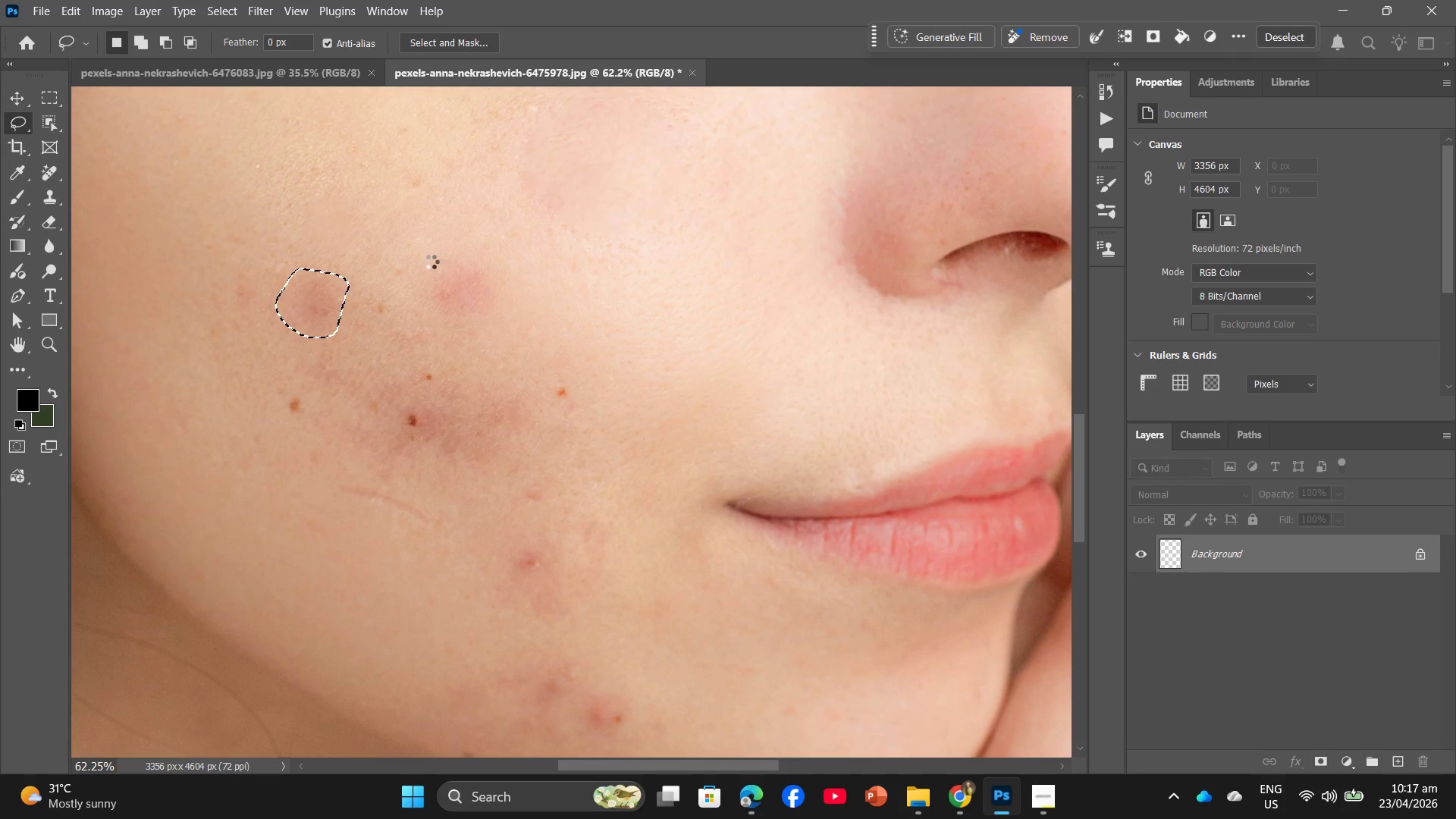 
left_click_drag(start_coordinate=[431, 262], to_coordinate=[441, 290])
 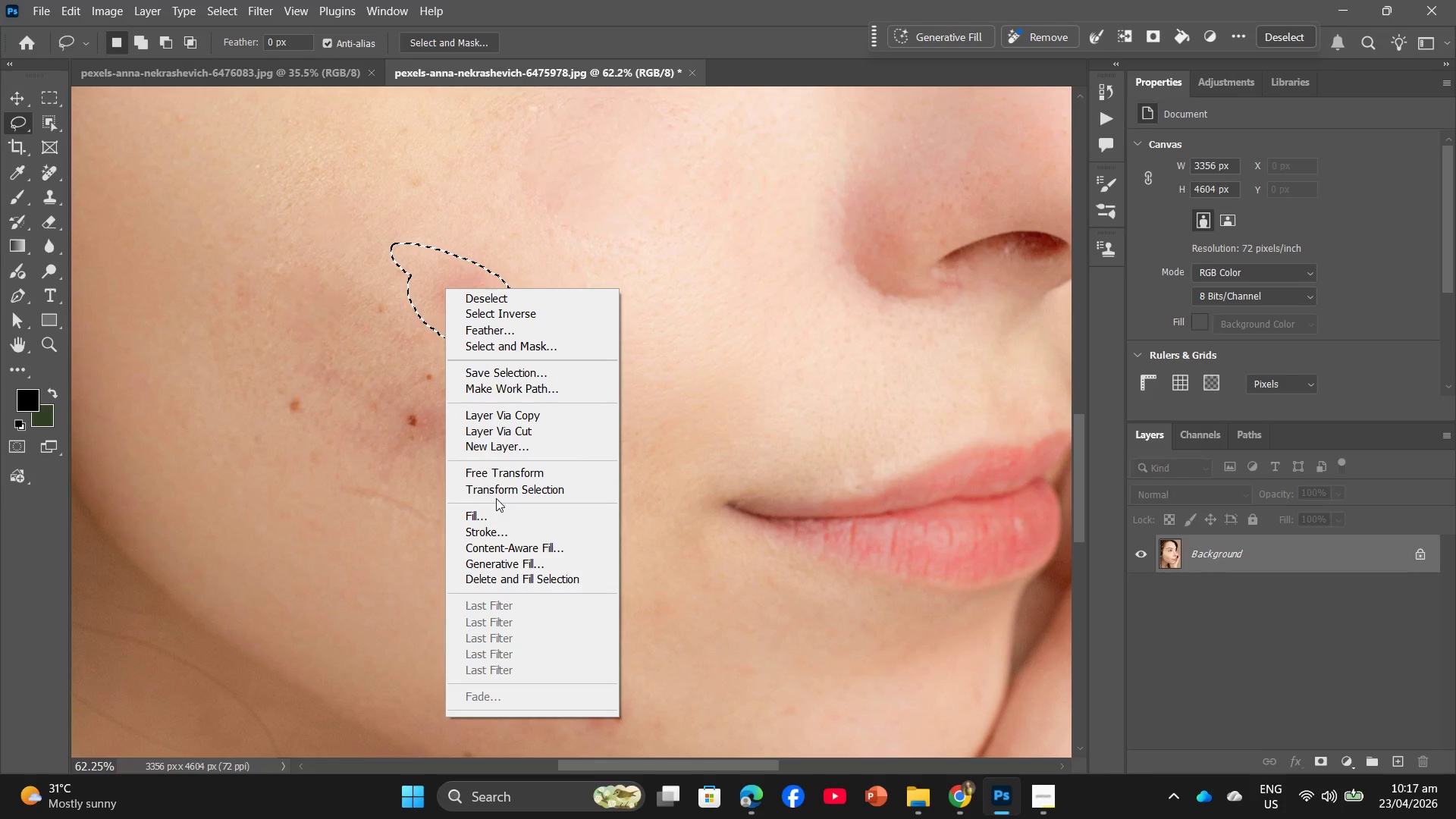 
left_click([491, 511])
 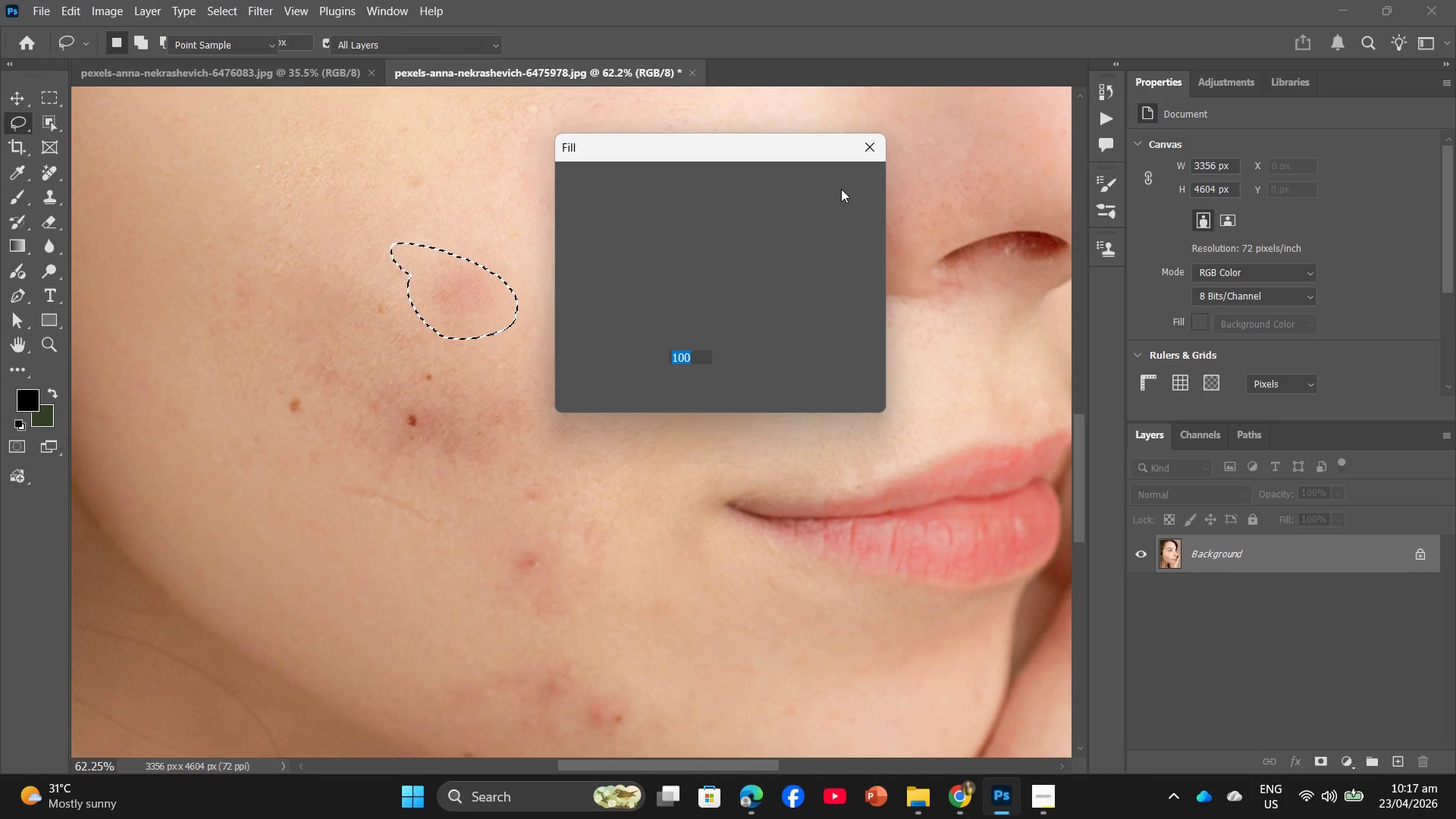 
left_click([838, 187])
 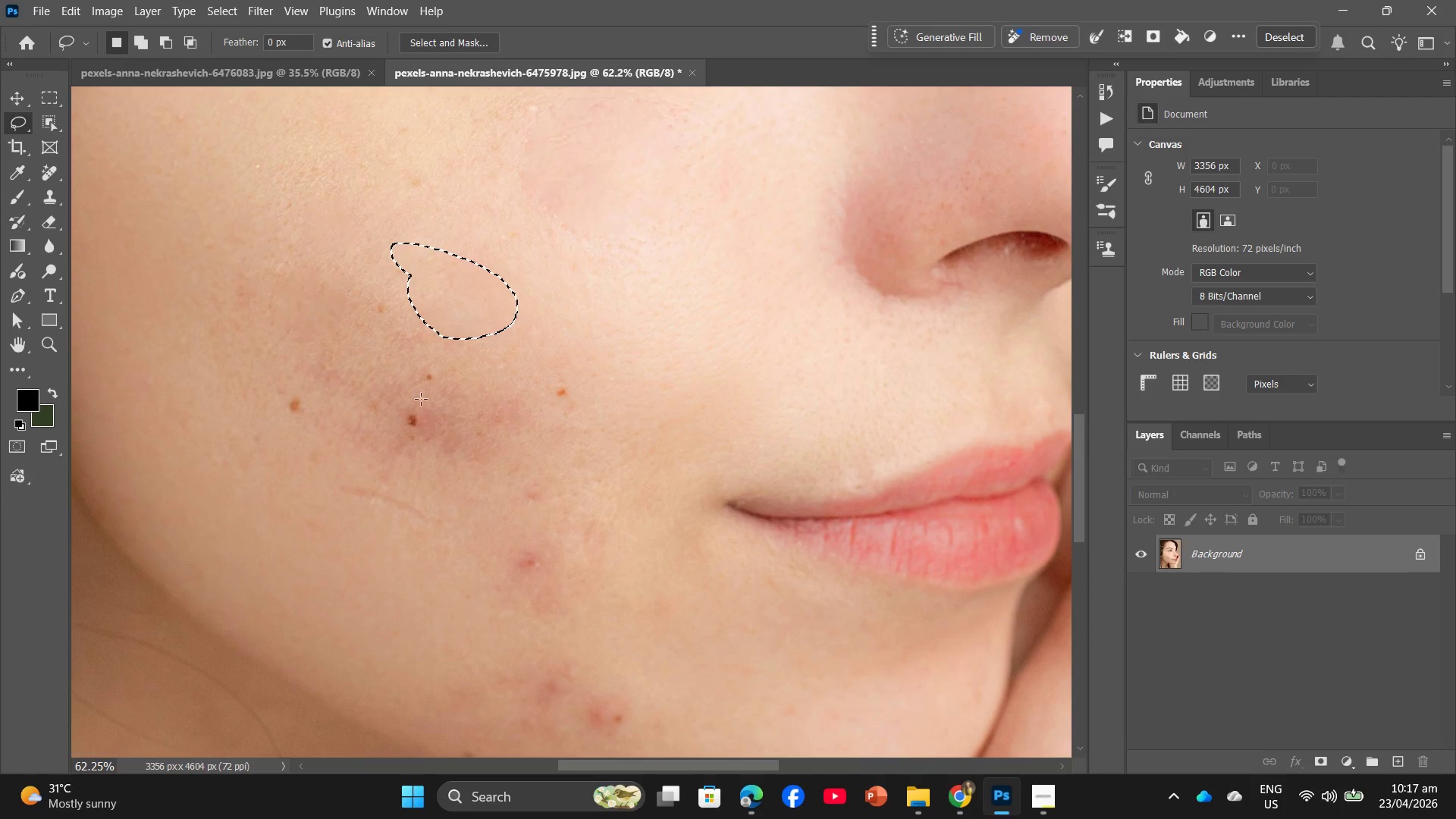 
left_click_drag(start_coordinate=[419, 405], to_coordinate=[407, 404])
 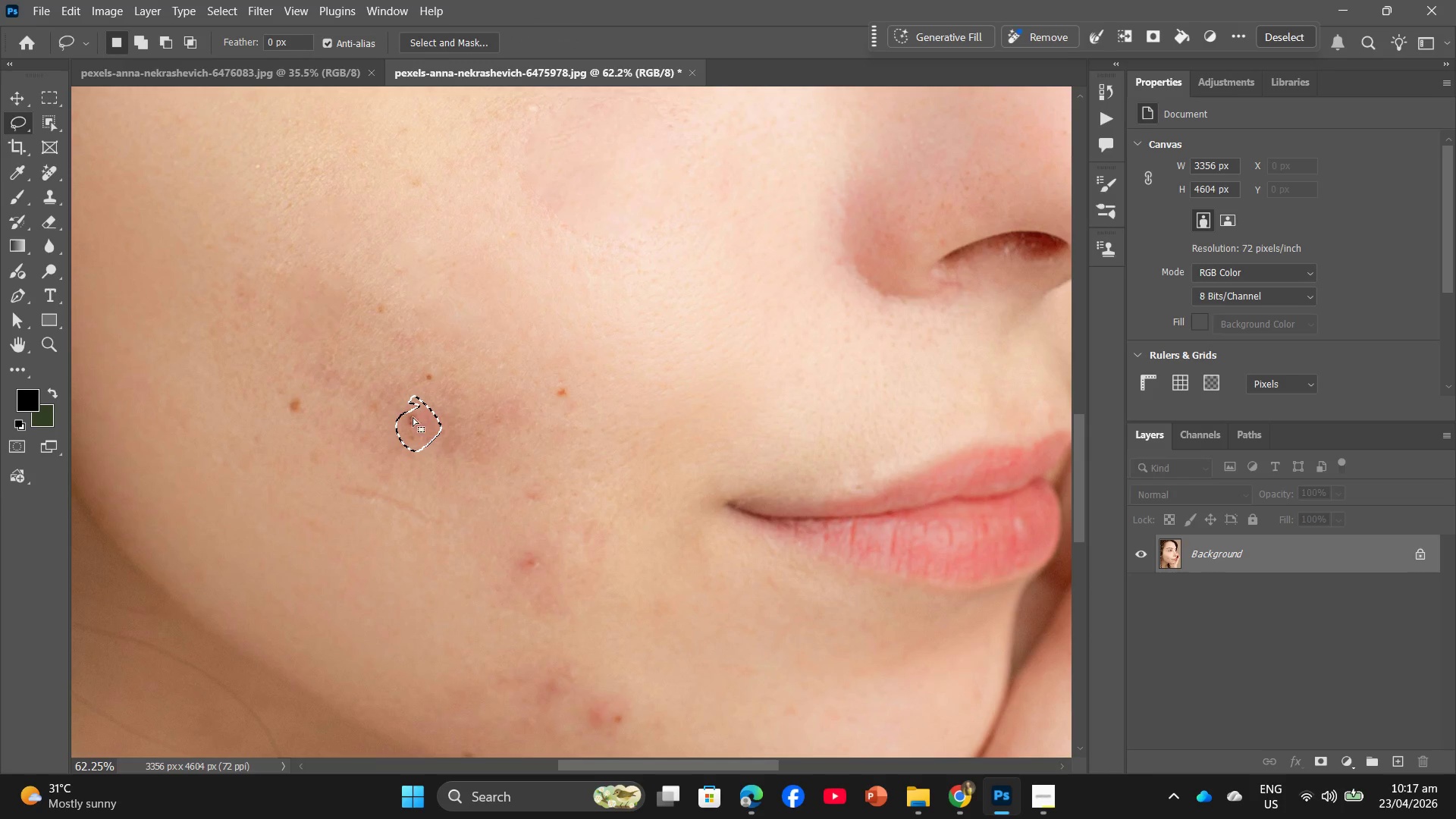 
right_click([413, 417])
 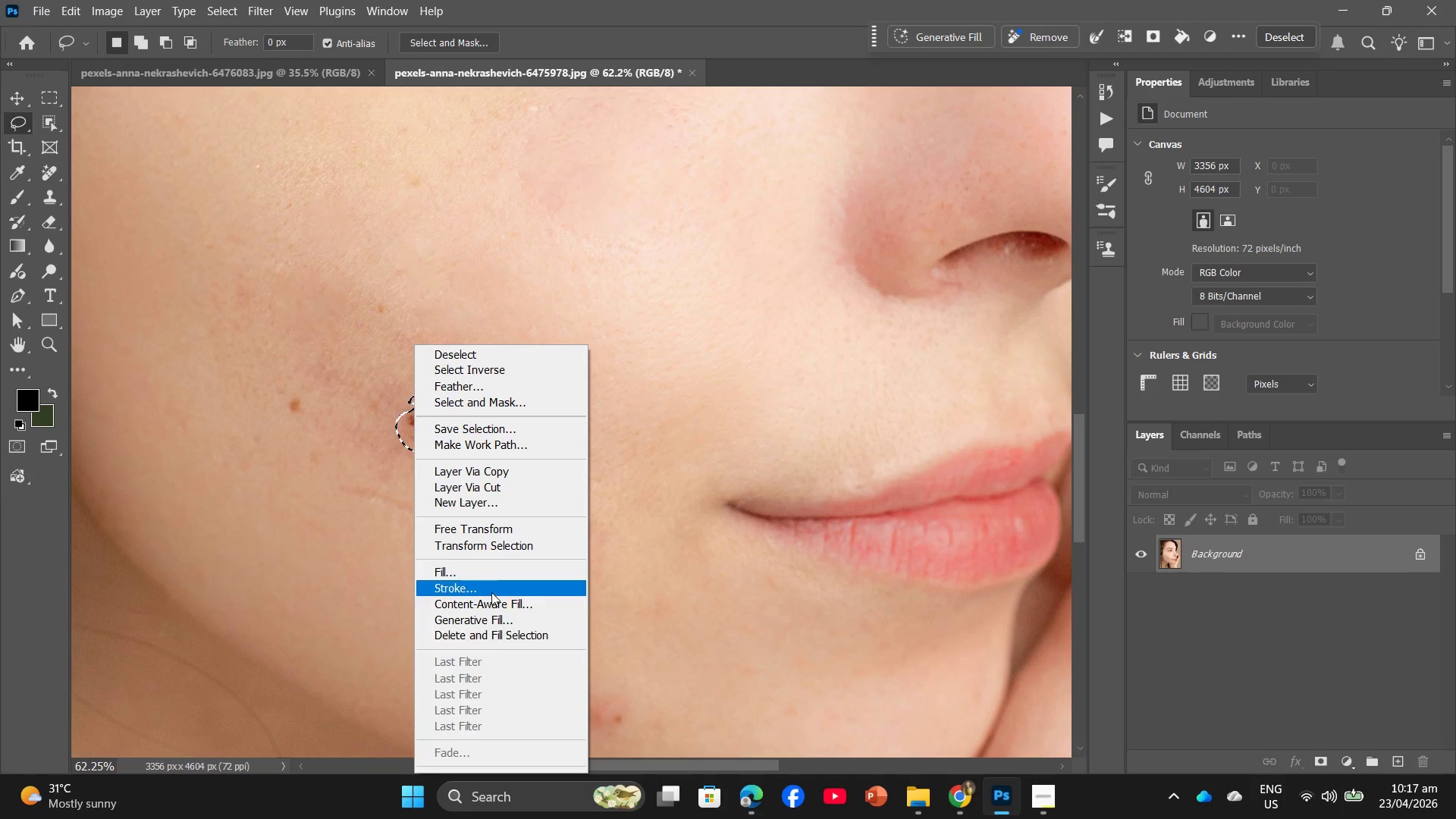 
left_click([491, 579])
 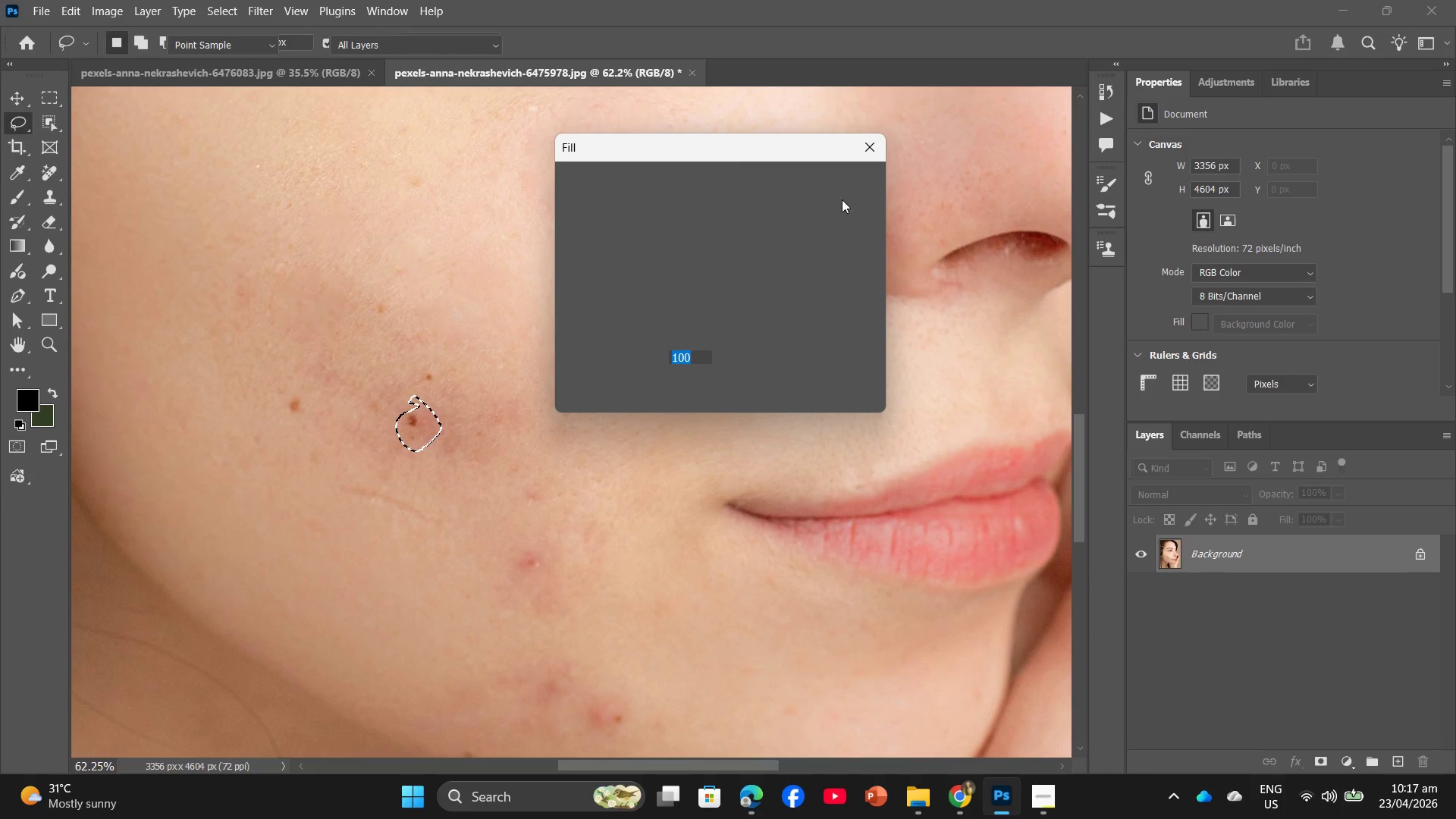 
left_click([842, 186])
 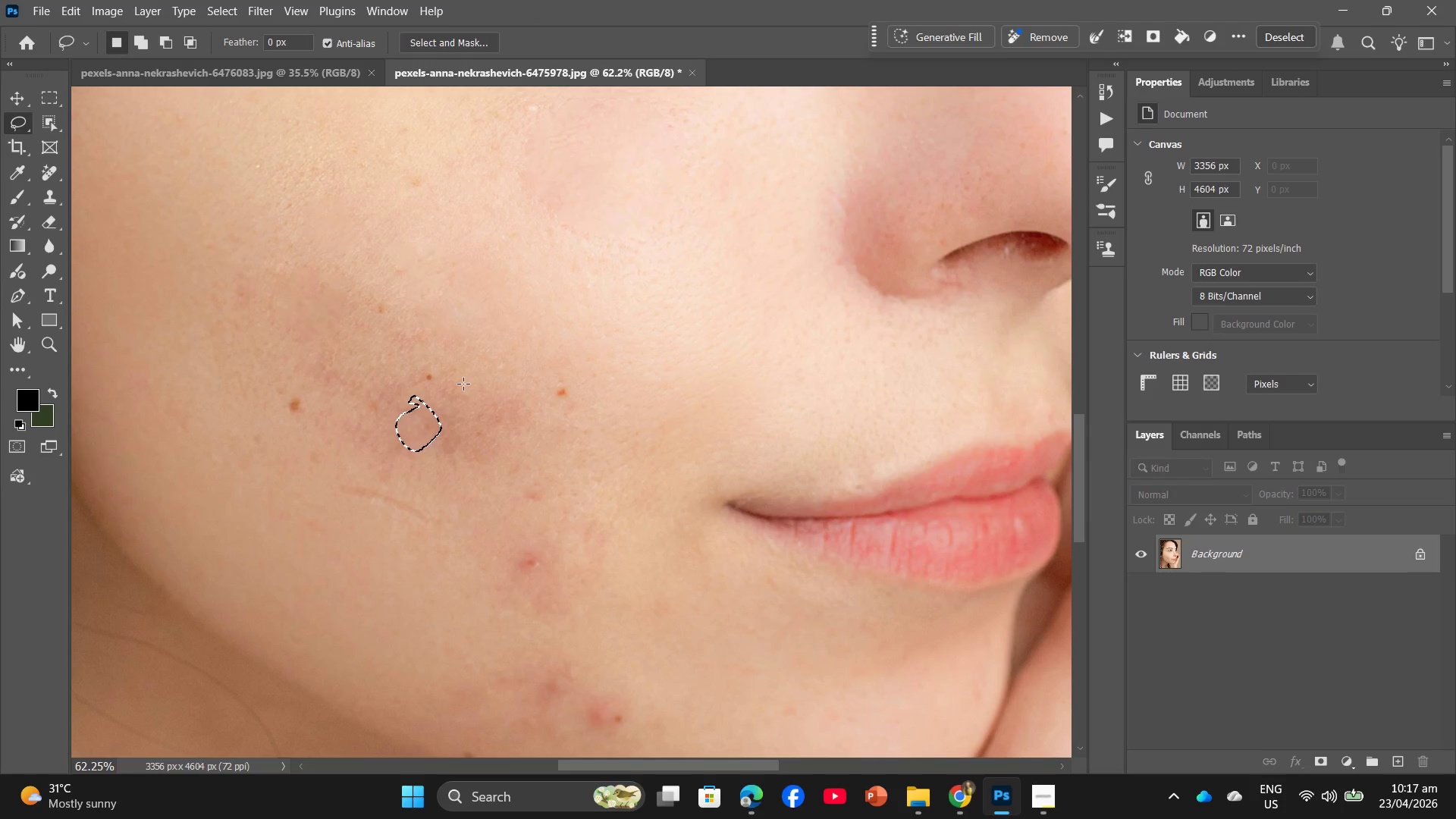 
left_click_drag(start_coordinate=[442, 369], to_coordinate=[438, 375])
 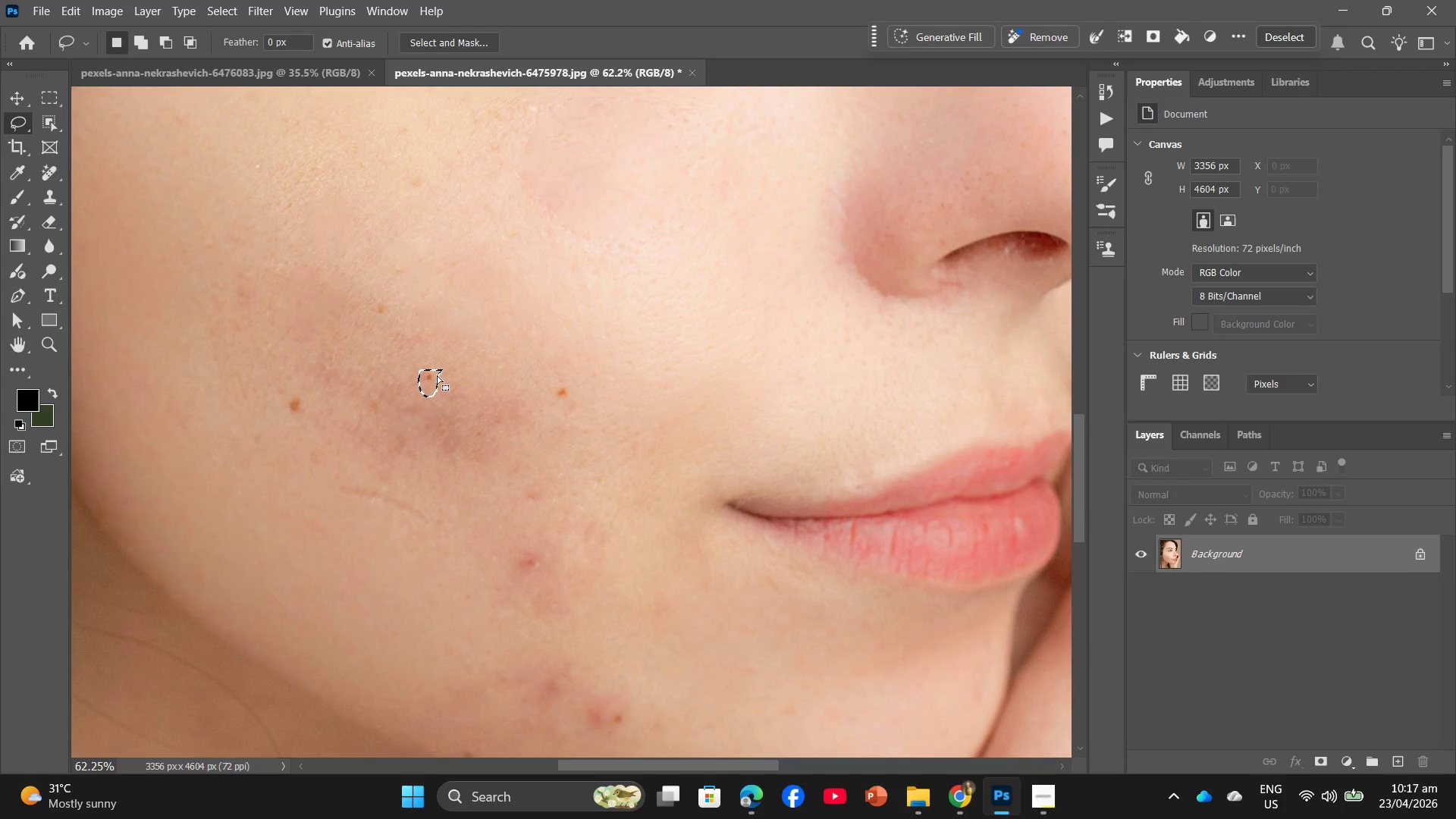 
right_click([437, 375])
 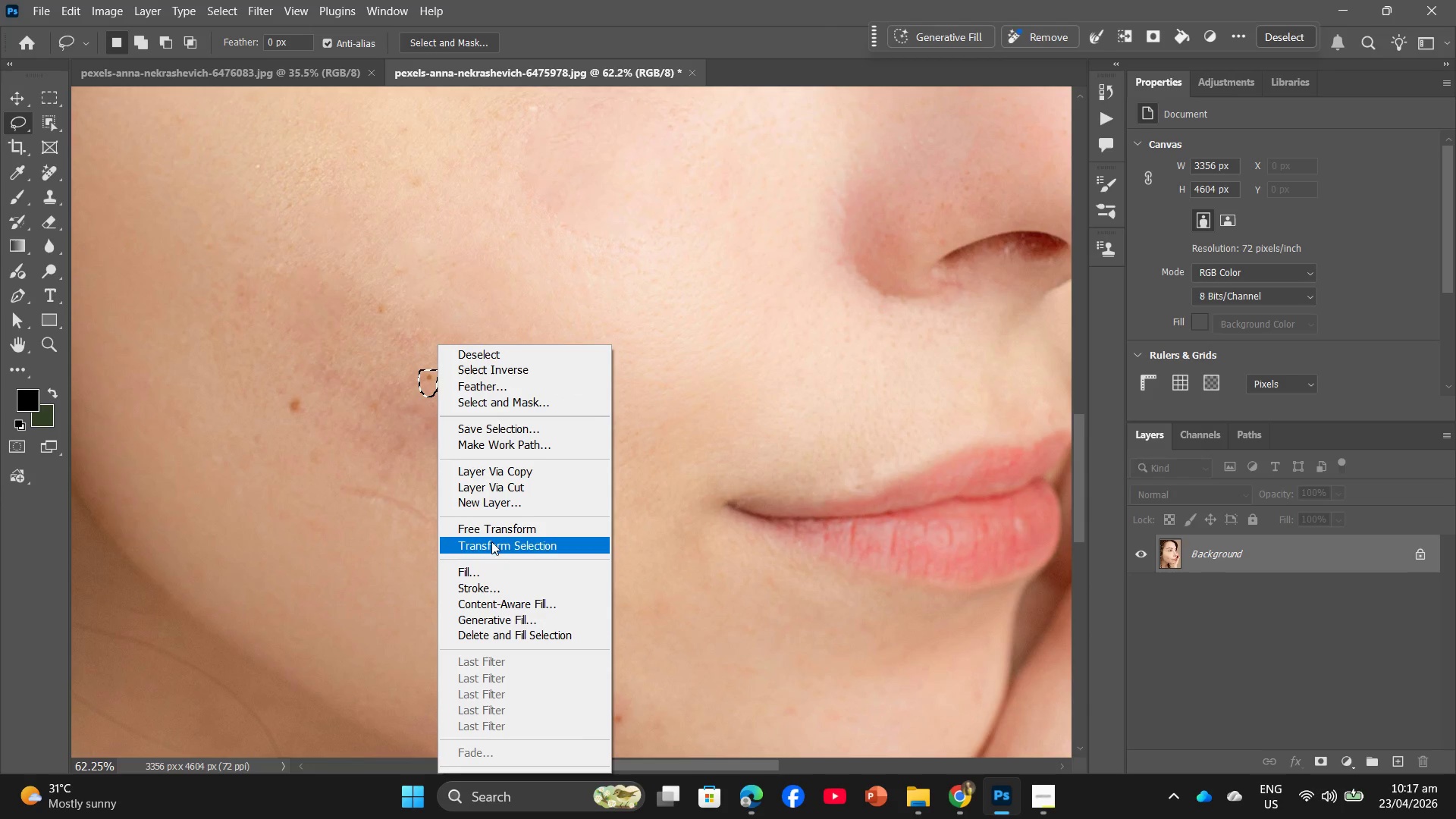 
left_click([490, 568])
 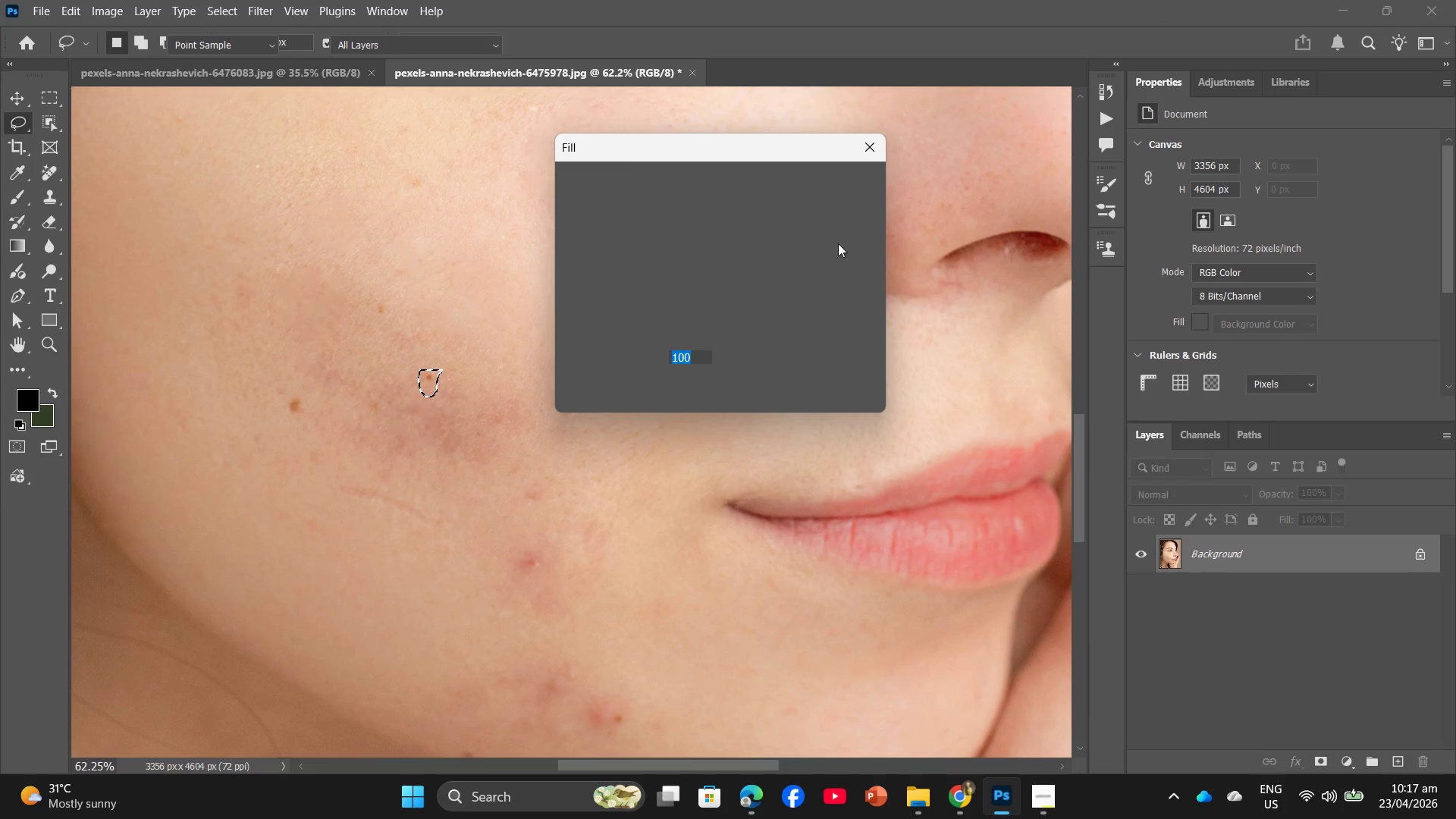 
left_click([839, 189])
 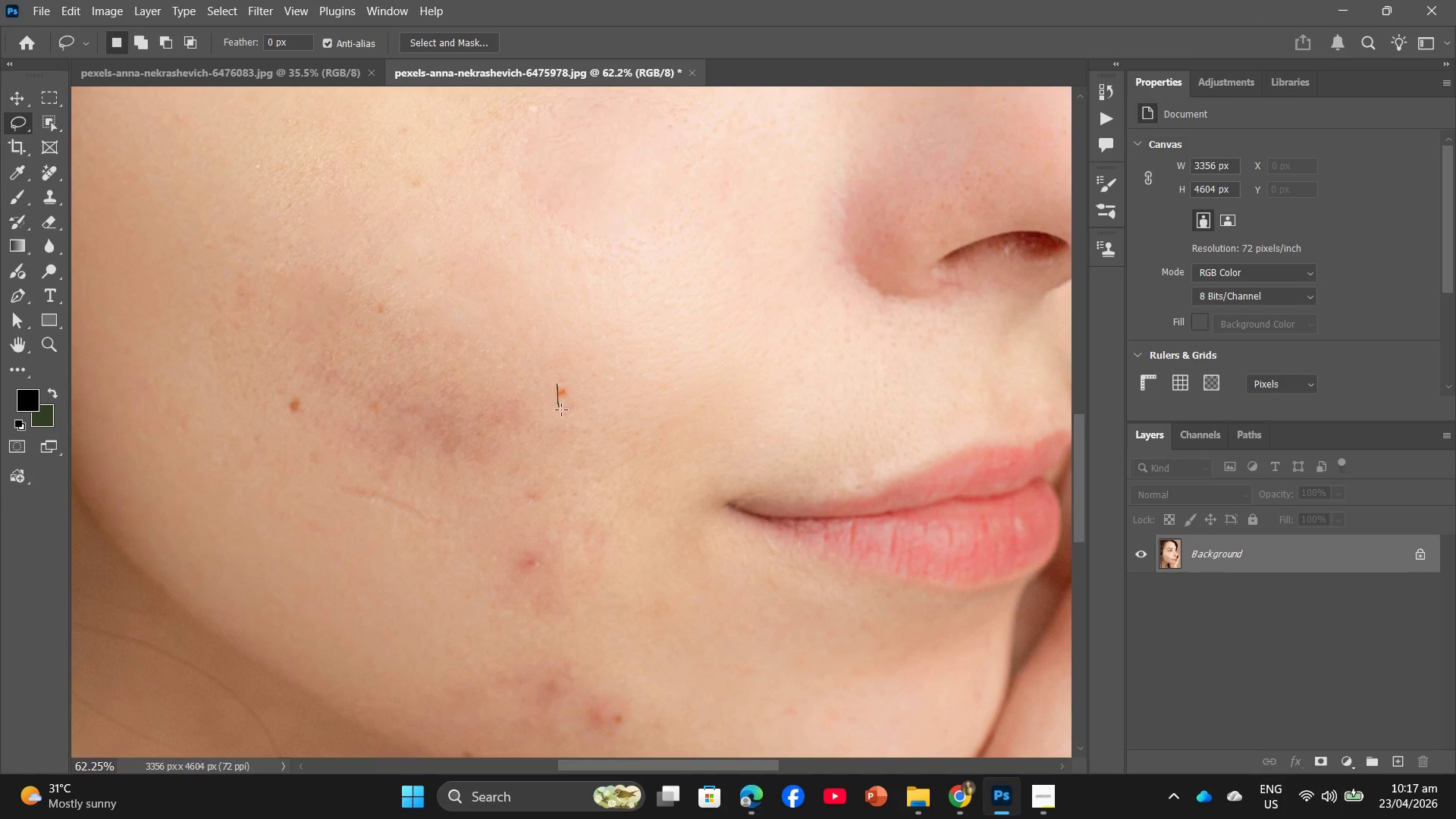 
left_click([557, 384])
 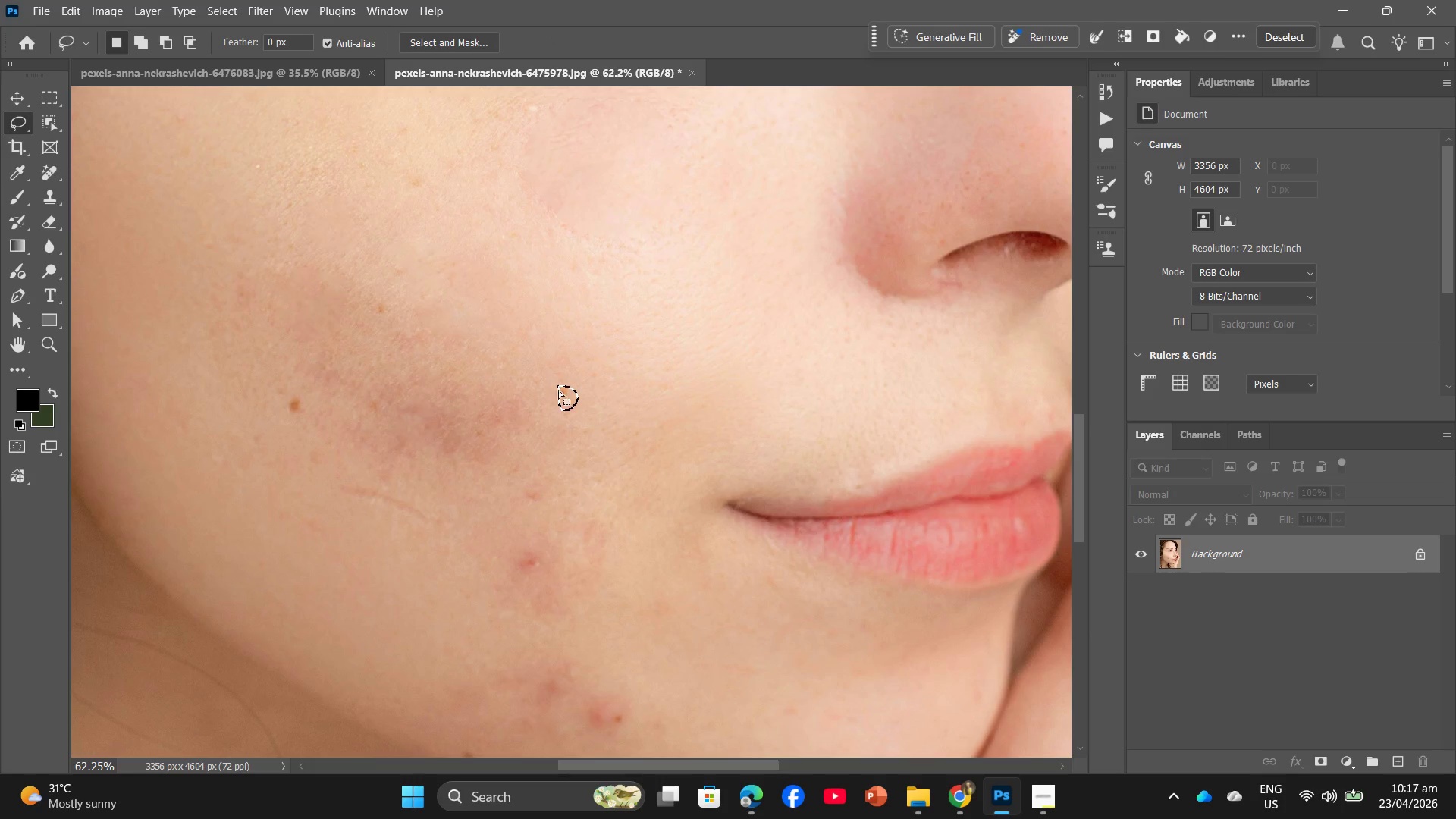 
right_click([561, 394])
 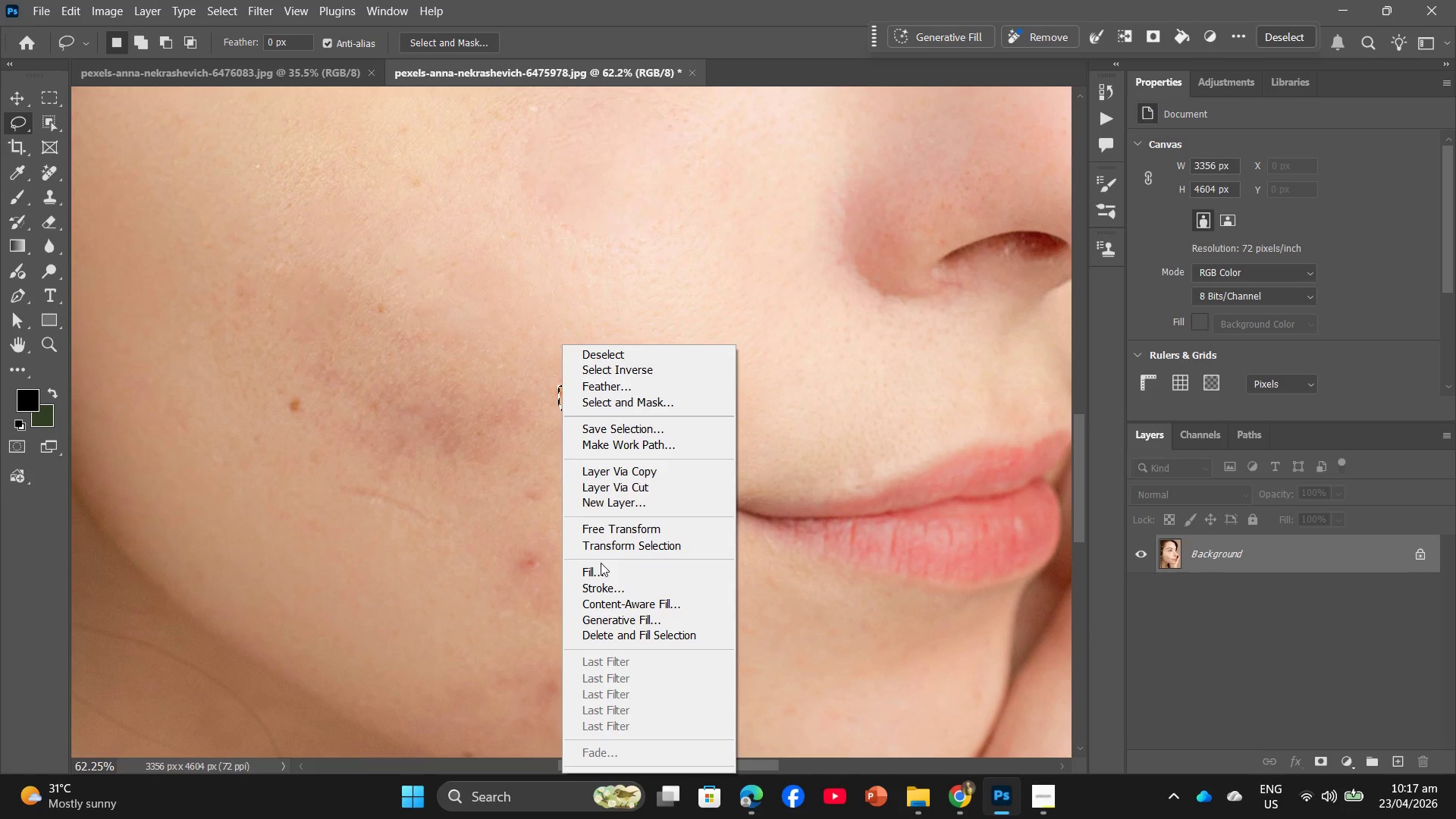 
double_click([599, 570])
 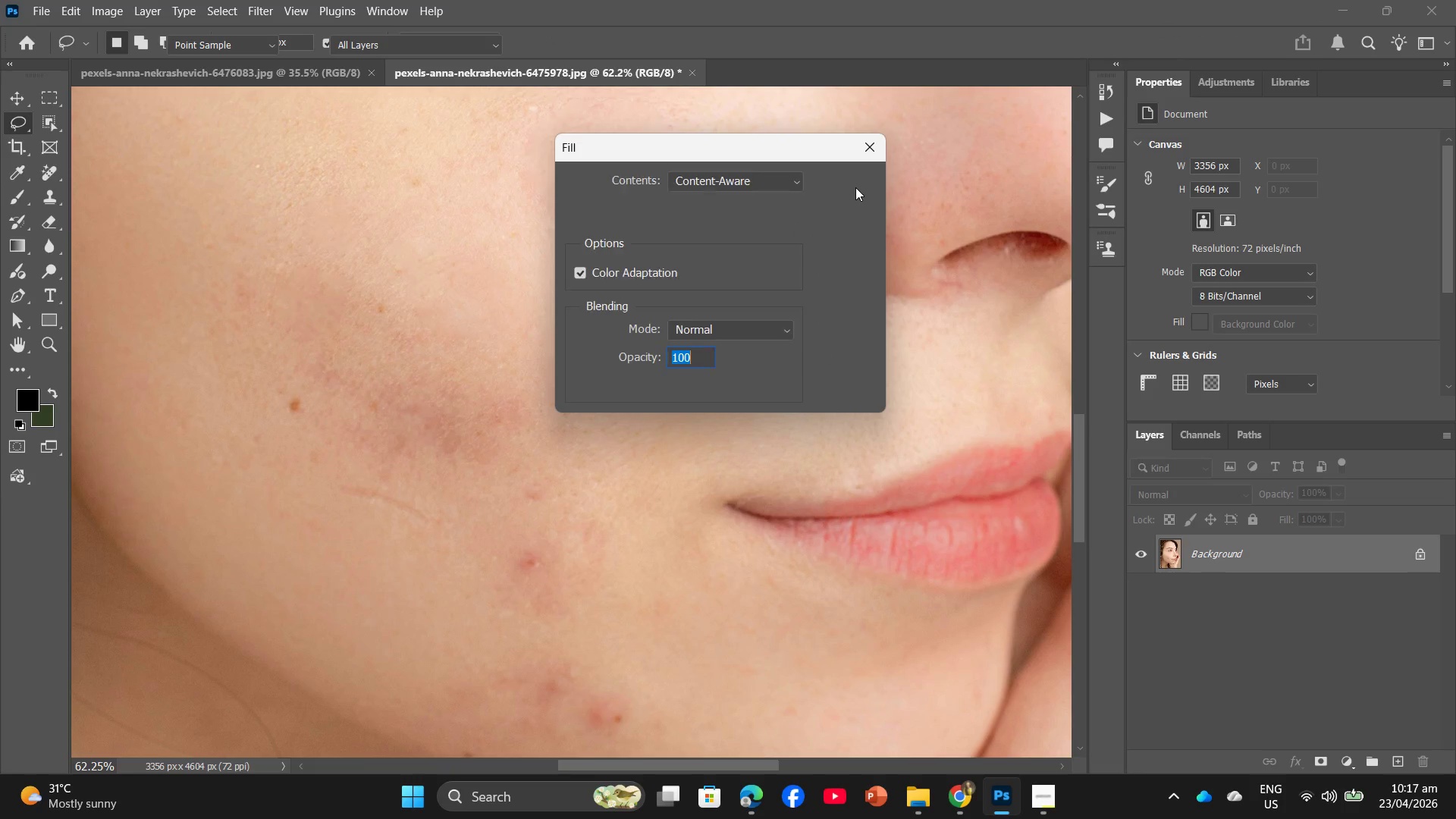 
left_click([855, 187])
 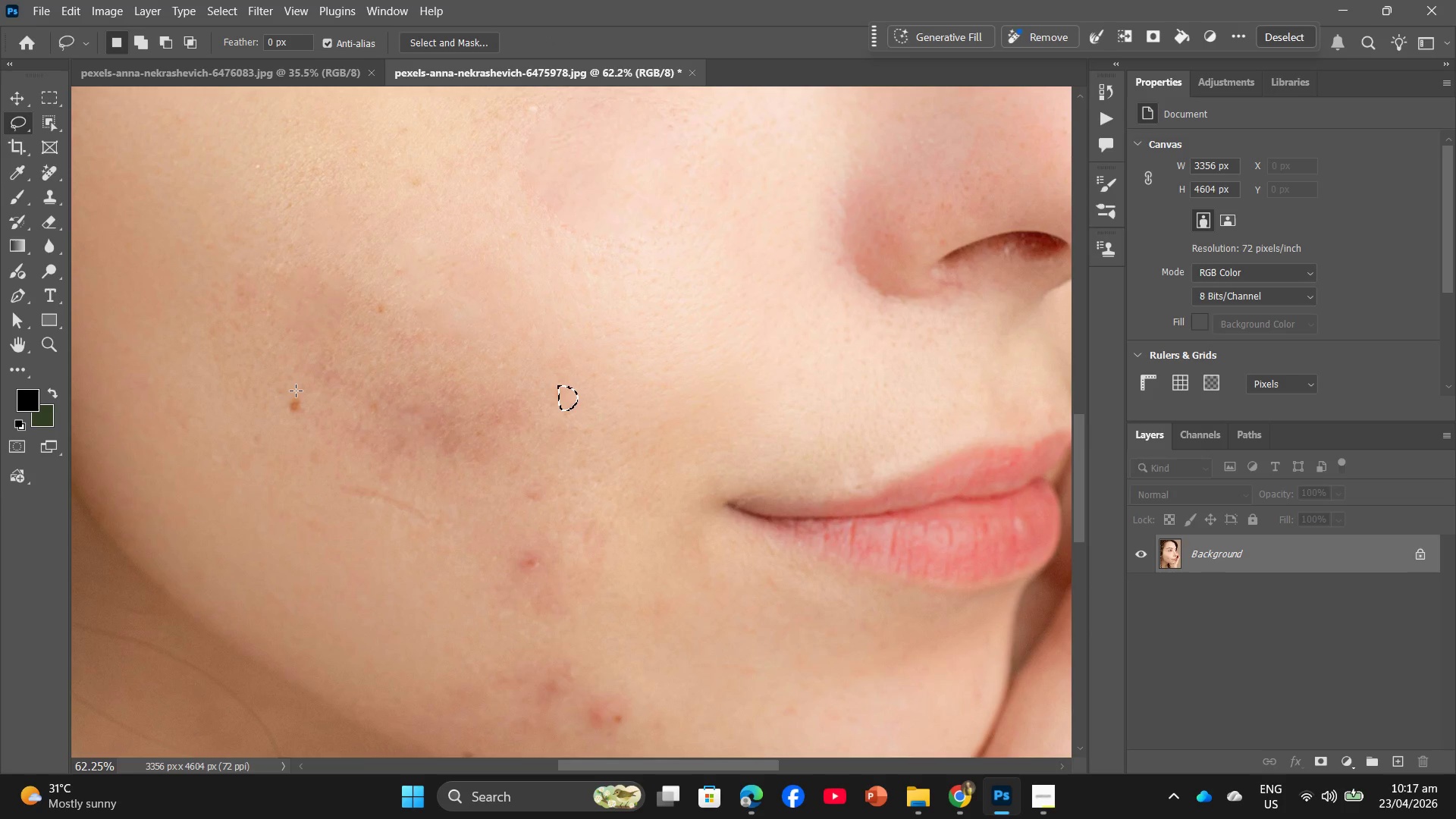 
left_click_drag(start_coordinate=[296, 391], to_coordinate=[303, 394])
 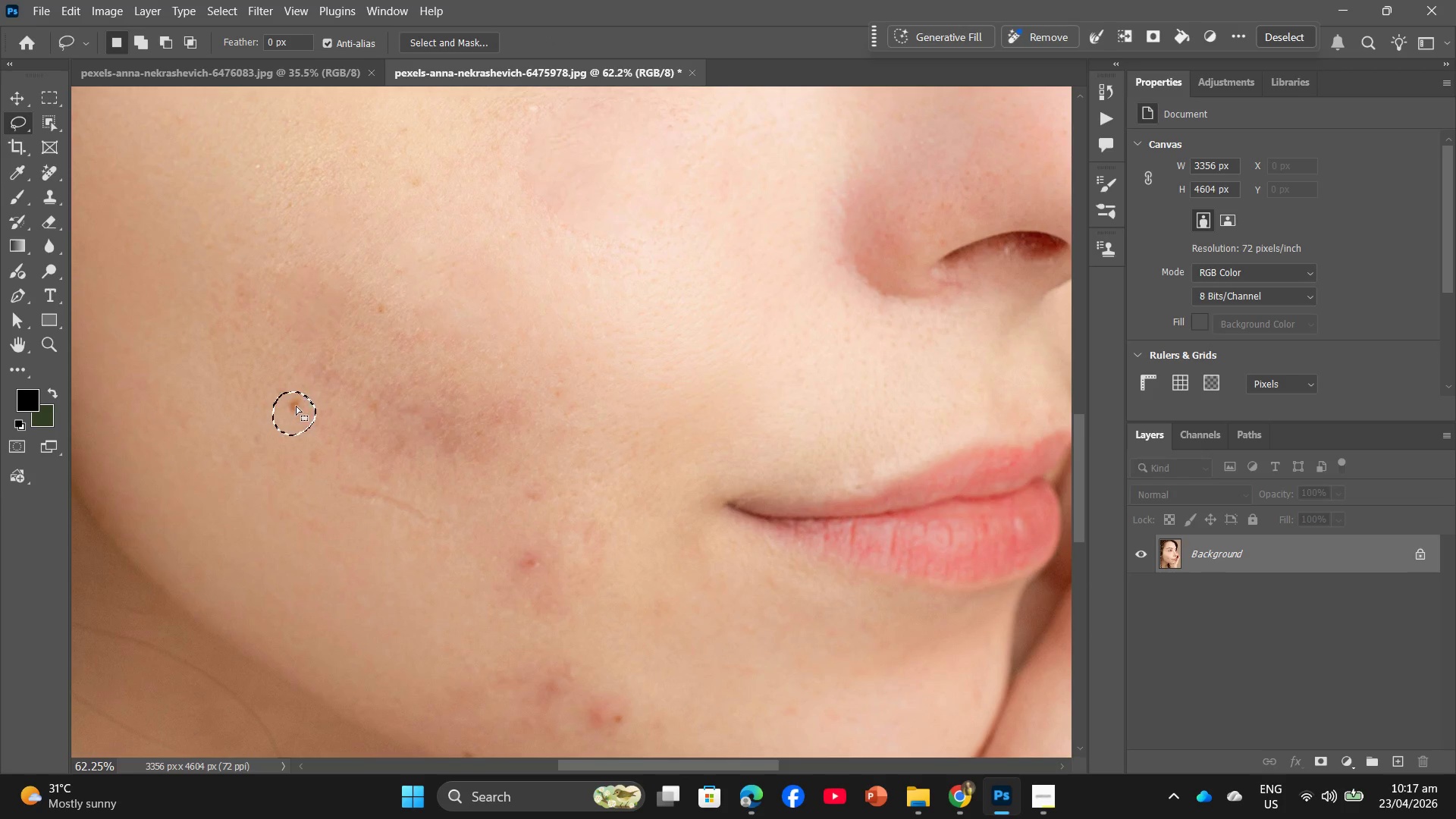 
right_click([295, 407])
 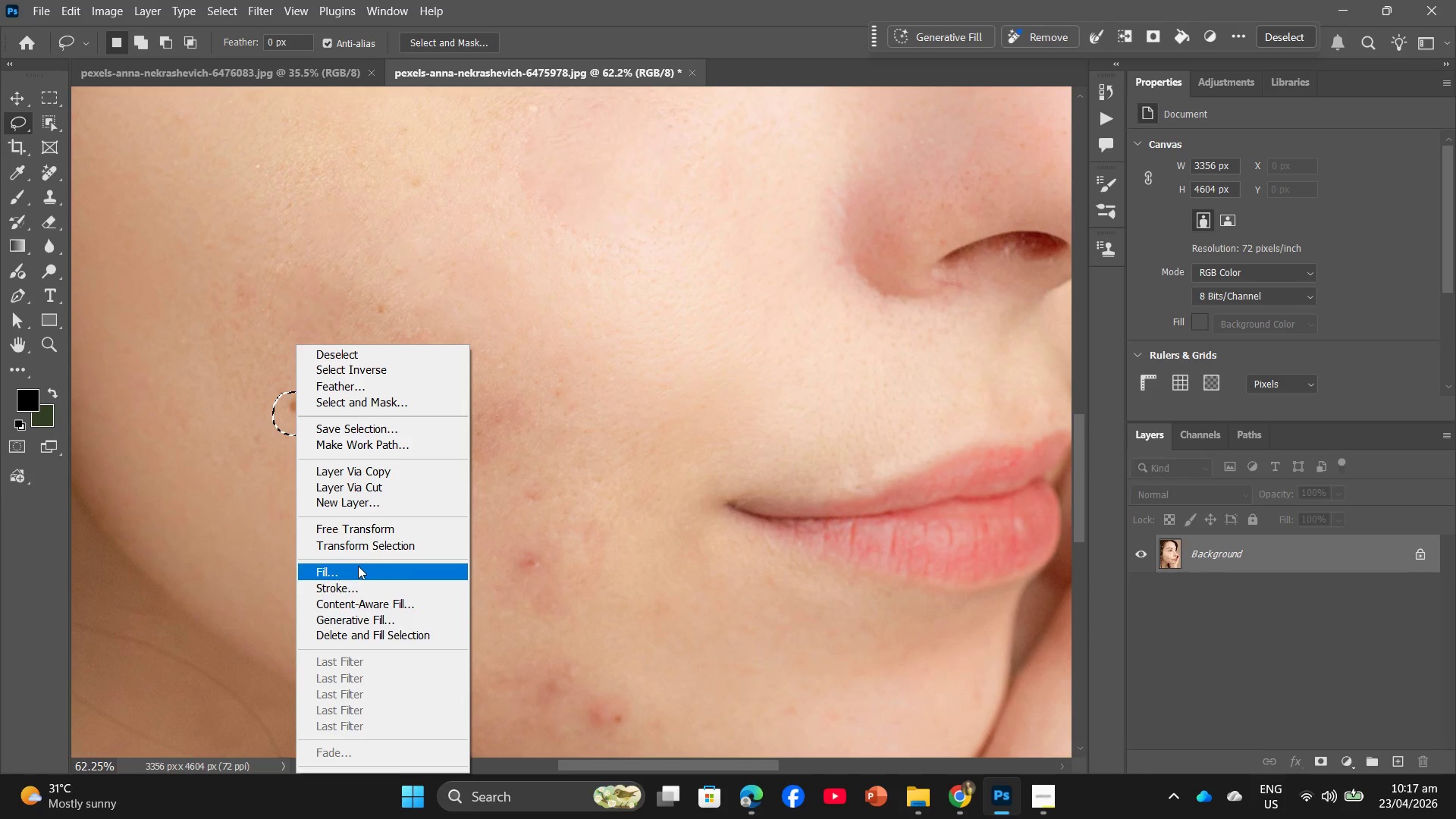 
left_click([358, 567])
 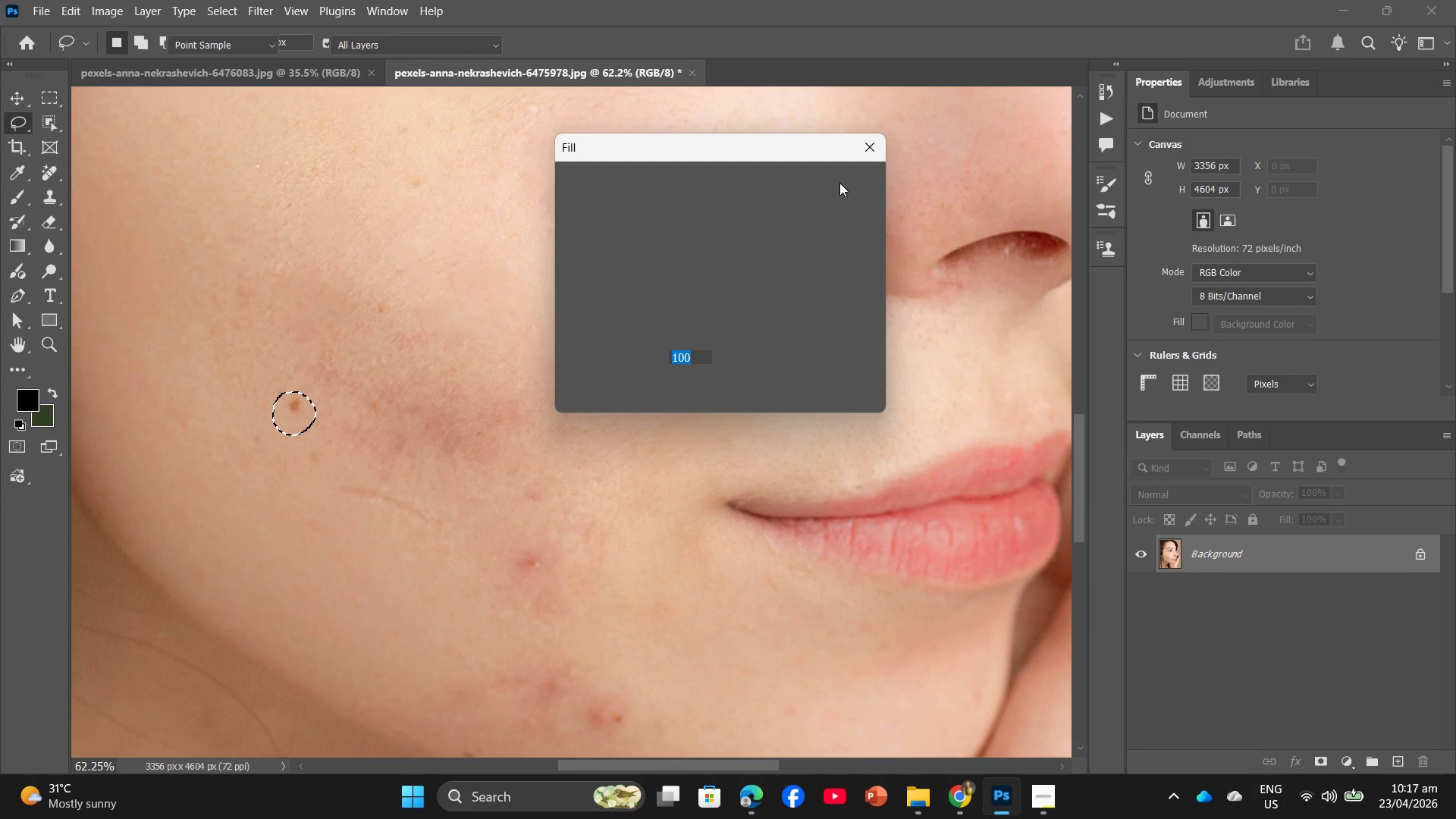 
left_click([839, 183])
 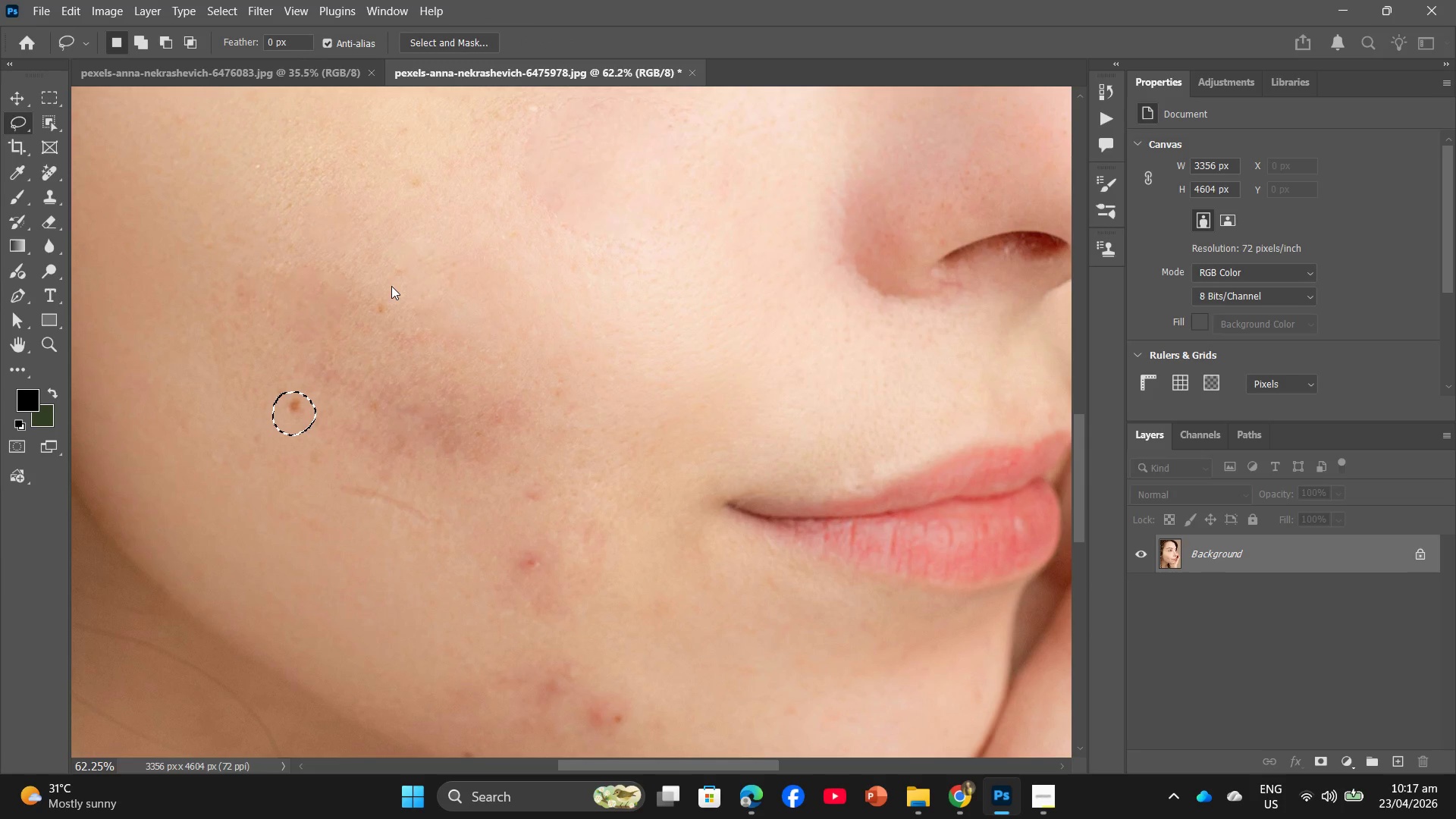 
left_click_drag(start_coordinate=[377, 286], to_coordinate=[372, 292])
 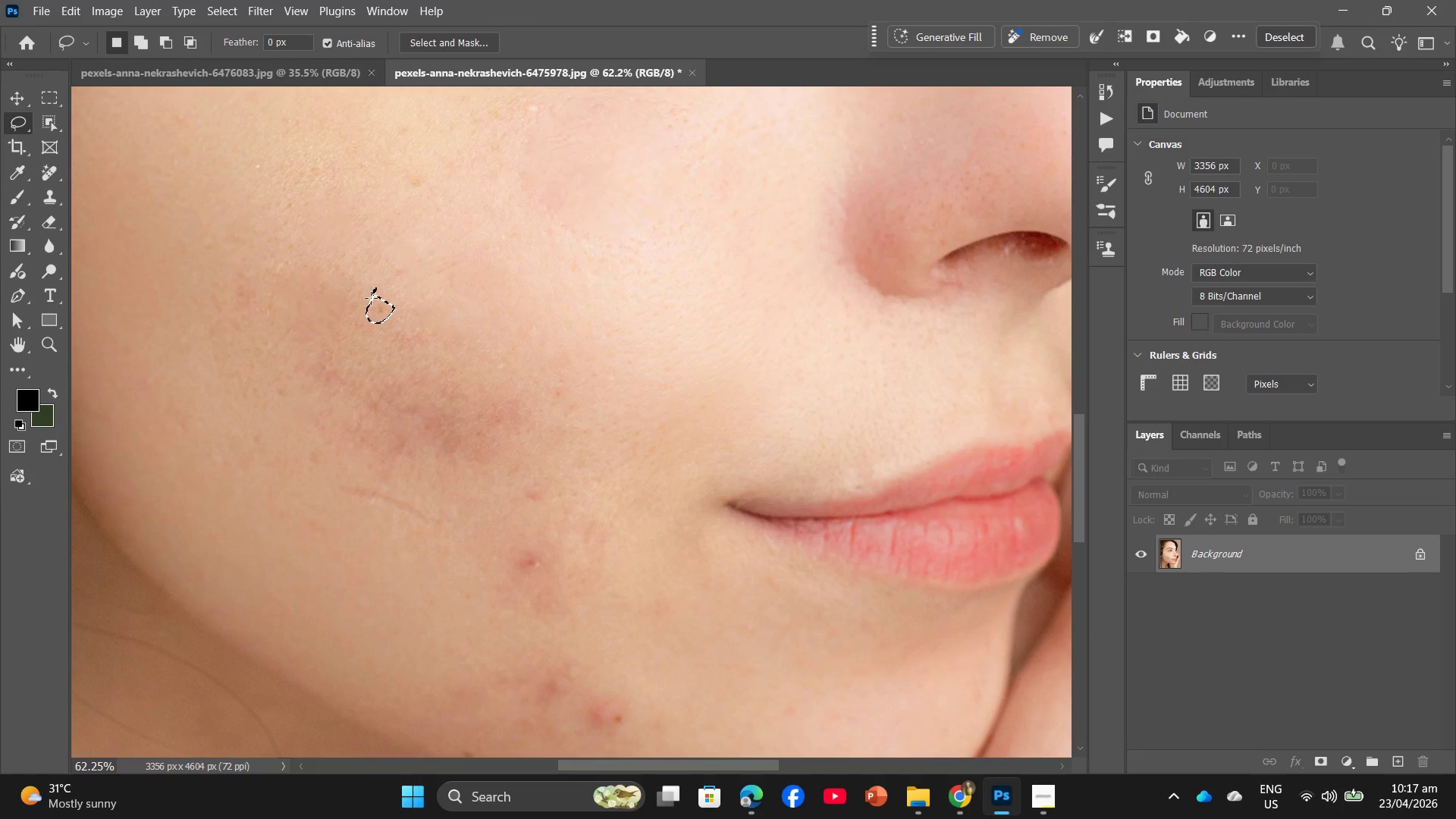 
right_click([372, 306])
 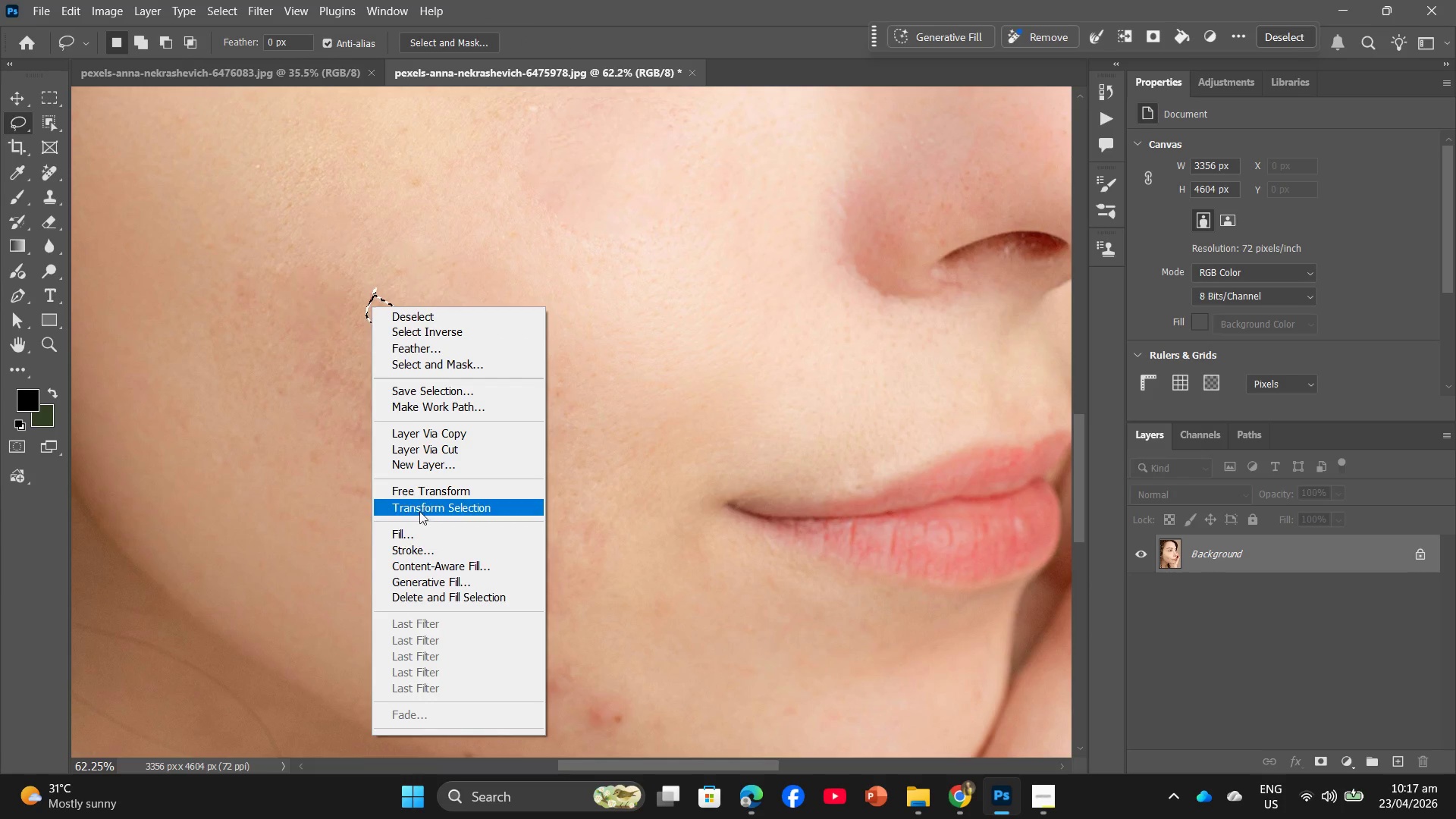 
left_click([419, 526])
 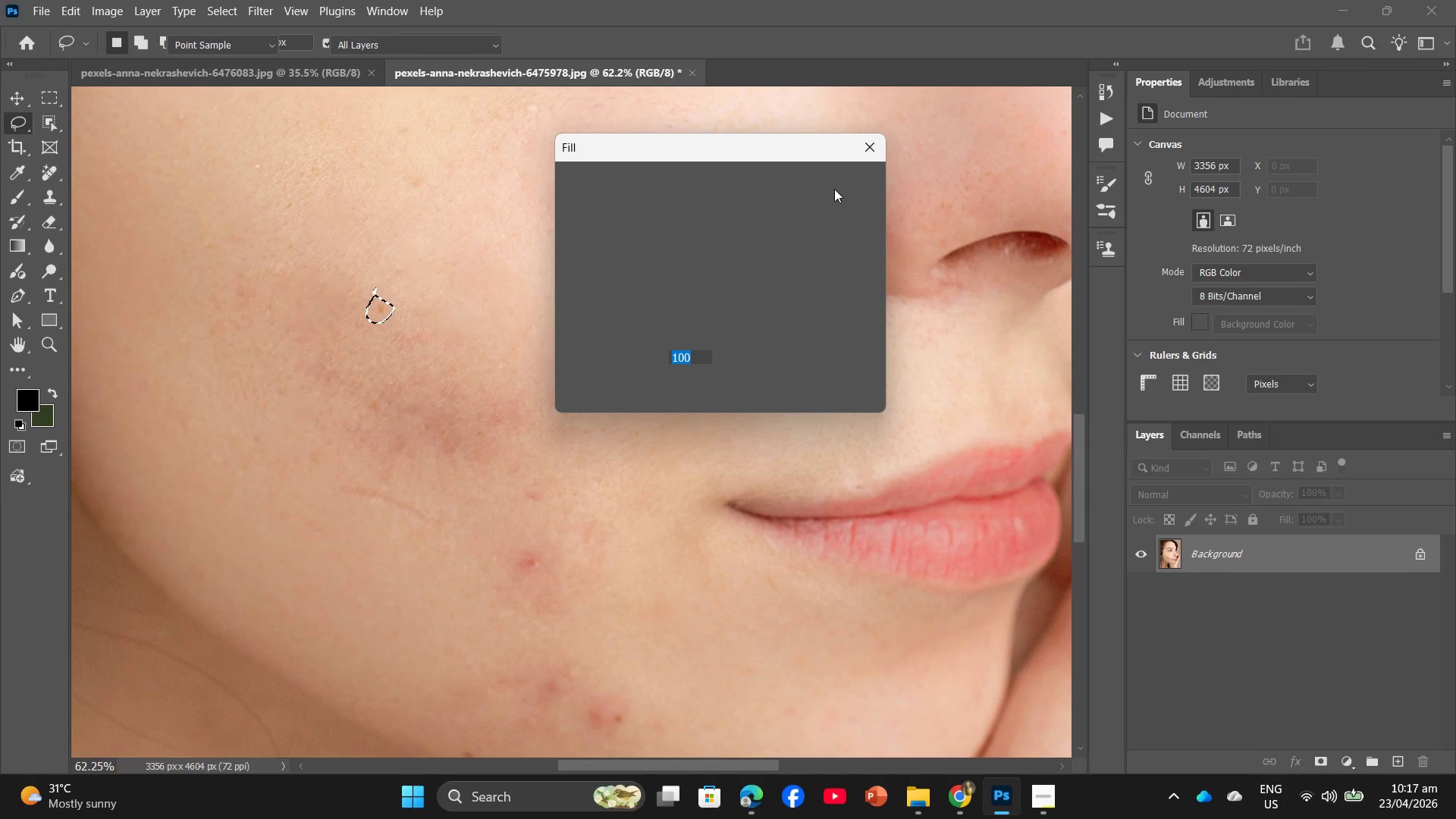 
left_click([834, 189])
 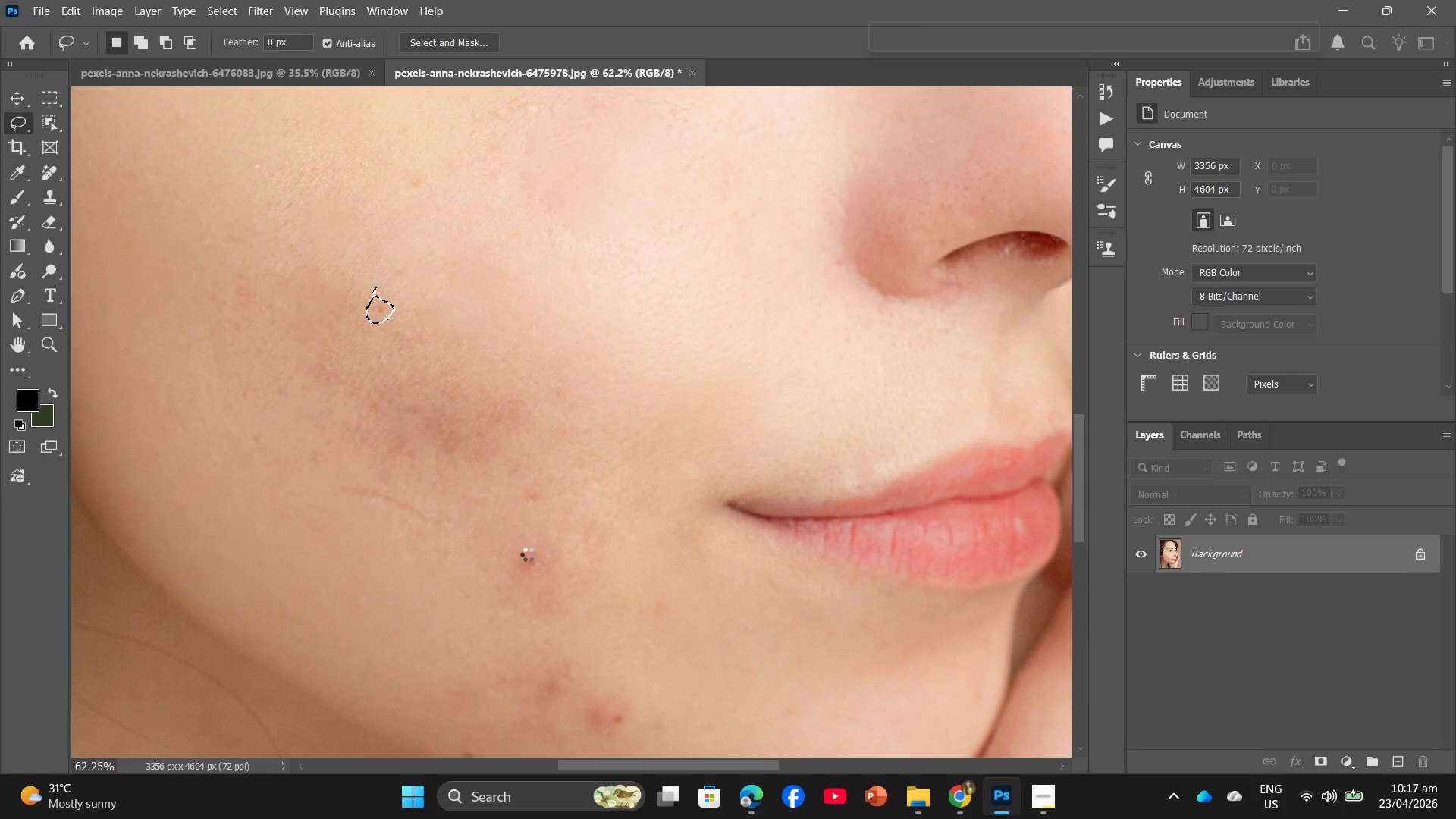 
left_click_drag(start_coordinate=[527, 551], to_coordinate=[538, 554])
 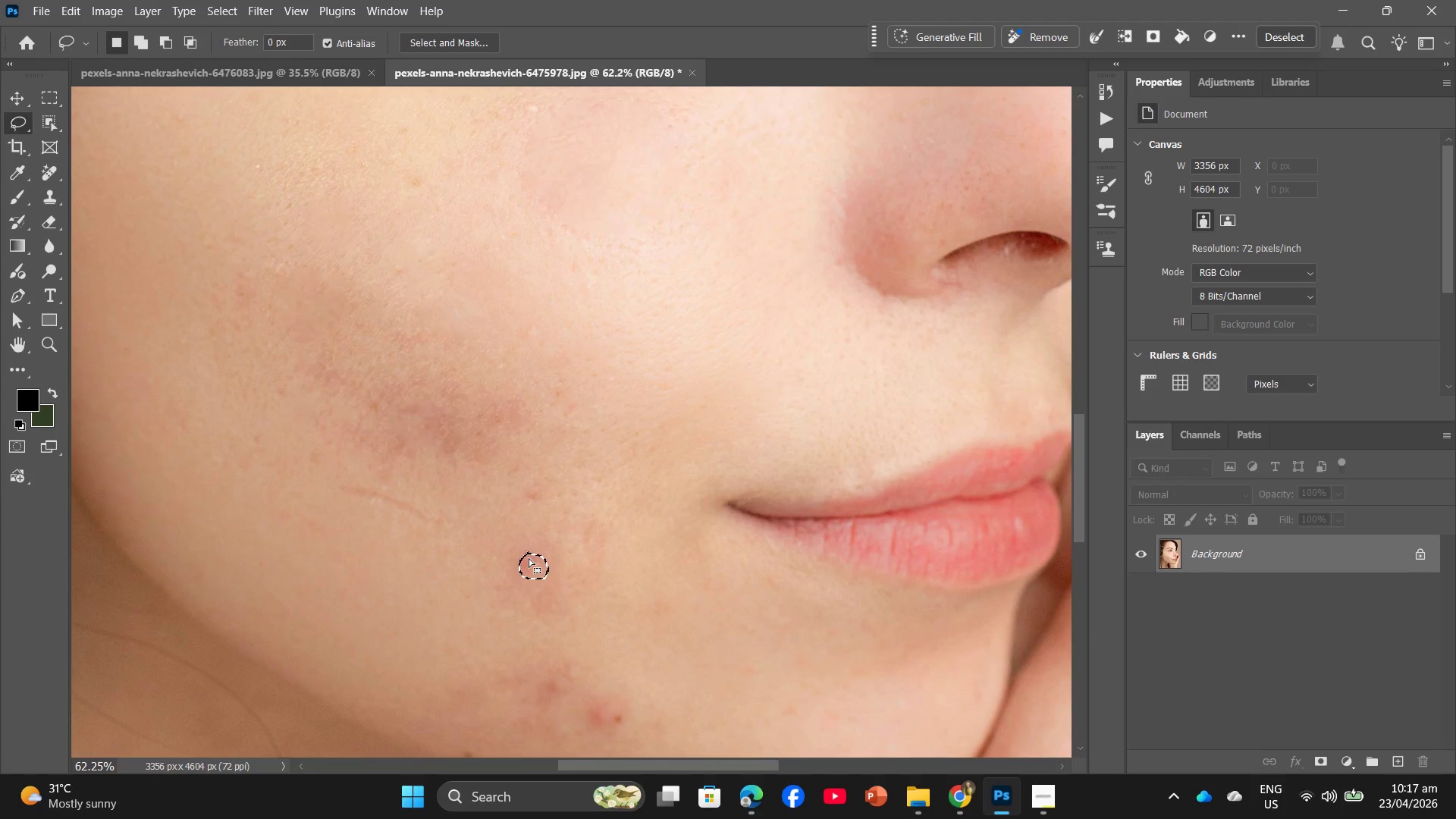 
right_click([529, 558])
 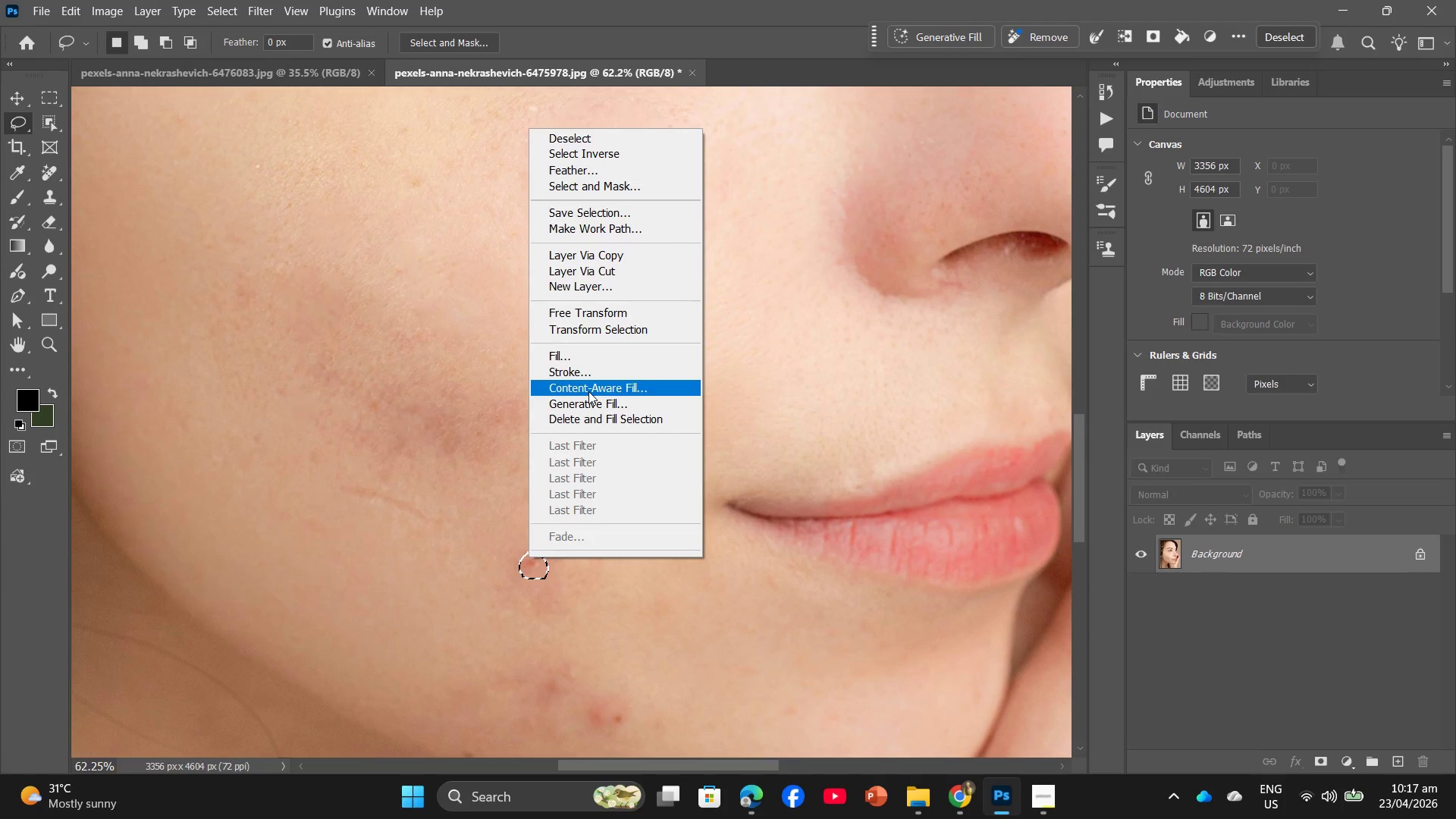 
left_click([583, 356])
 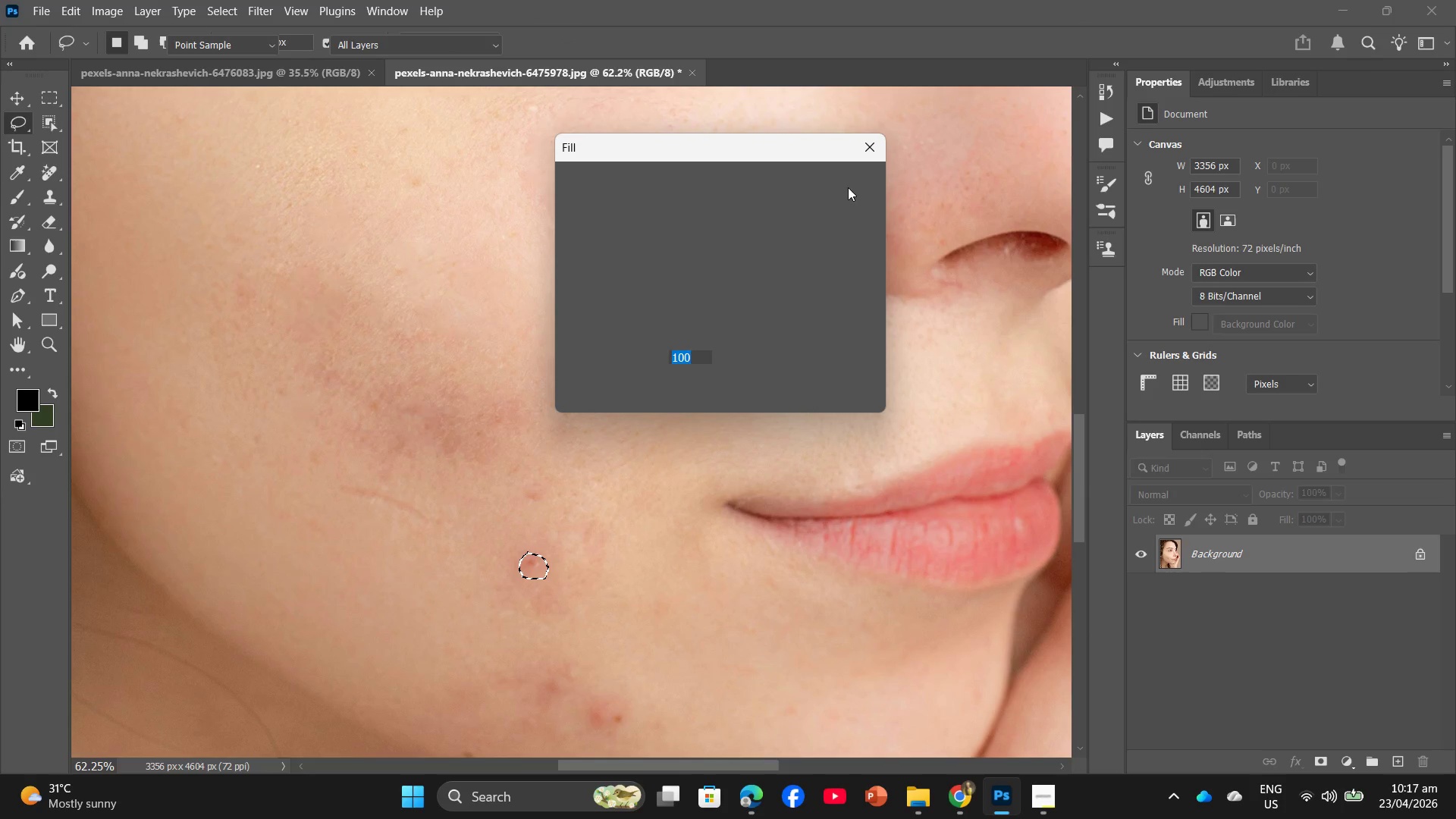 
left_click([851, 180])
 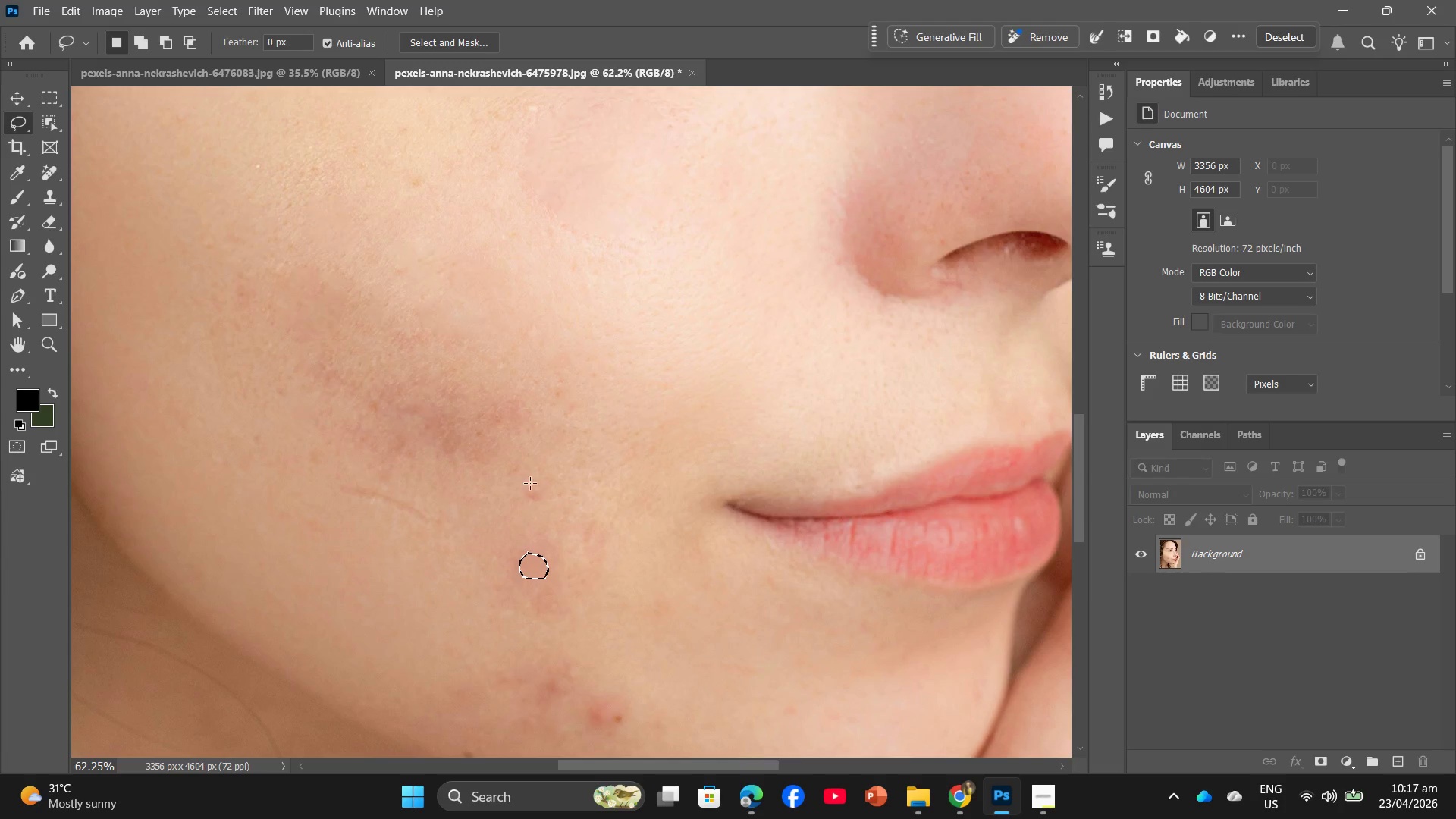 
left_click_drag(start_coordinate=[530, 481], to_coordinate=[538, 482])
 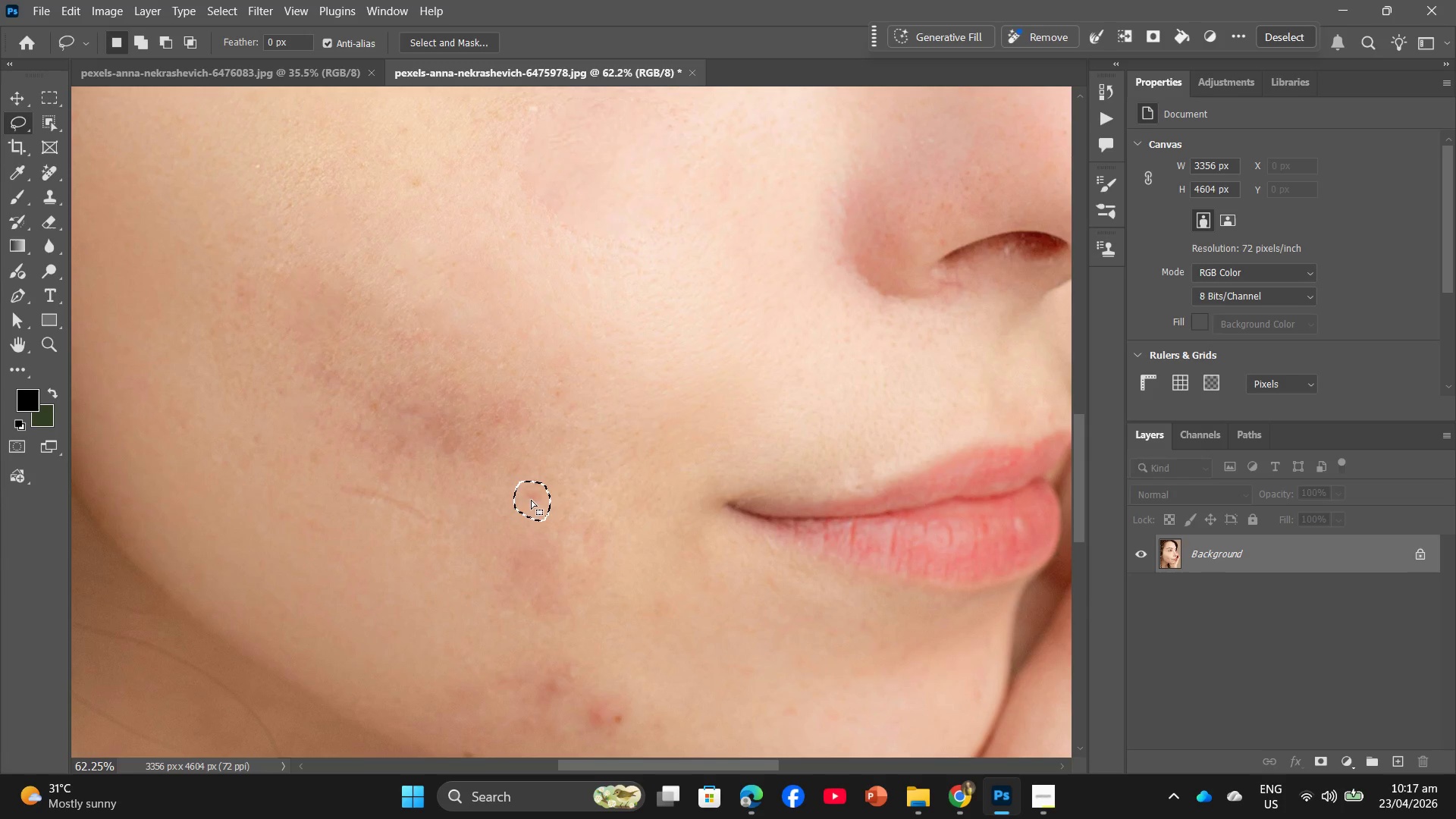 
right_click([531, 500])
 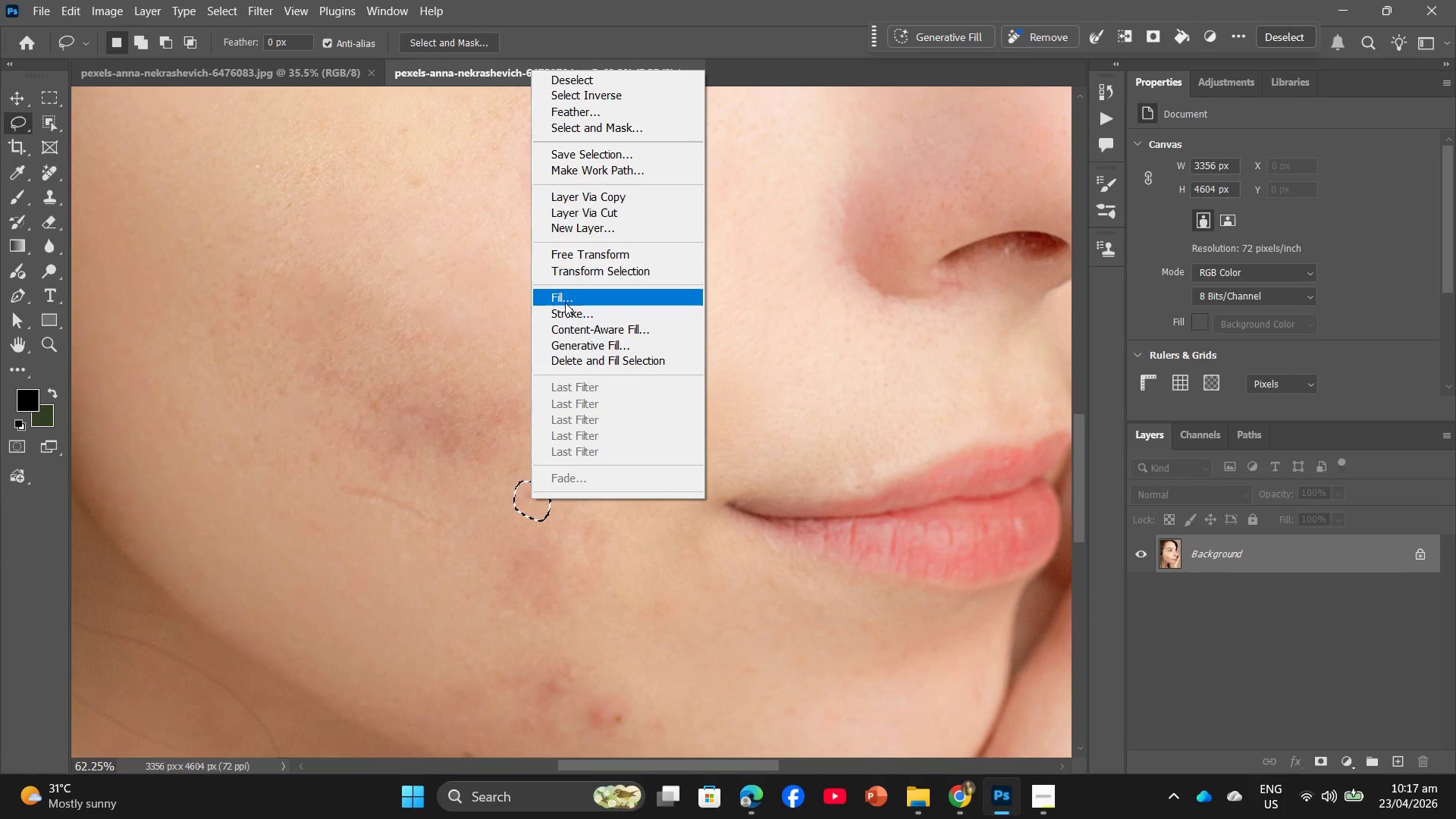 
left_click([565, 296])
 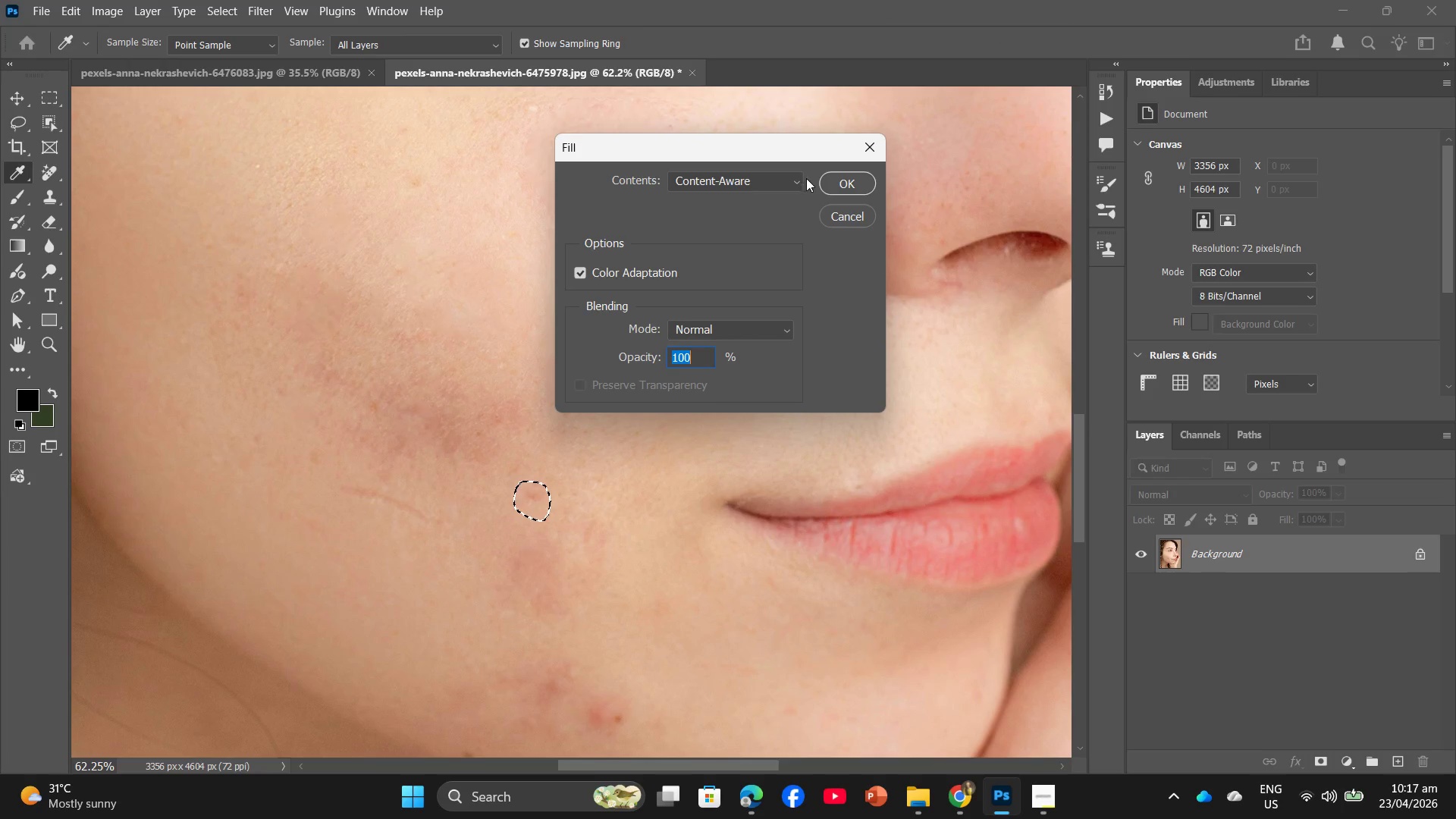 
left_click([834, 183])
 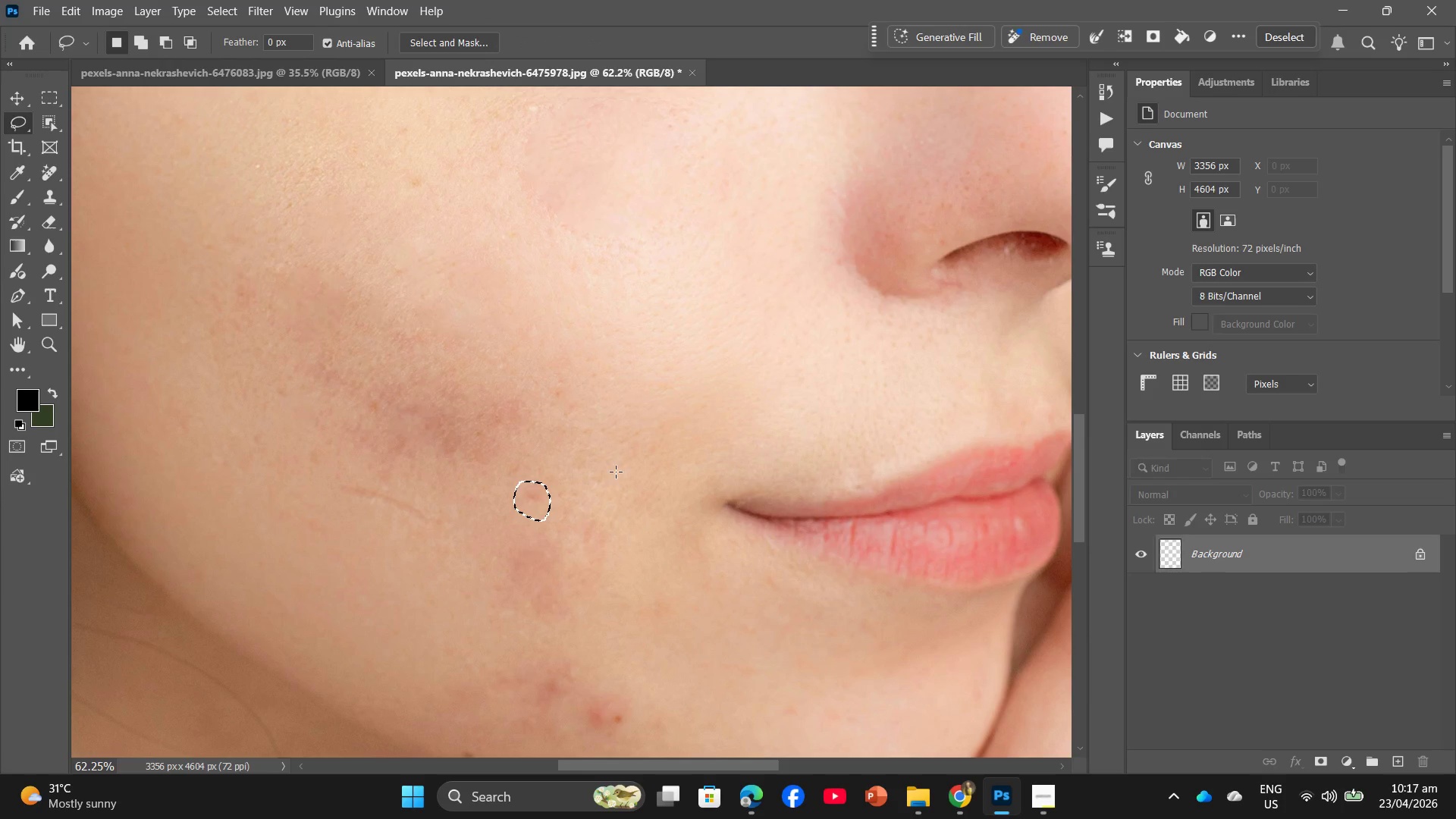 
scroll: coordinate [598, 532], scroll_direction: down, amount: 9.0
 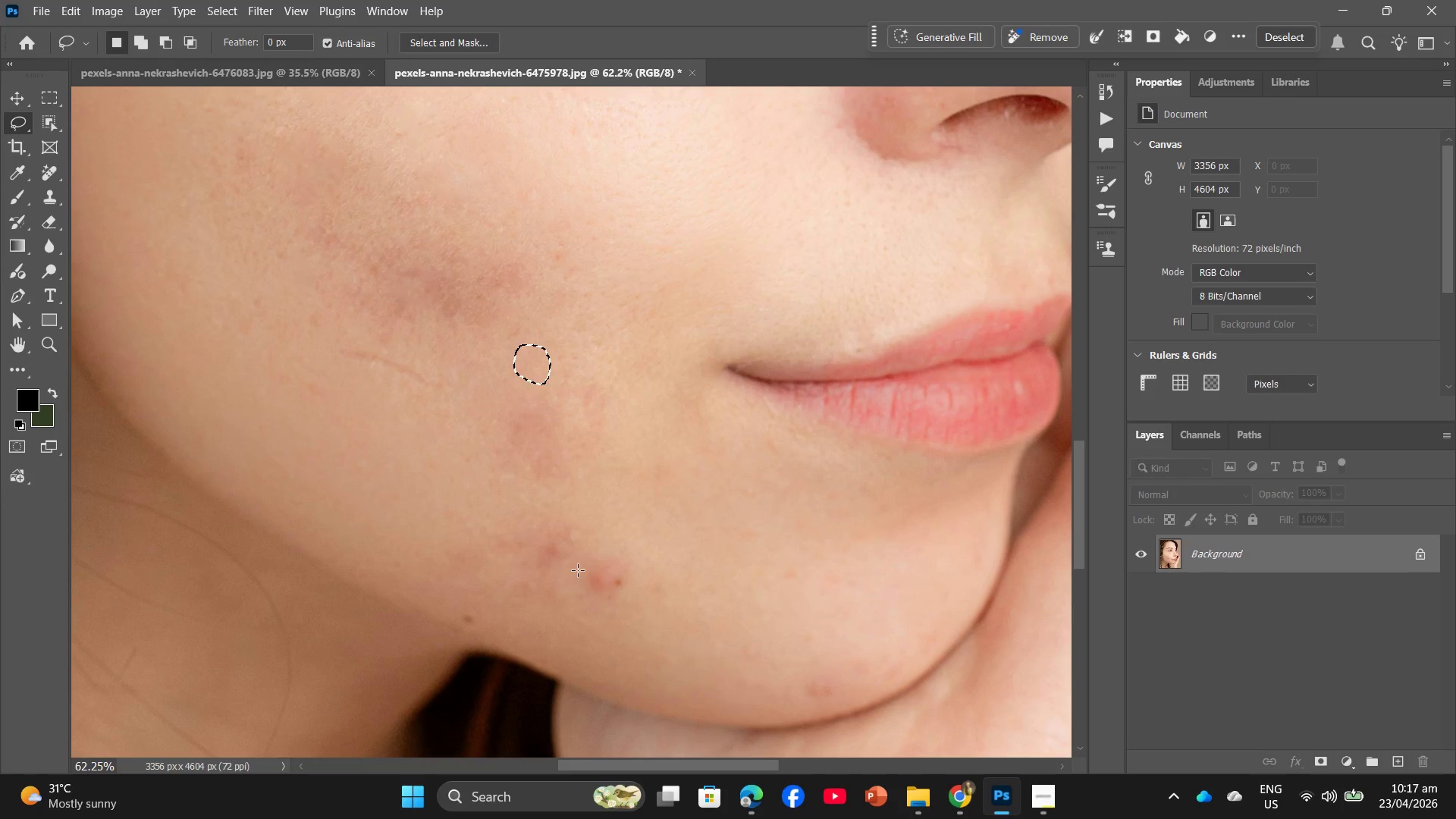 
left_click_drag(start_coordinate=[579, 569], to_coordinate=[577, 581])
 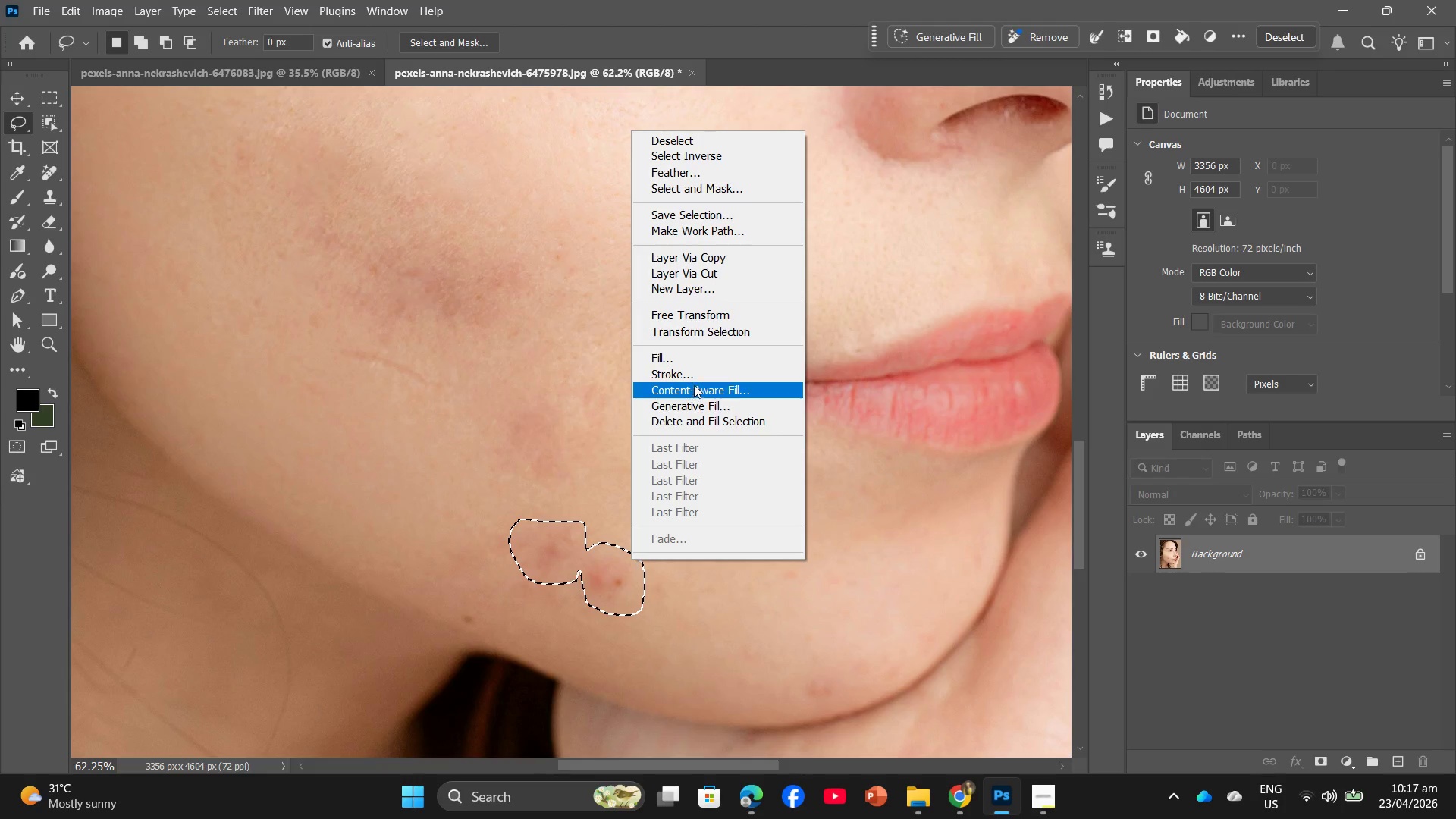 
left_click([695, 359])
 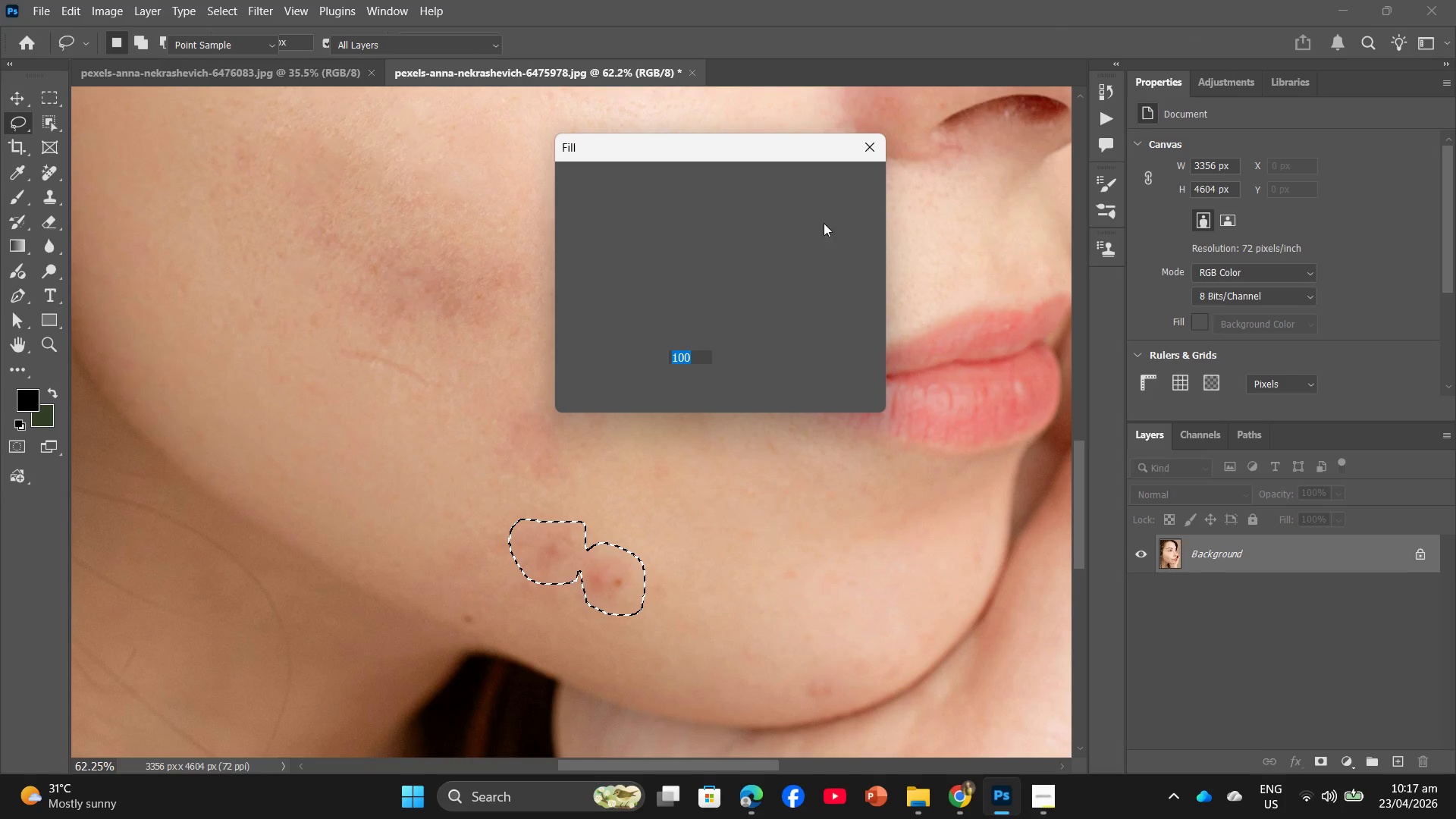 
left_click([840, 186])
 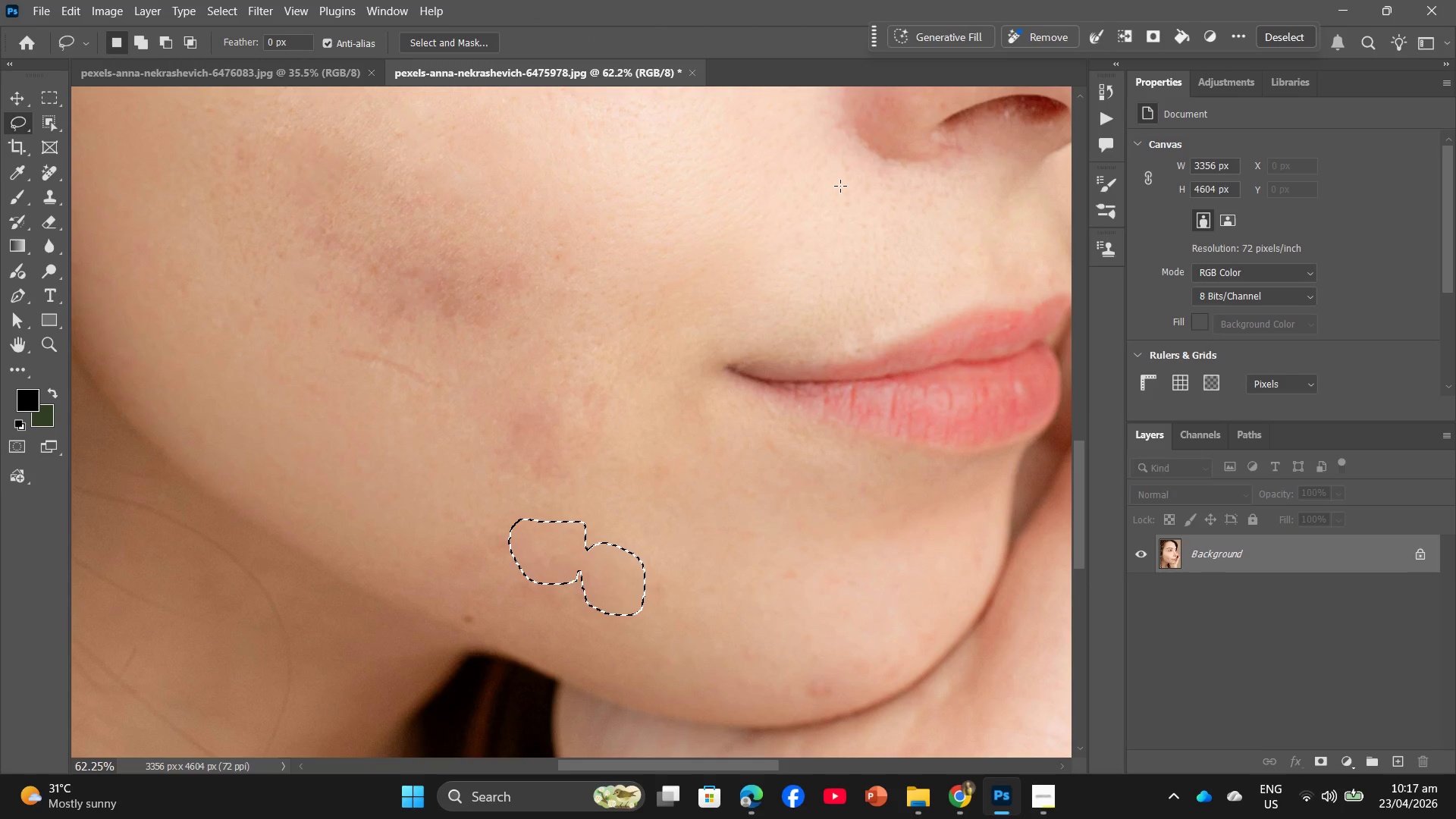 
wait(5.67)
 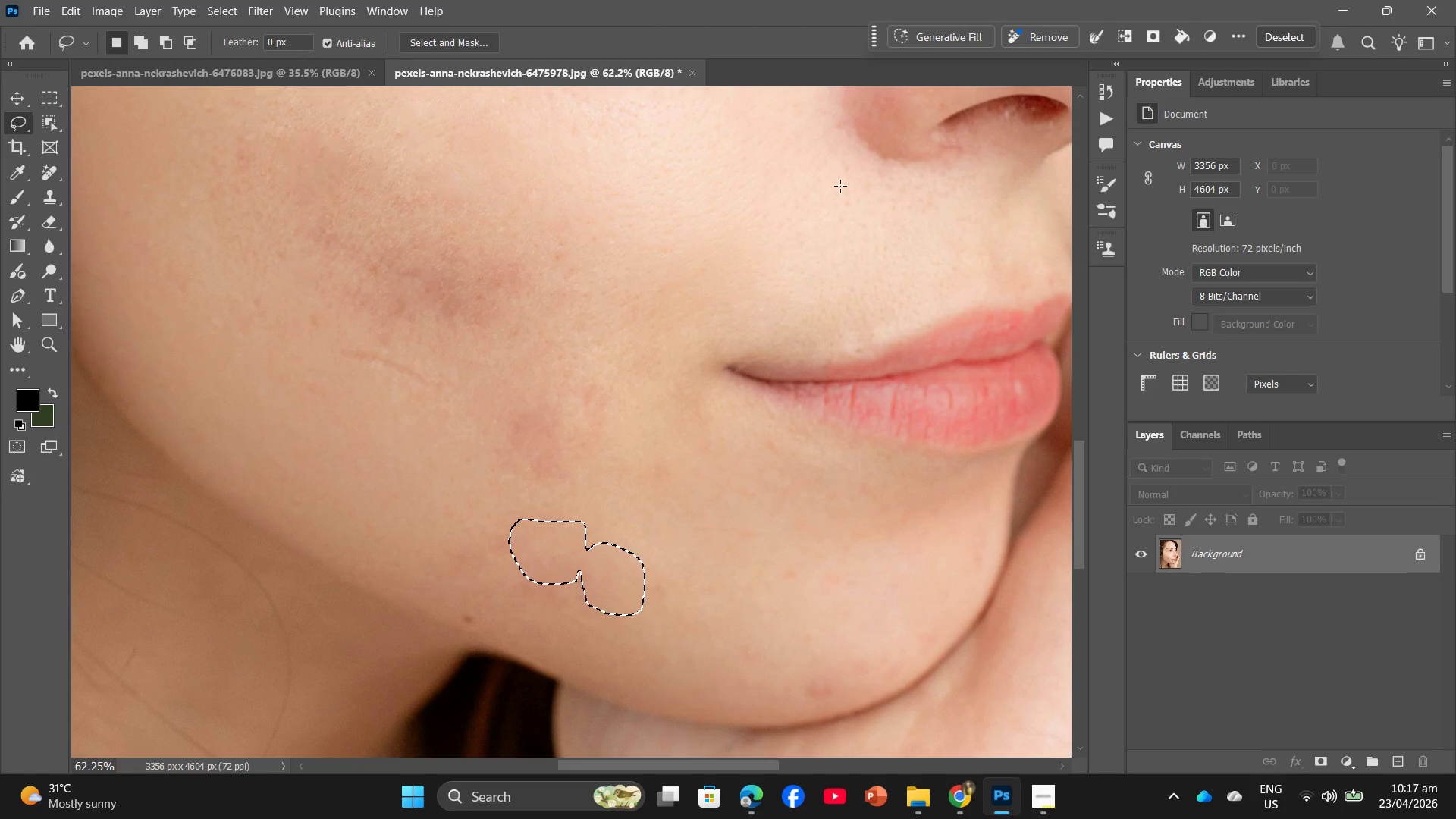 
scroll: coordinate [849, 179], scroll_direction: down, amount: 2.0
 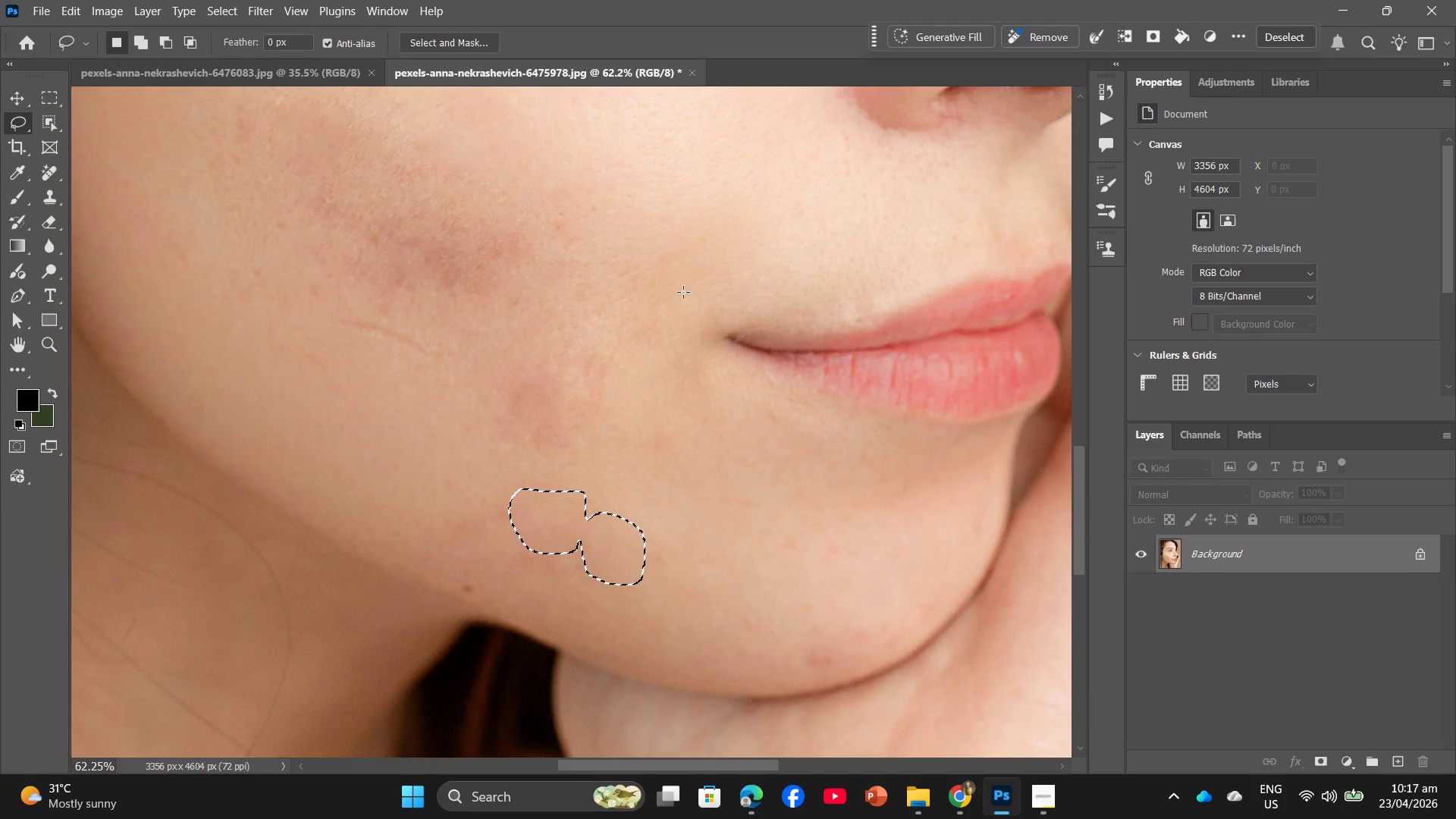 
left_click([476, 588])
 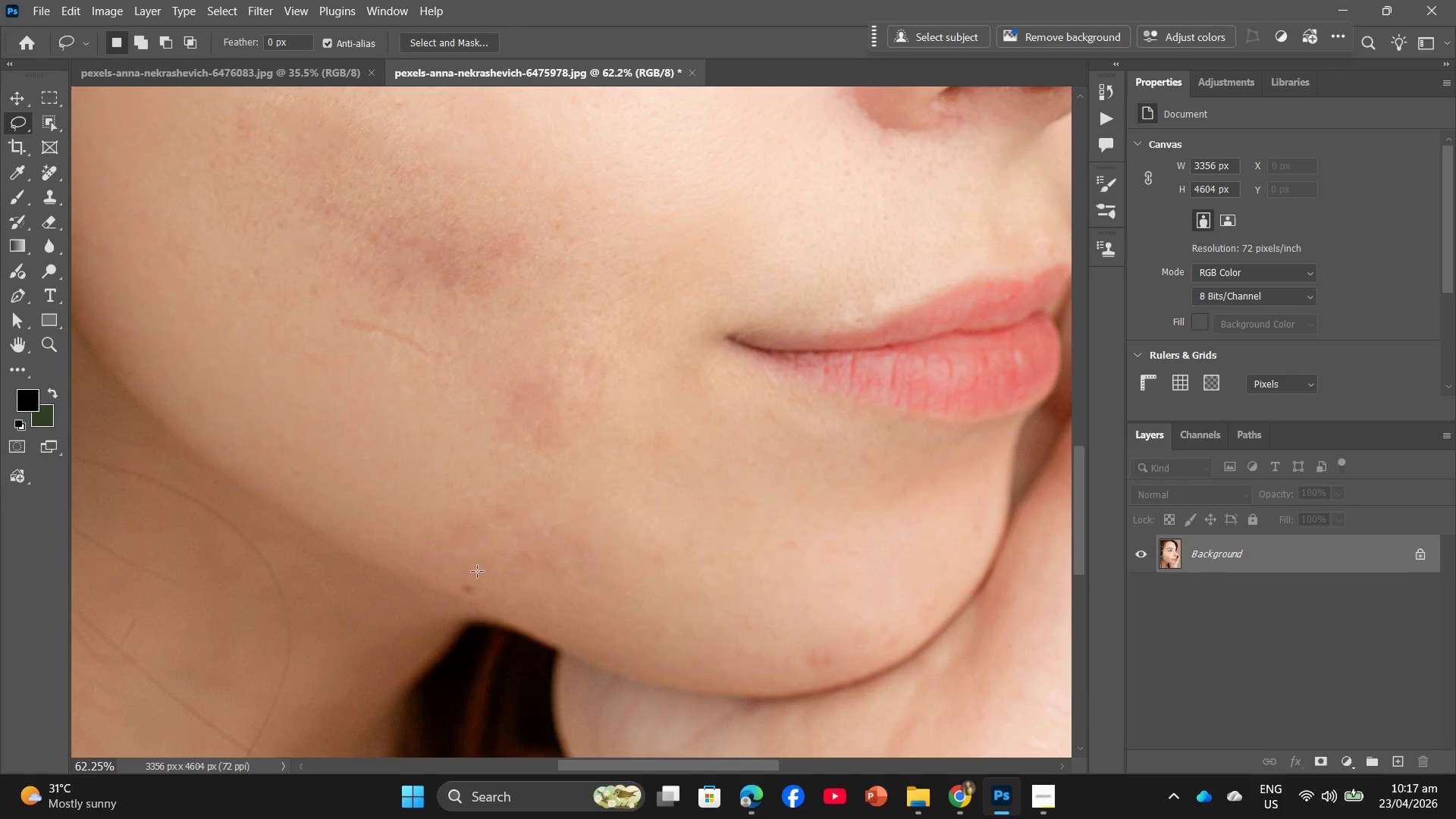 
left_click_drag(start_coordinate=[477, 570], to_coordinate=[483, 588])
 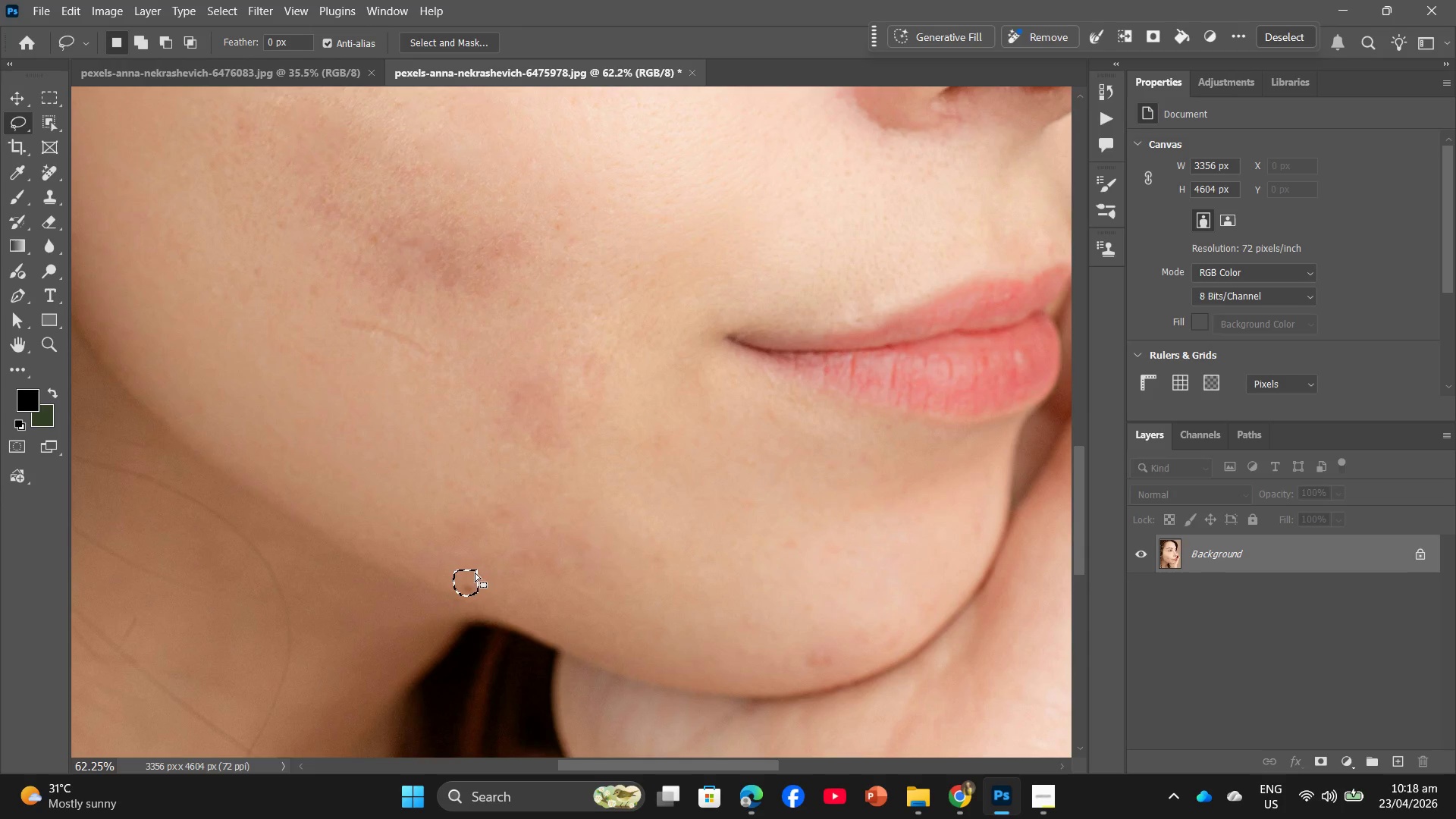 
right_click([470, 575])
 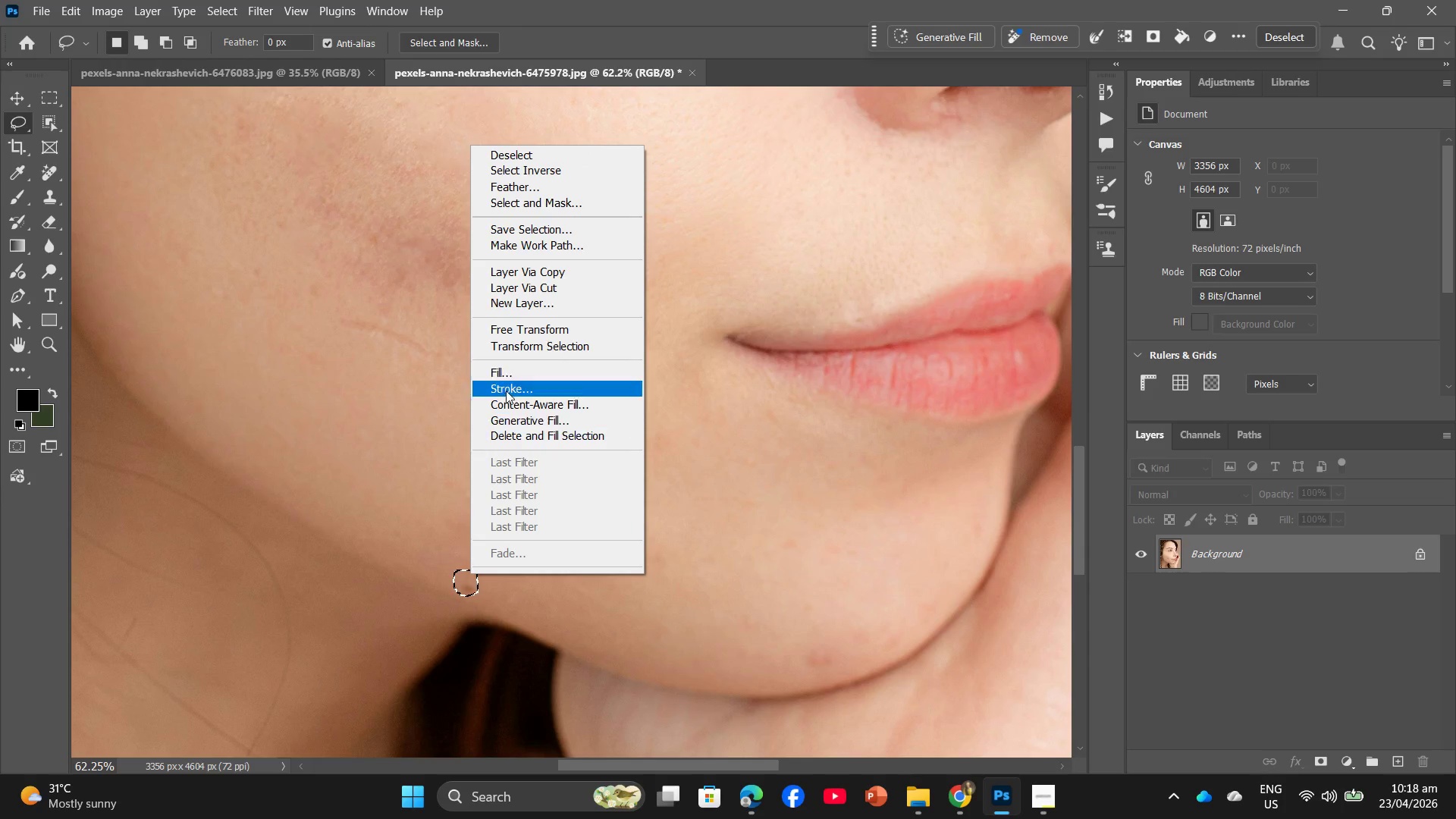 
left_click([513, 375])
 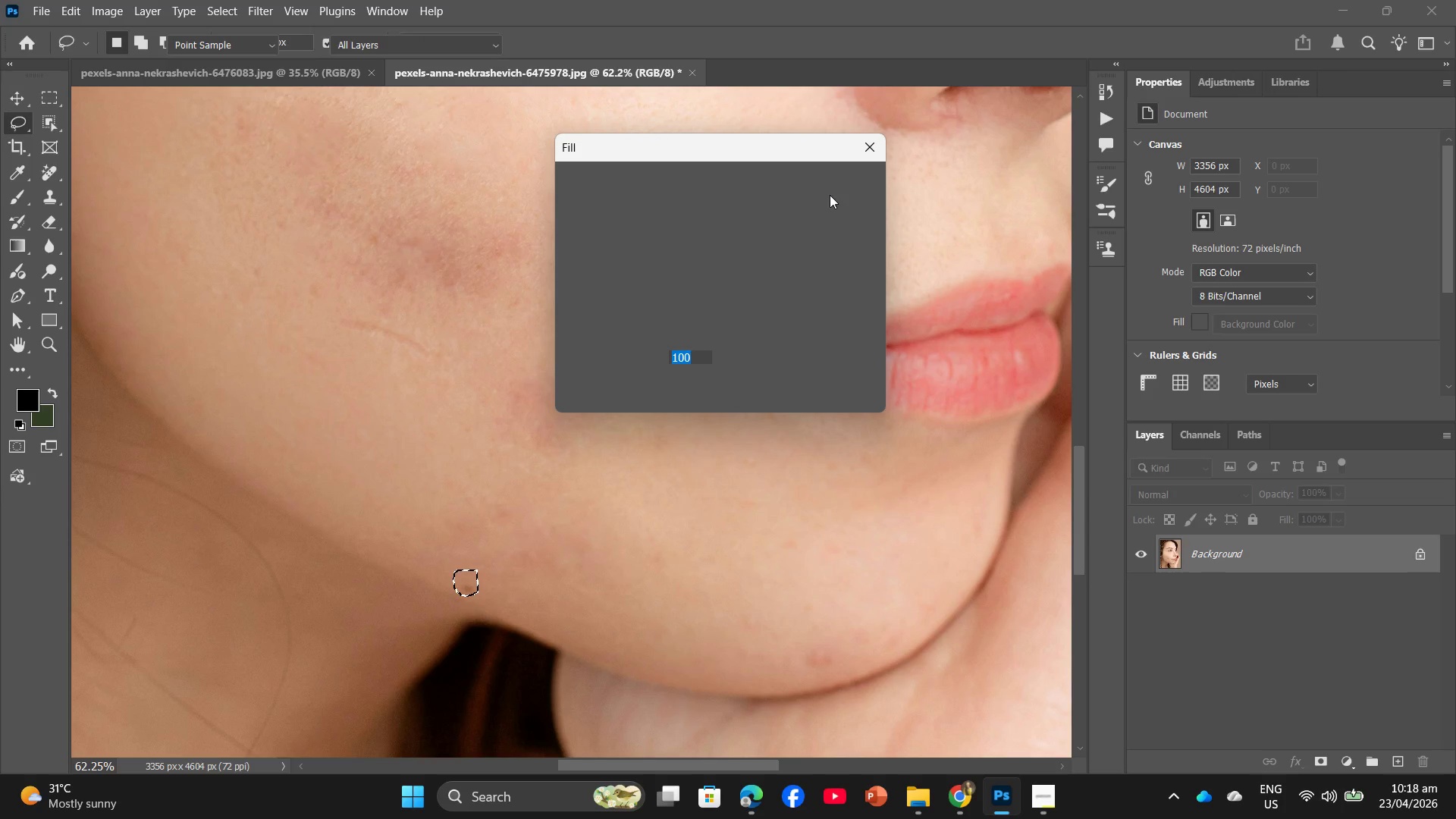 
left_click([836, 184])
 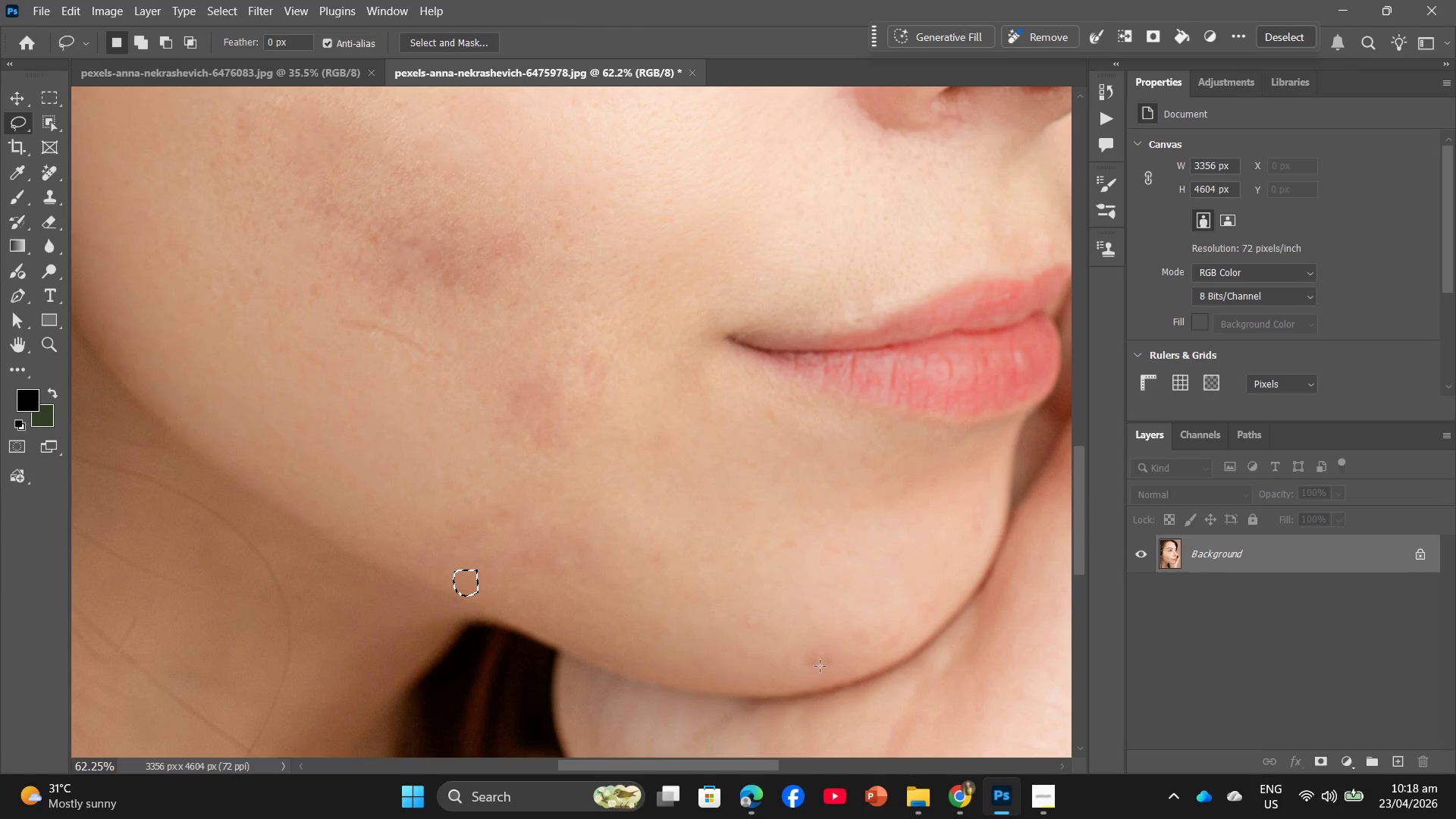 
left_click_drag(start_coordinate=[827, 646], to_coordinate=[830, 651])
 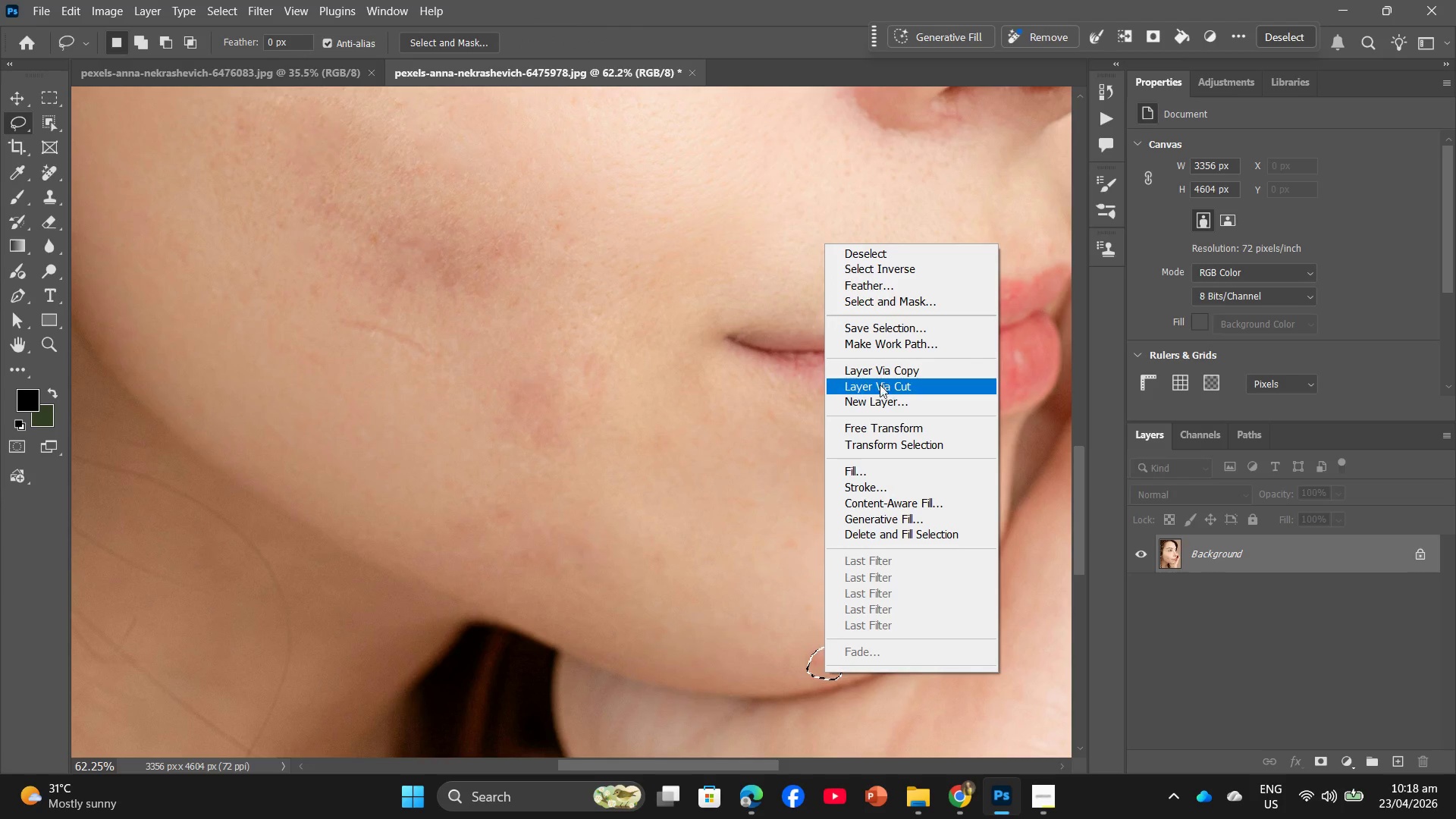 
left_click([870, 466])
 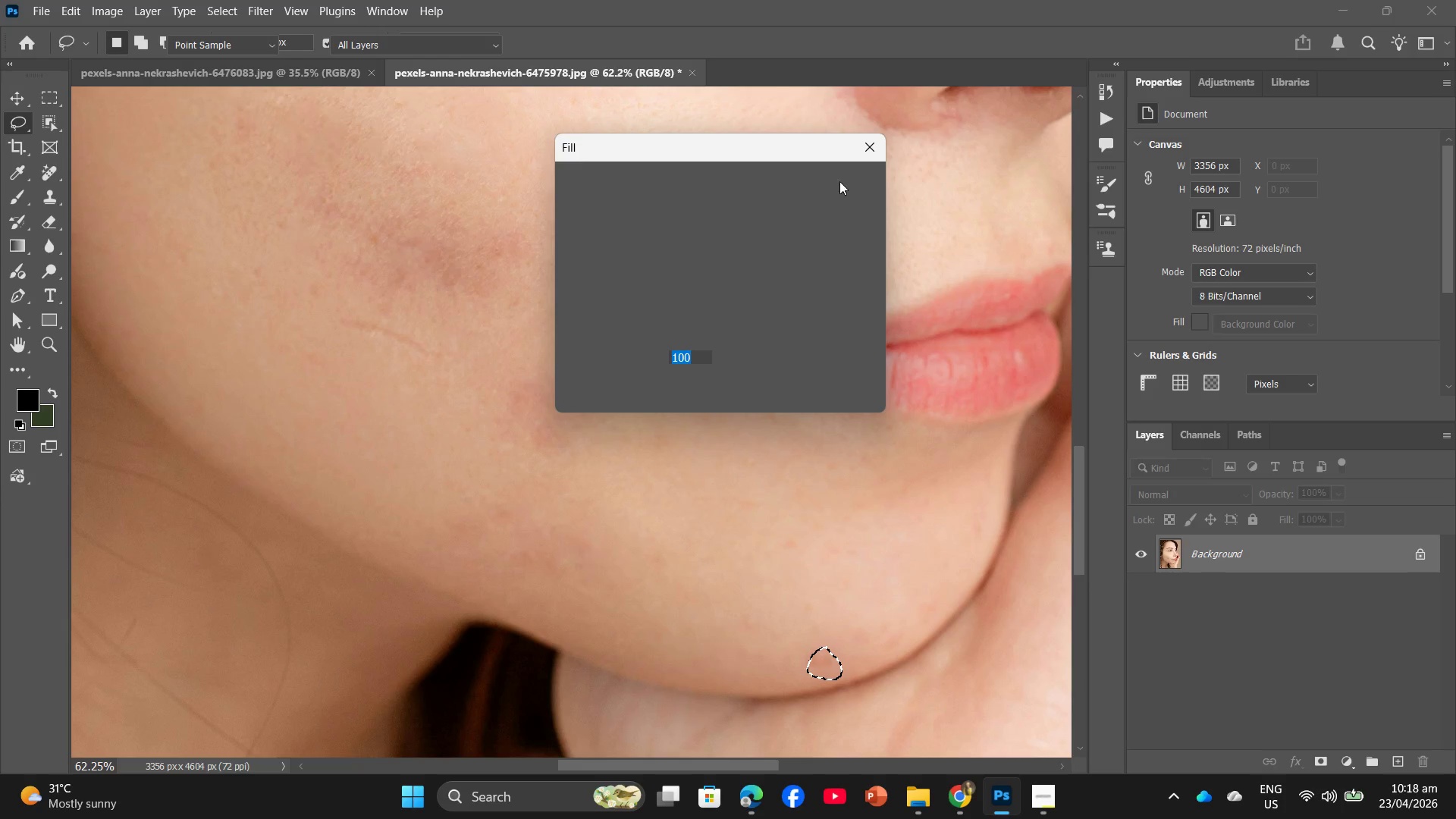 
left_click([839, 180])
 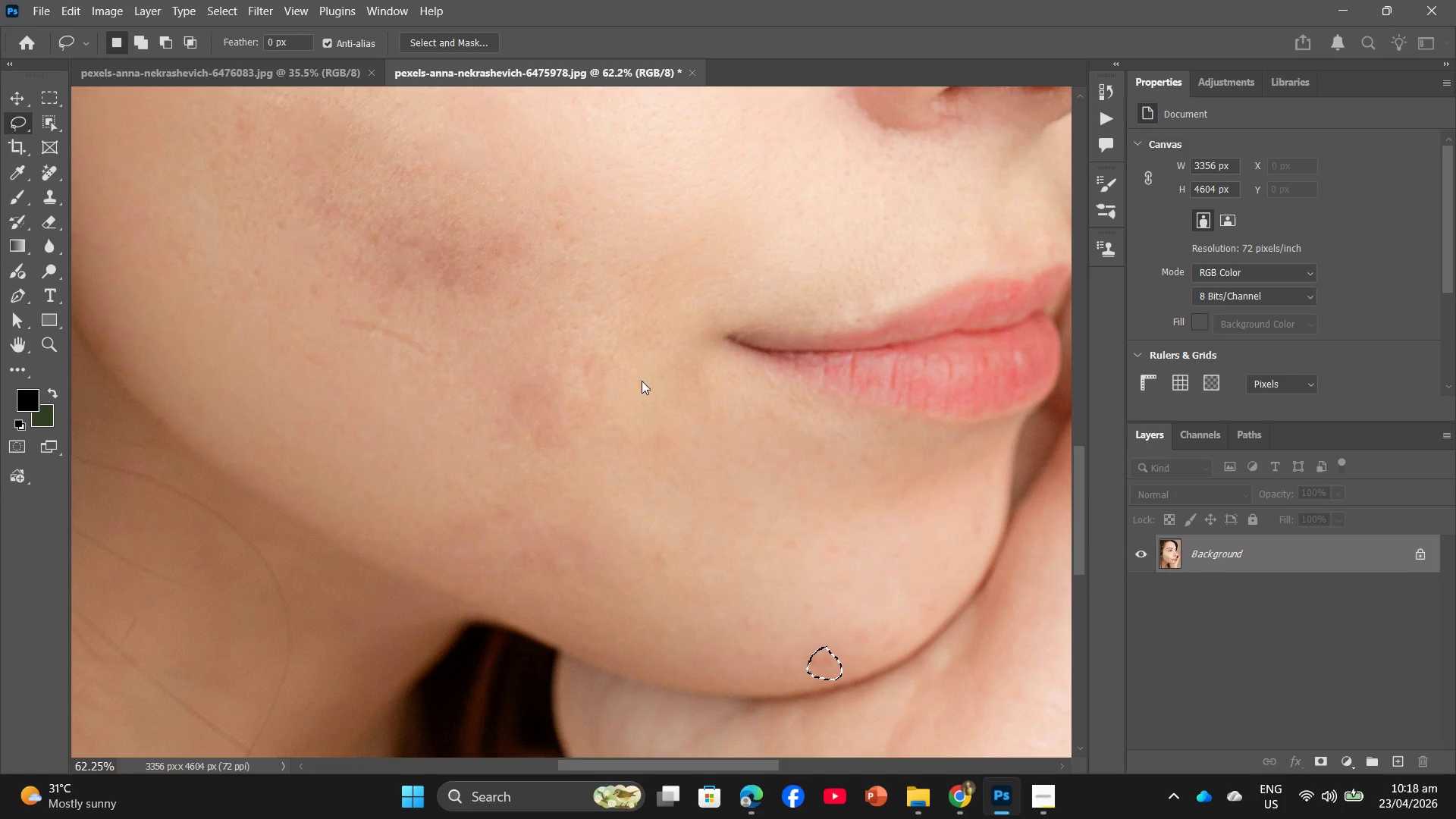 
hold_key(key=AltLeft, duration=1.16)
 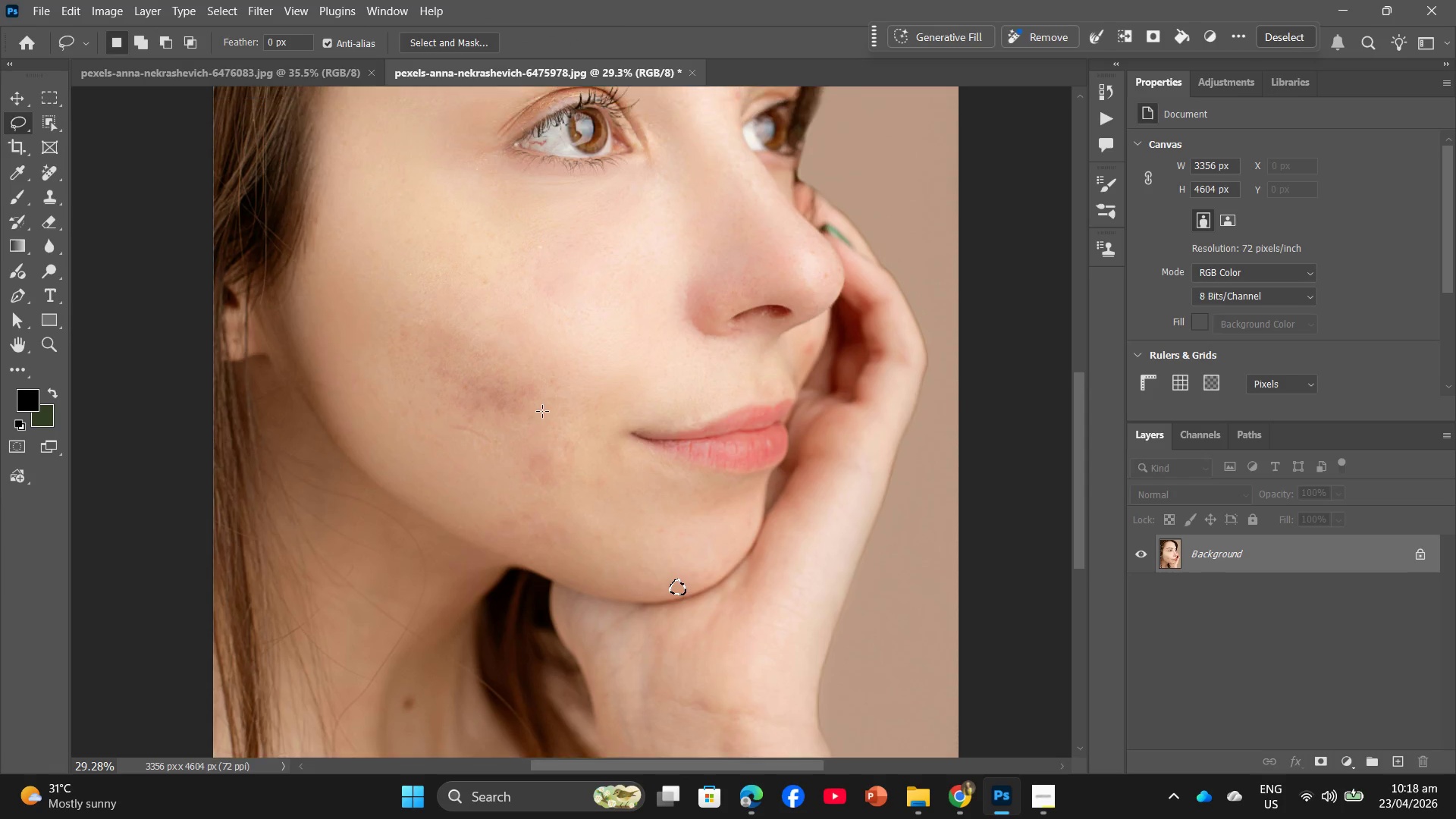 
scroll: coordinate [542, 411], scroll_direction: down, amount: 5.0
 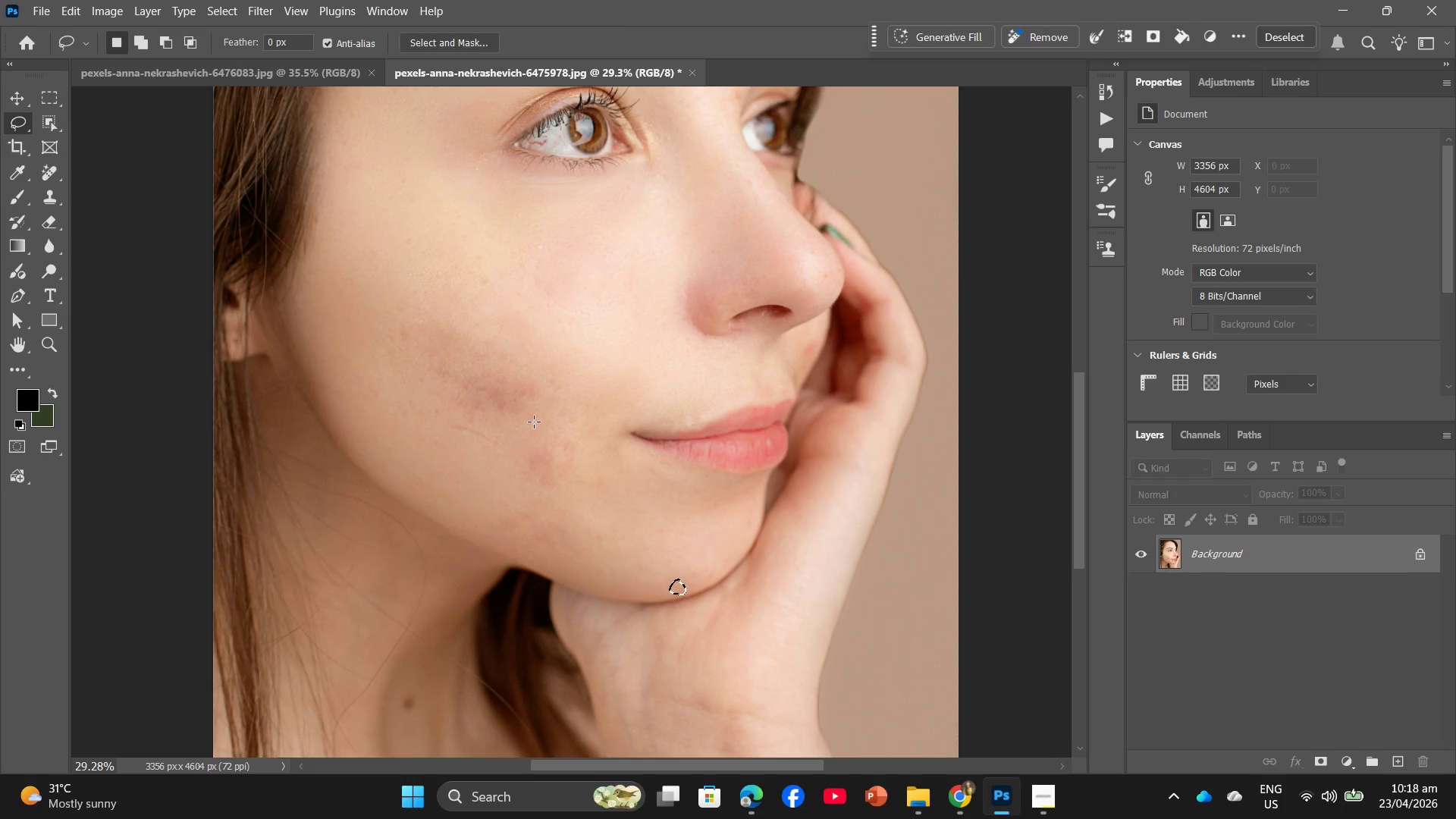 
hold_key(key=AltLeft, duration=1.28)
scroll: coordinate [806, 377], scroll_direction: up, amount: 10.0
 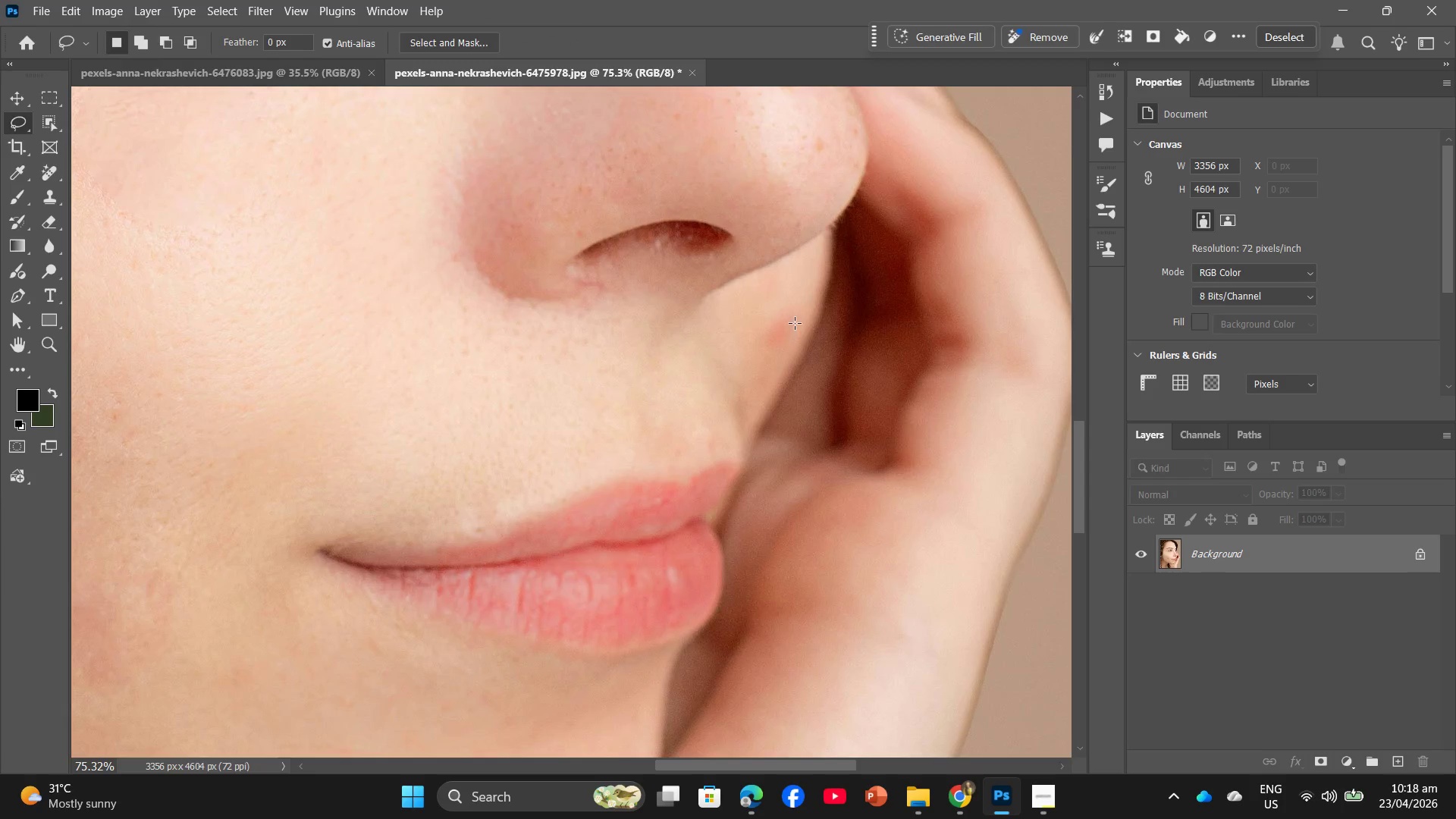 
left_click_drag(start_coordinate=[796, 315], to_coordinate=[795, 303])
 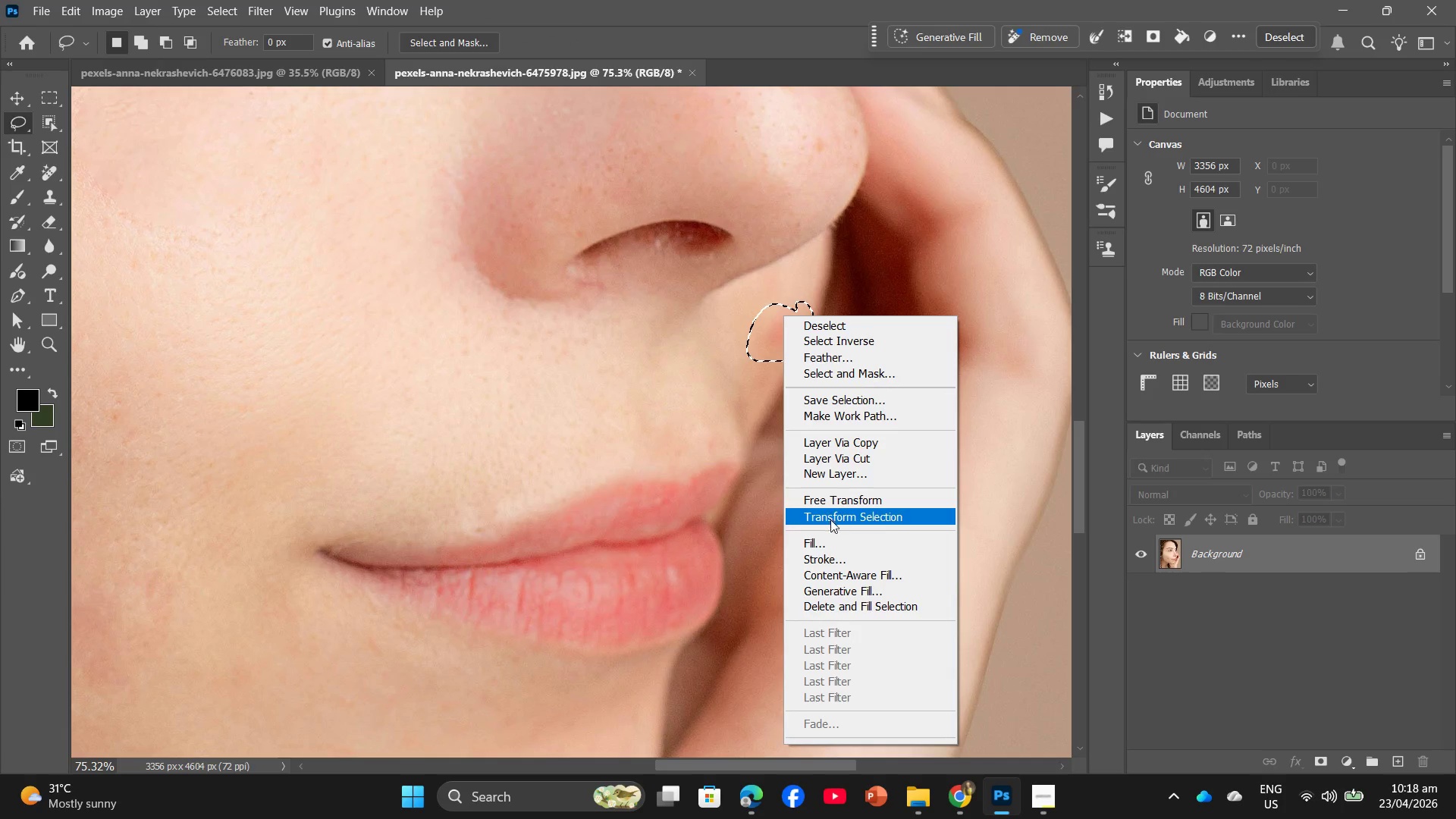 
left_click([836, 545])
 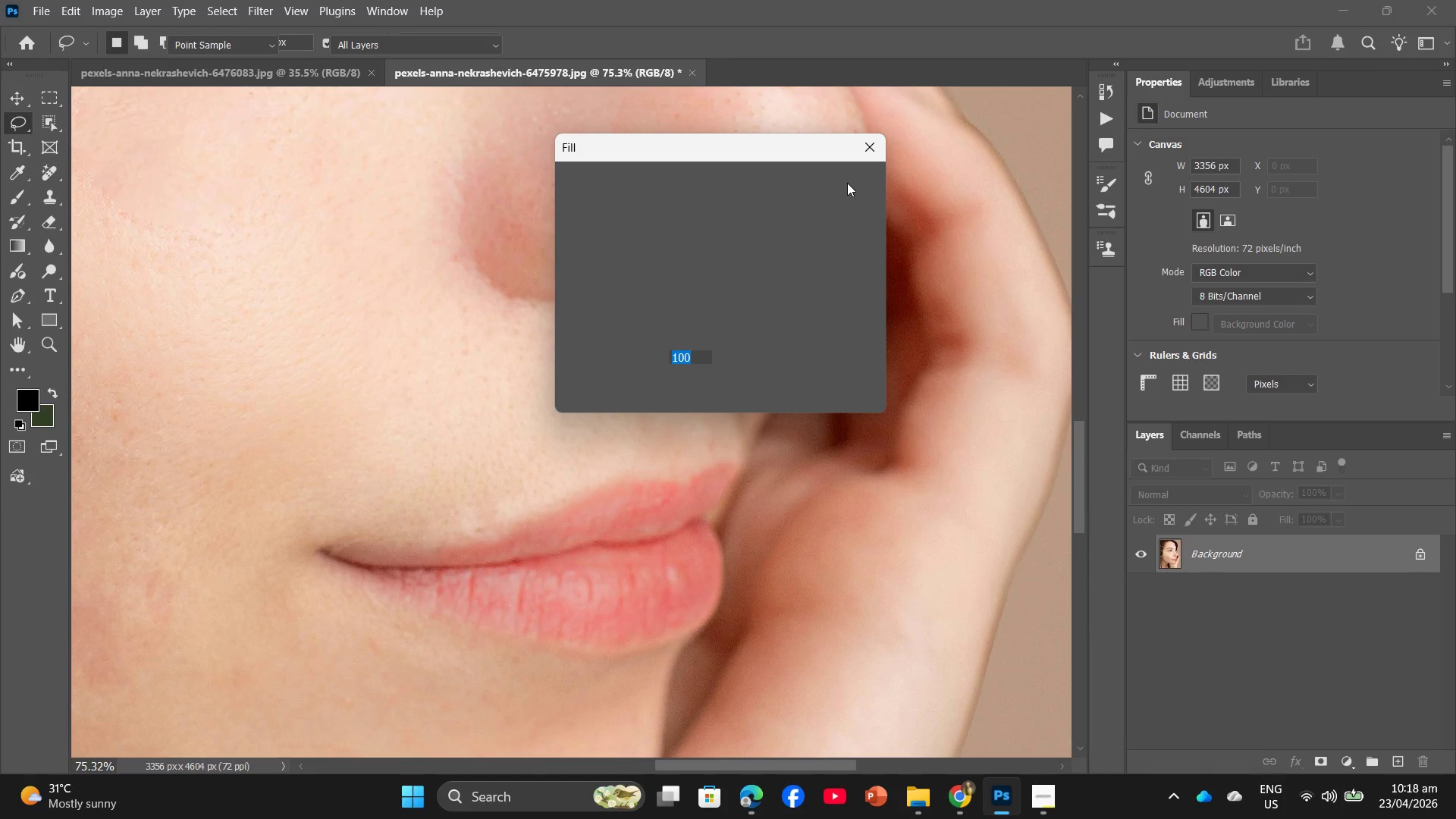 
left_click([835, 190])
 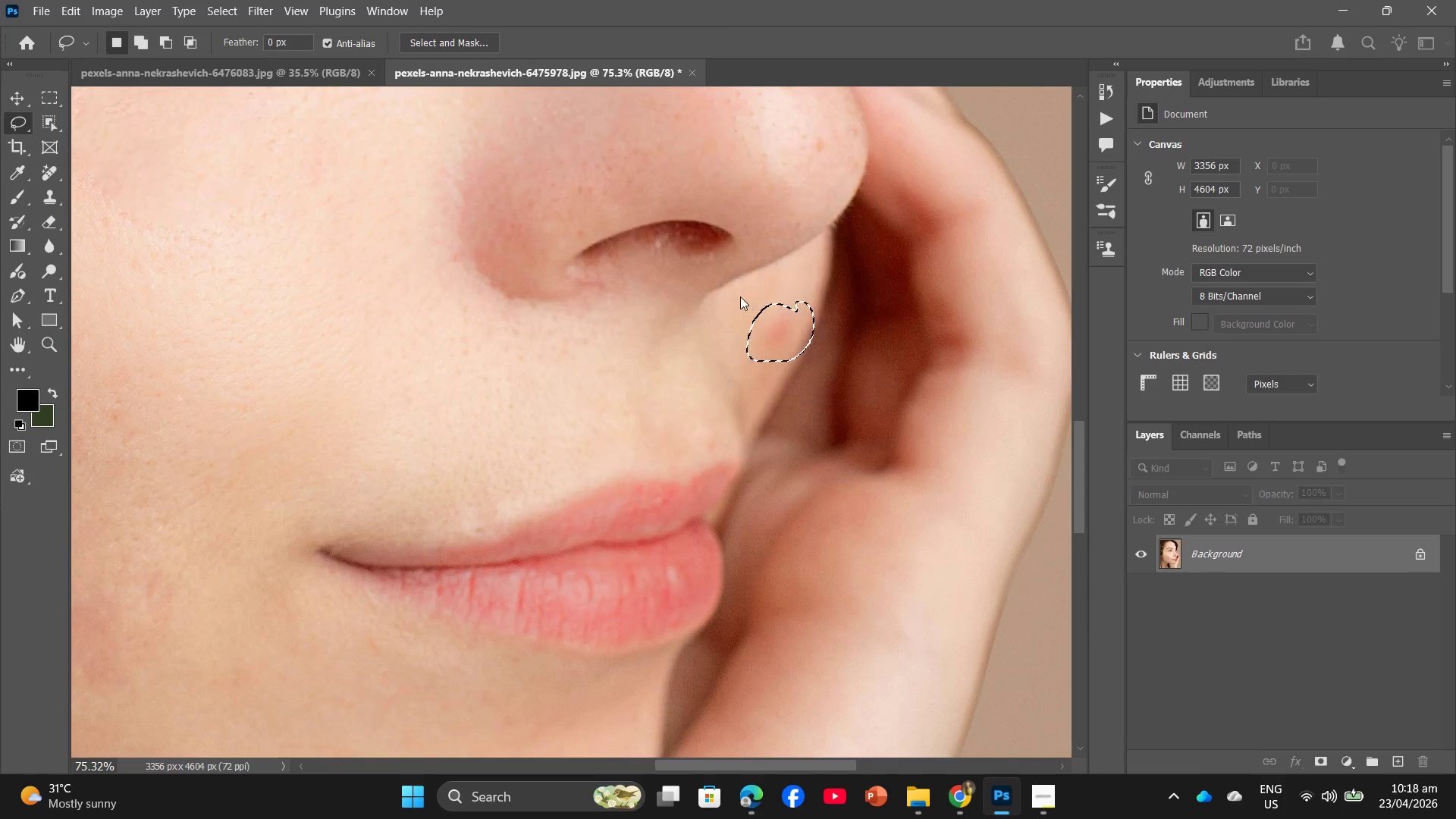 
scroll: coordinate [740, 297], scroll_direction: up, amount: 8.0
 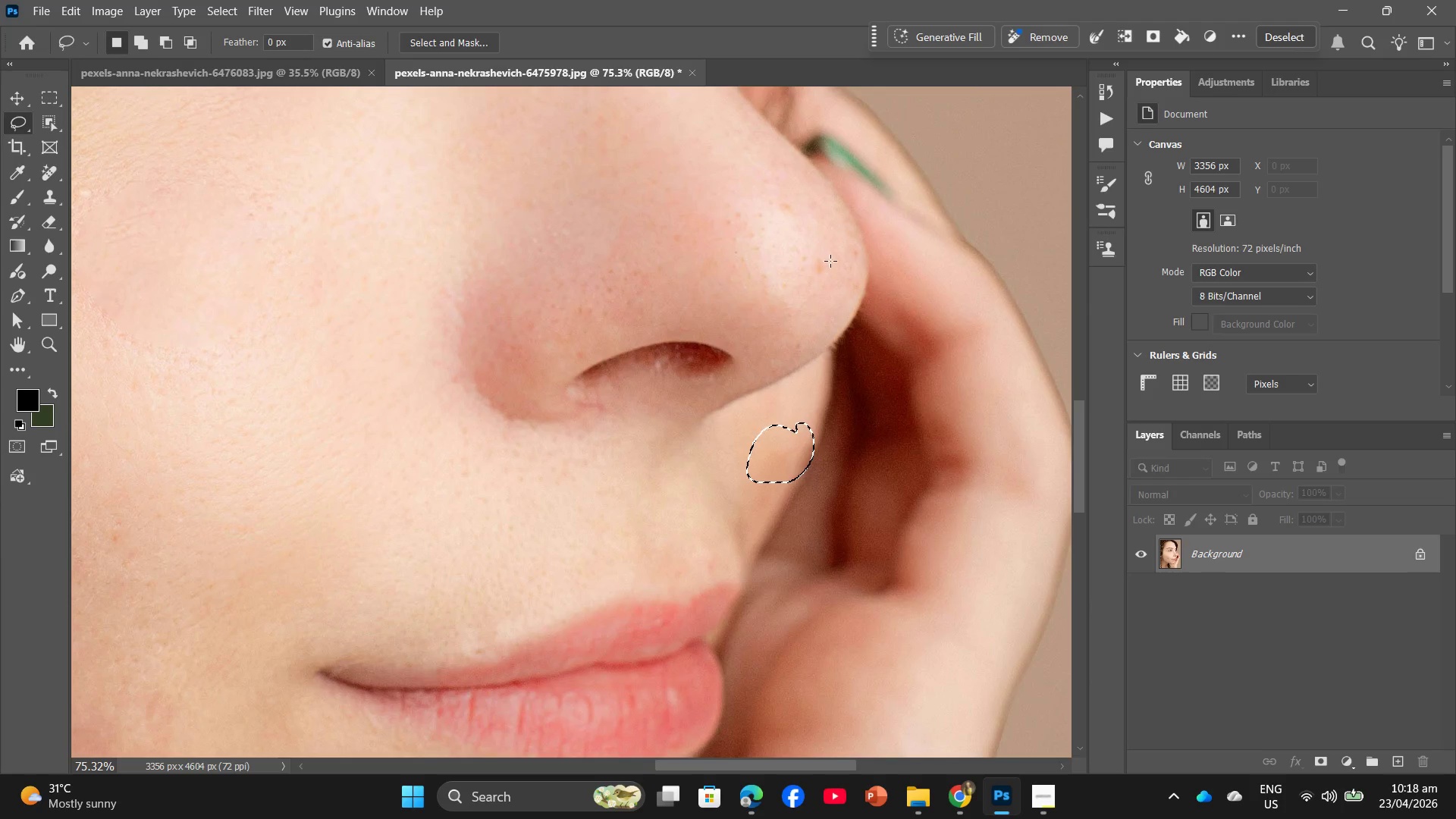 
left_click_drag(start_coordinate=[834, 255], to_coordinate=[834, 262])
 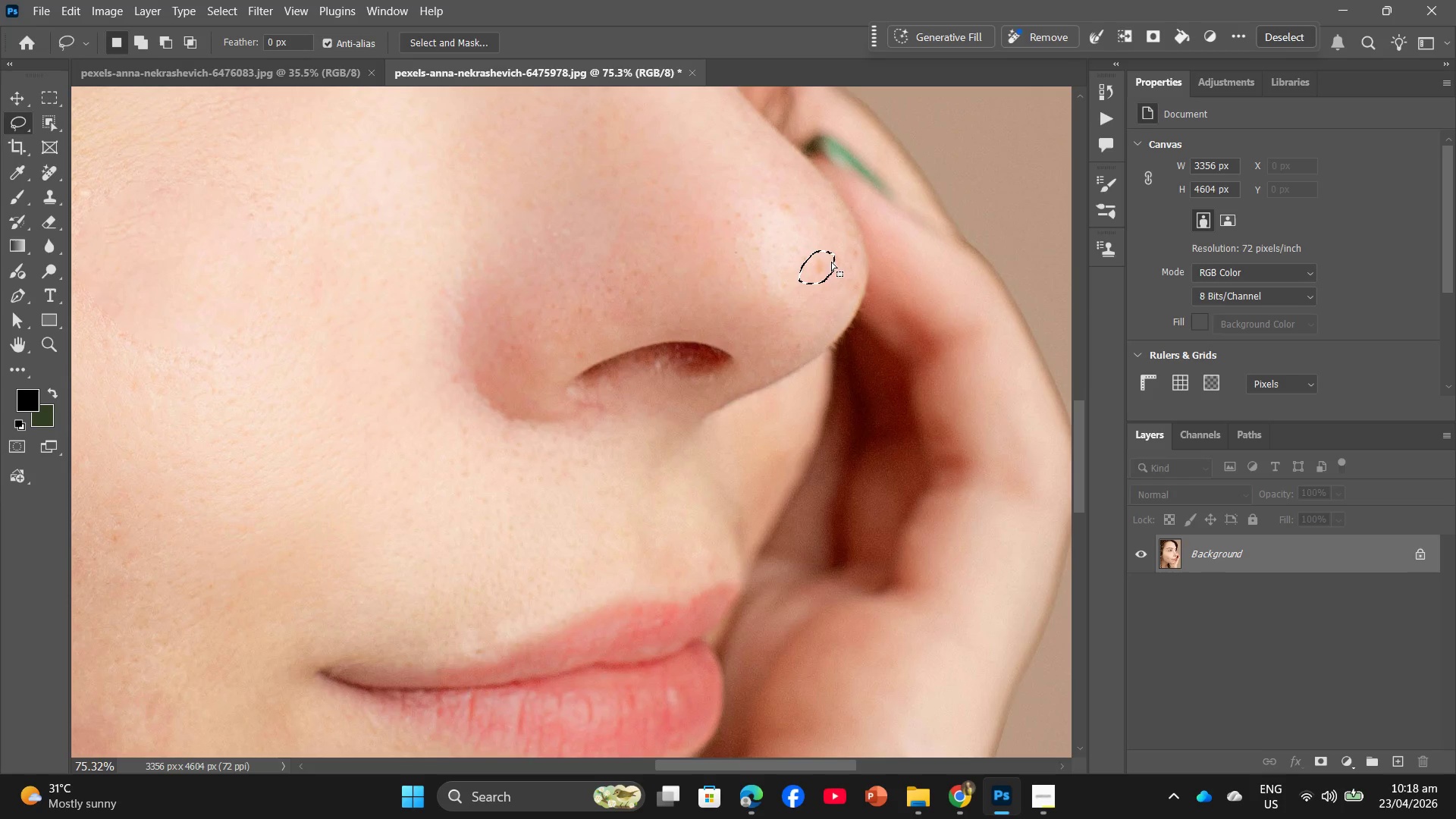 
right_click([822, 265])
 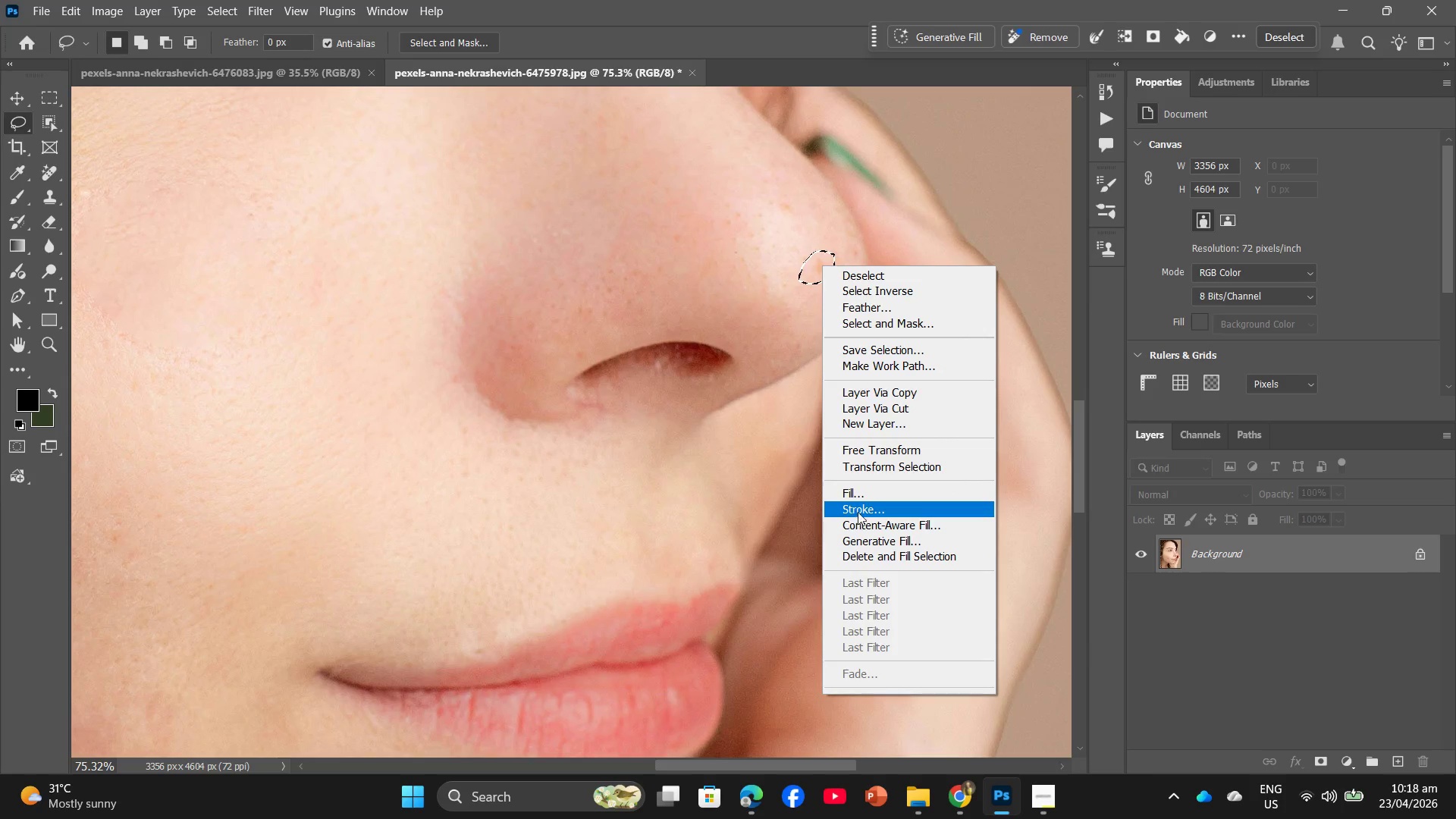 
left_click([859, 499])
 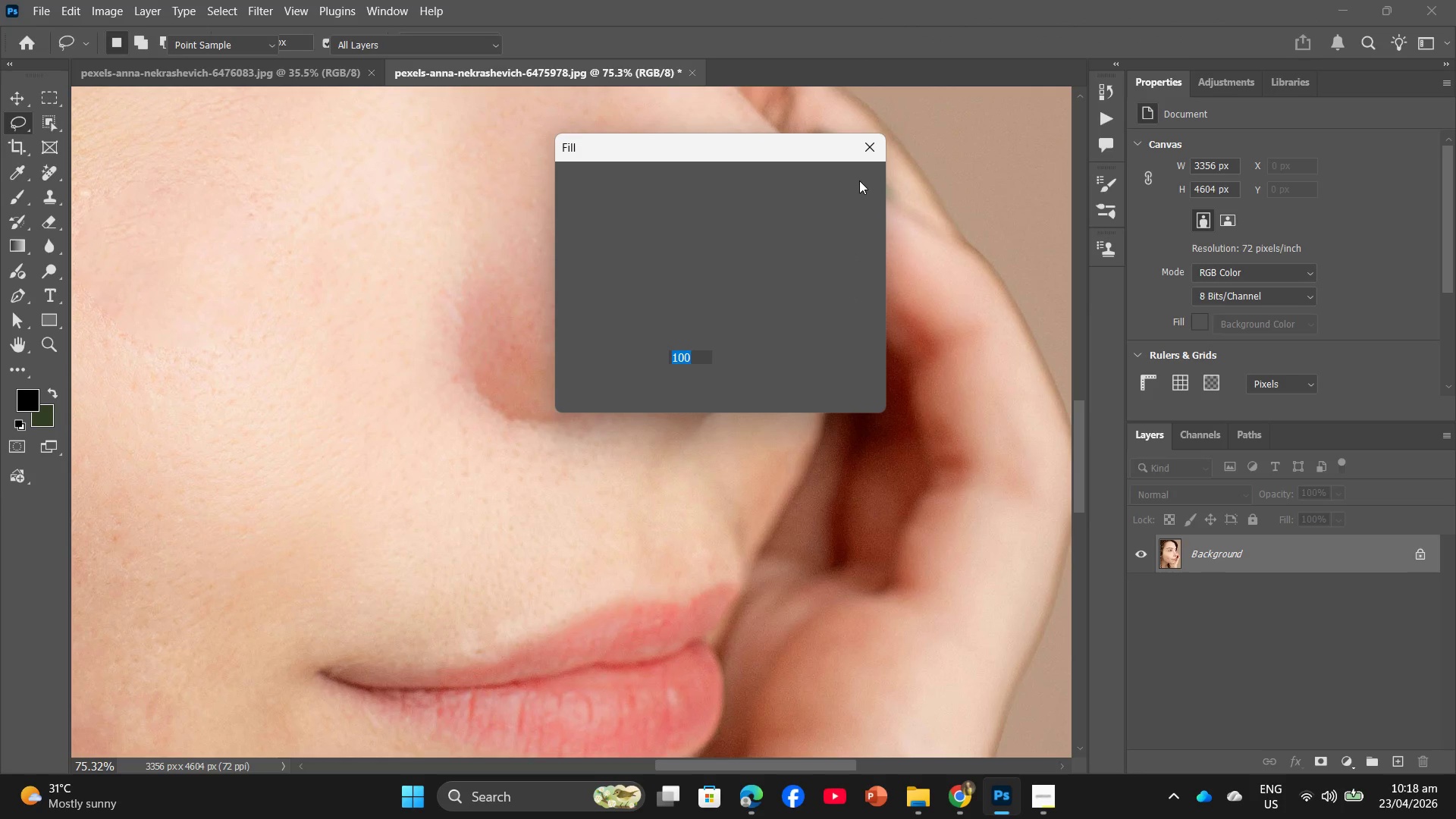 
left_click([859, 180])
 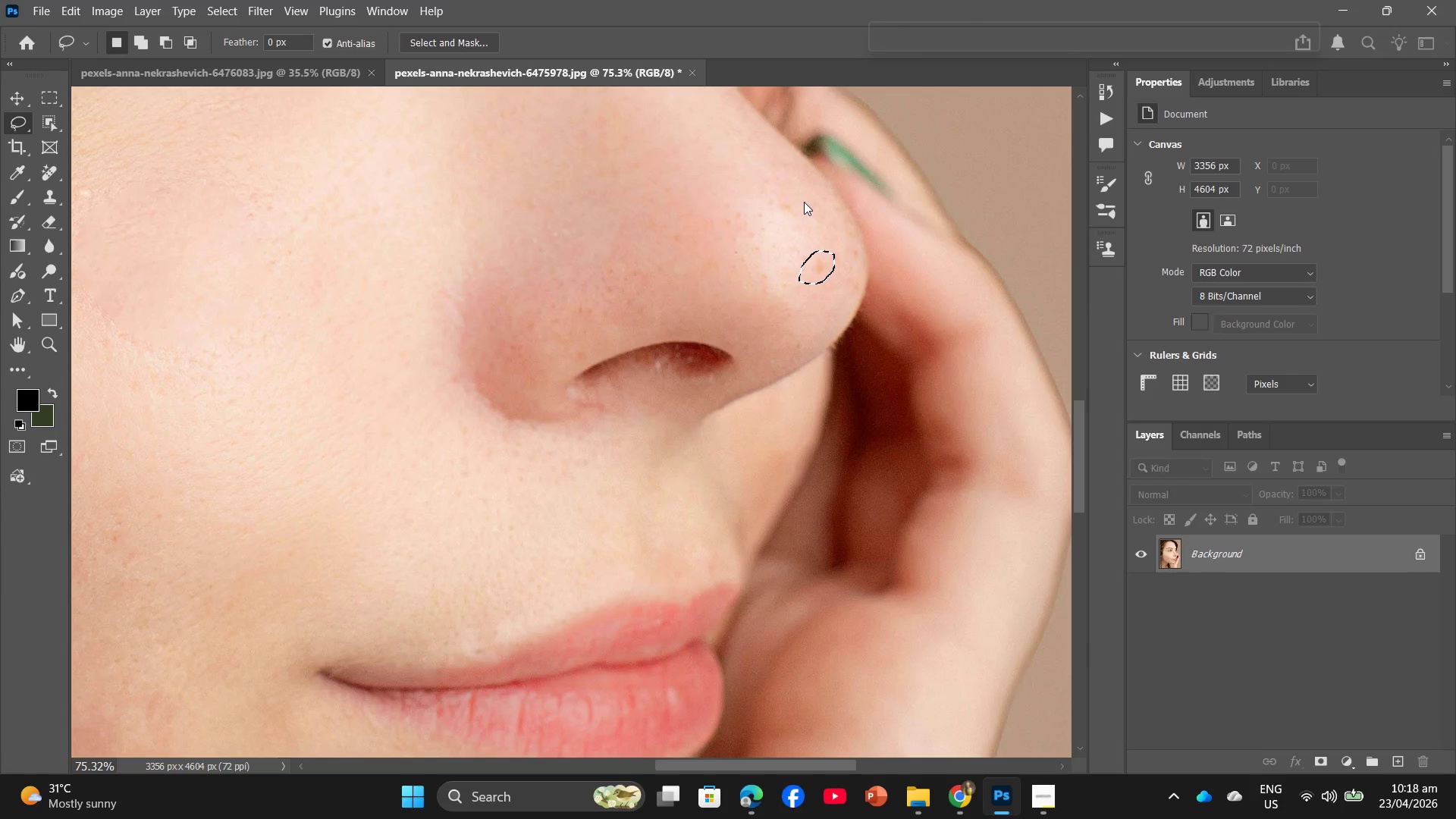 
left_click_drag(start_coordinate=[803, 202], to_coordinate=[811, 199])
 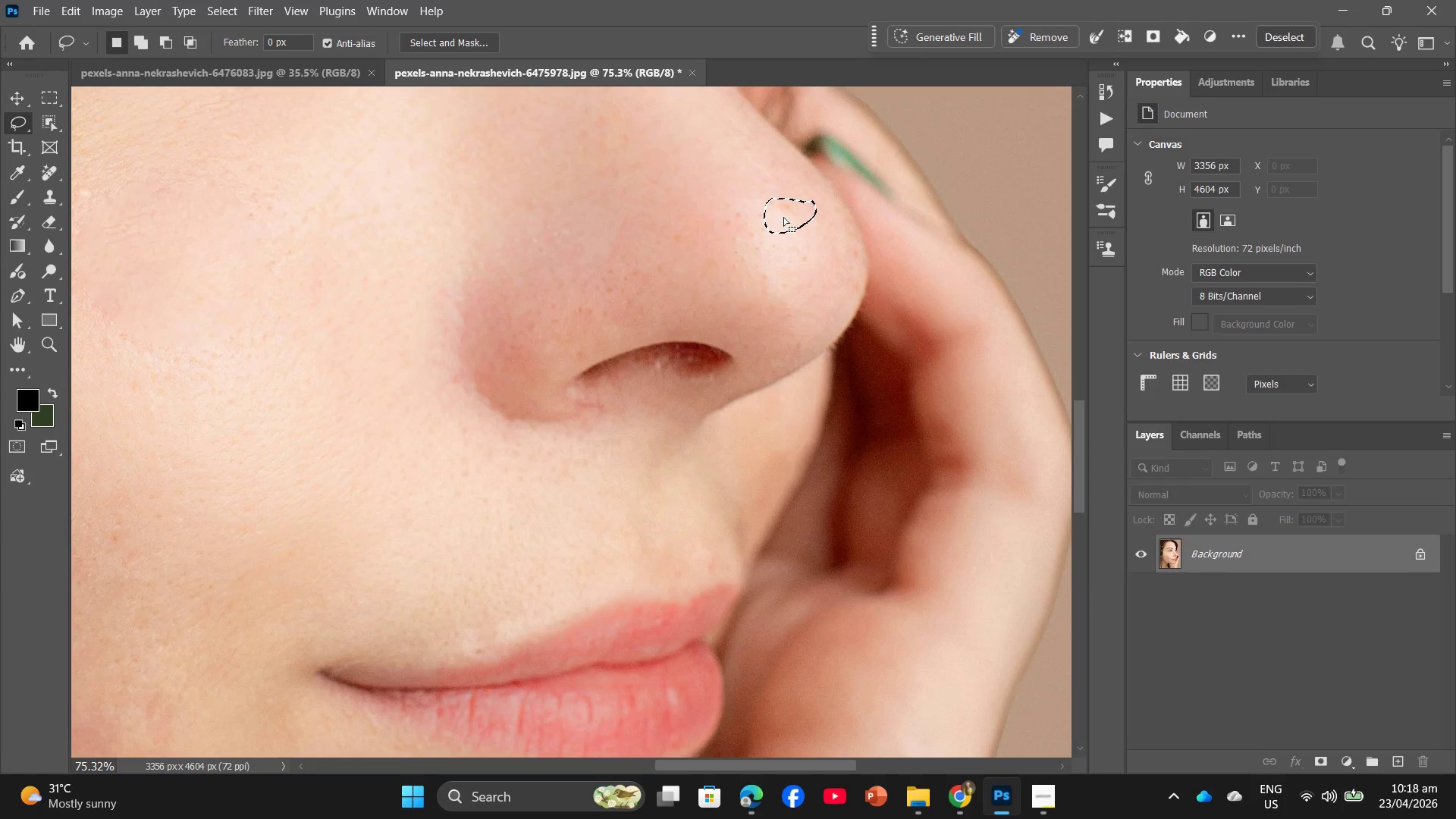 
right_click([783, 217])
 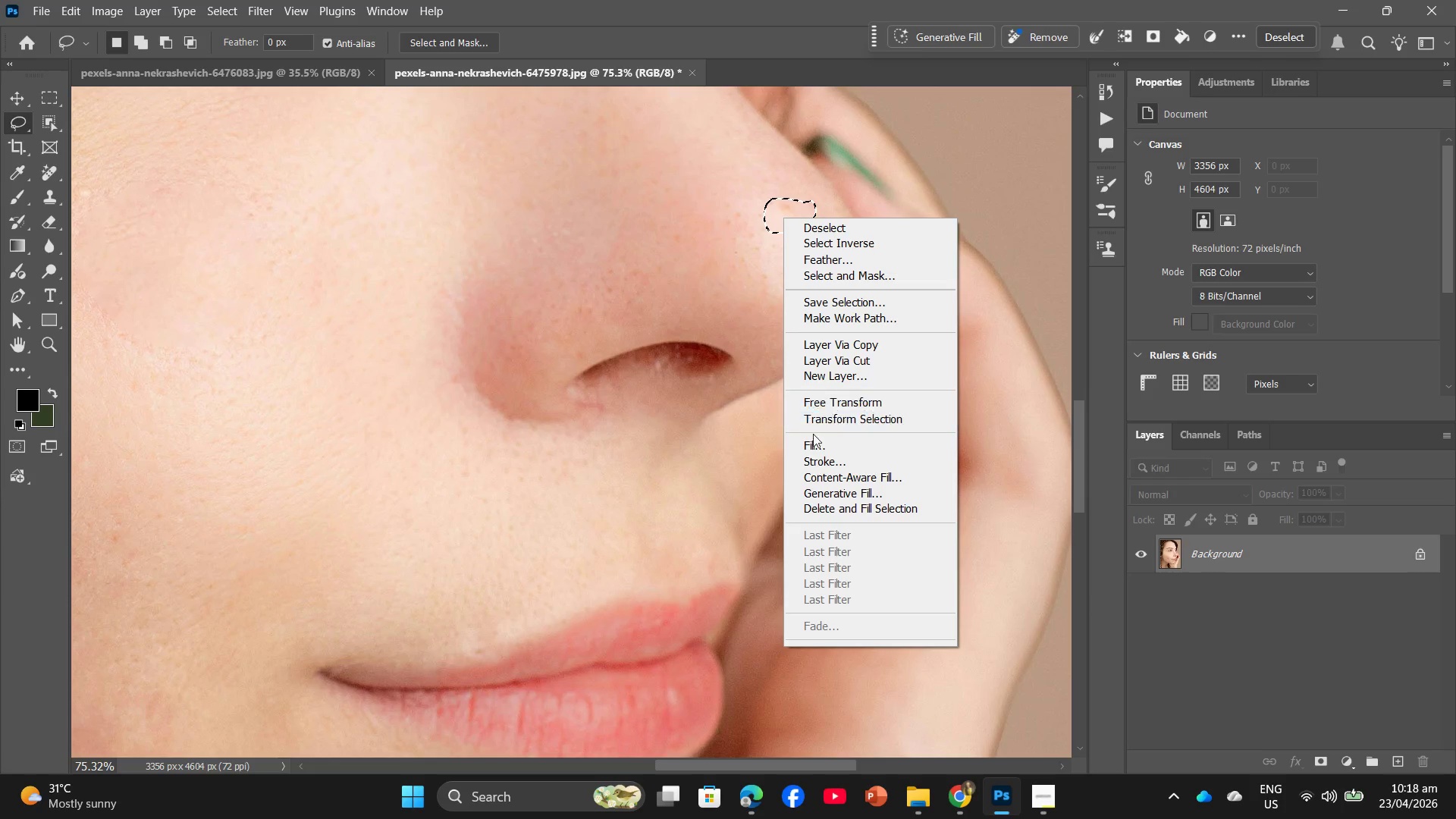 
left_click([814, 448])
 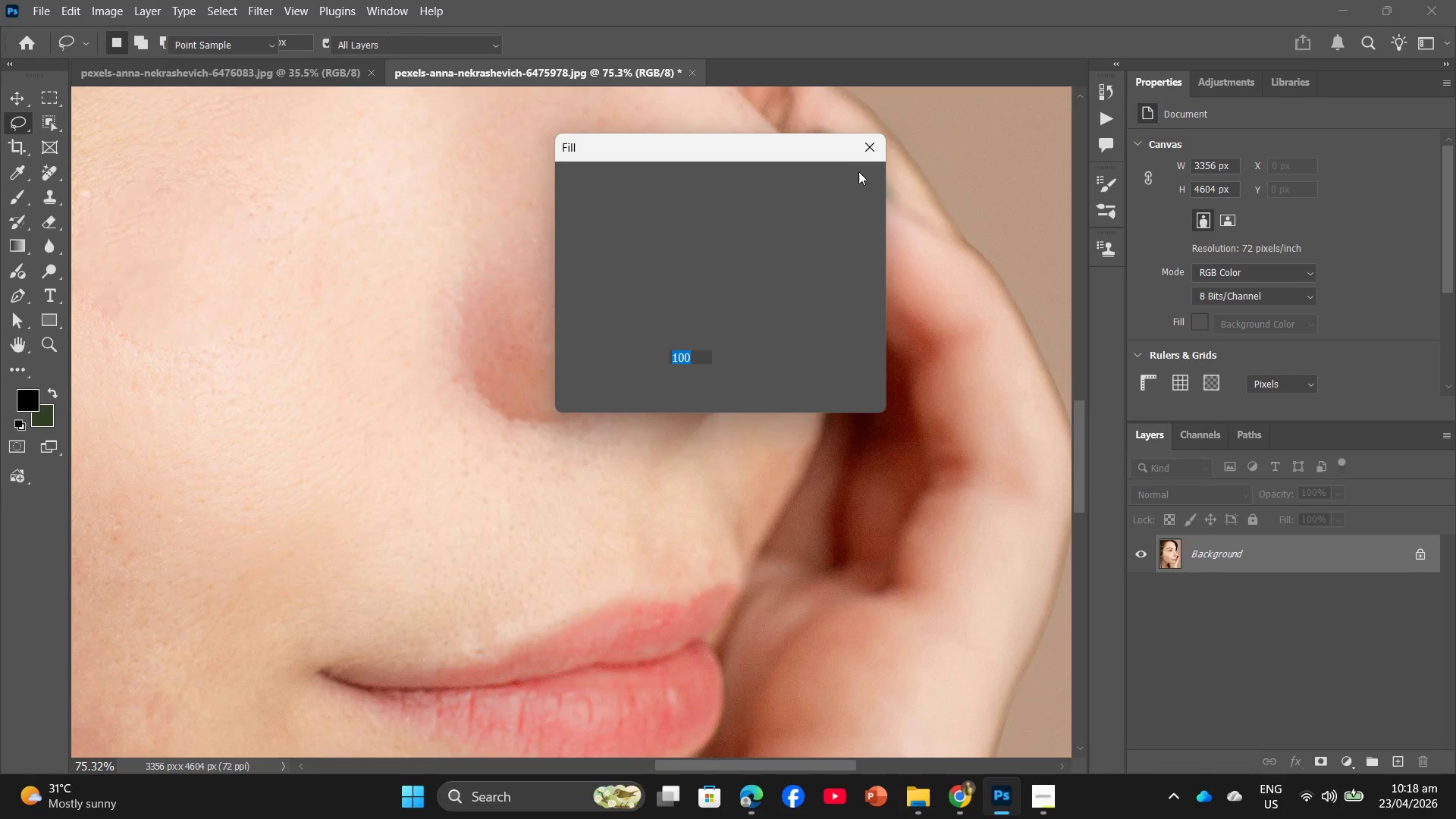 
left_click([858, 185])
 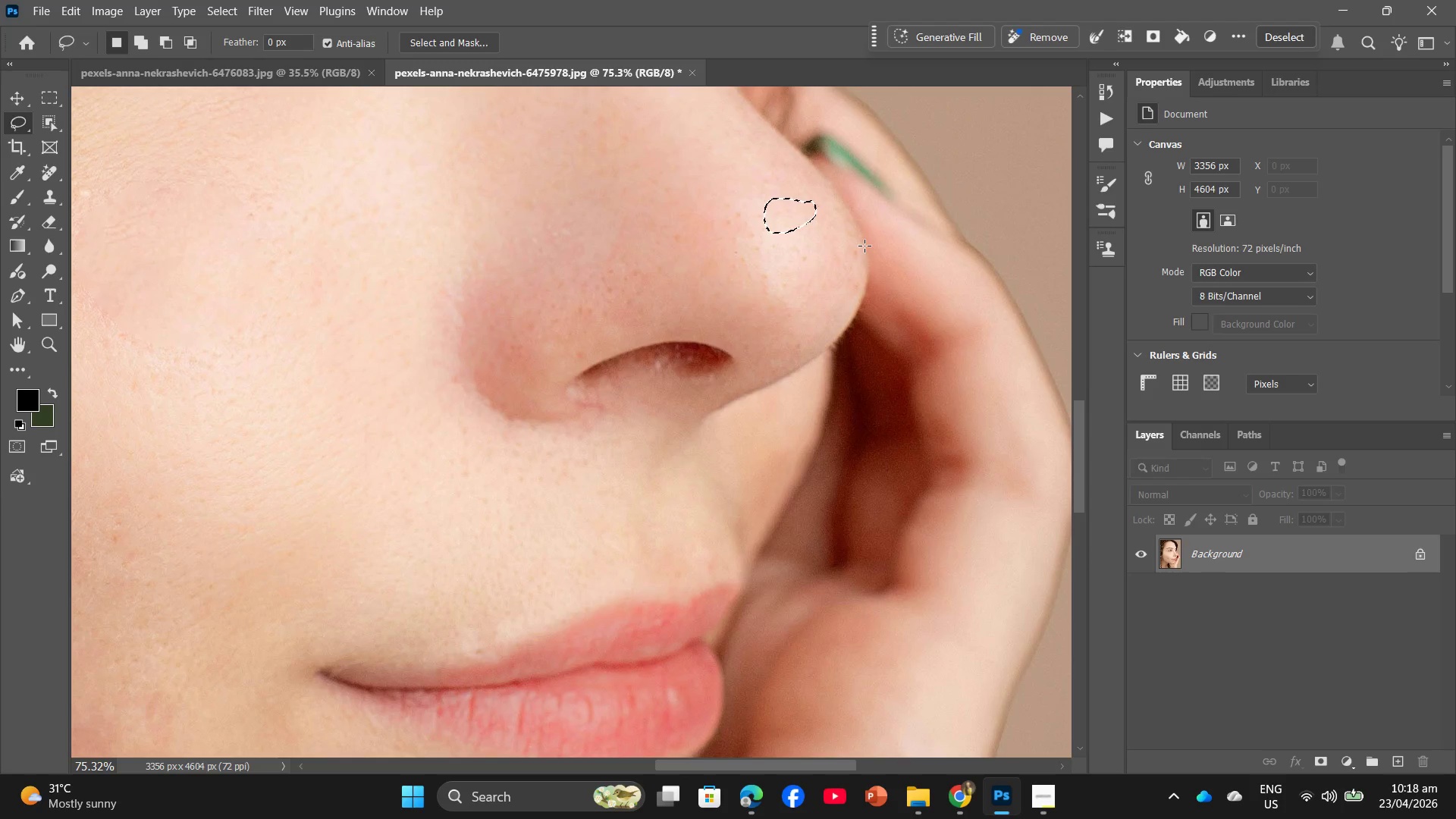 
left_click_drag(start_coordinate=[852, 242], to_coordinate=[857, 245])
 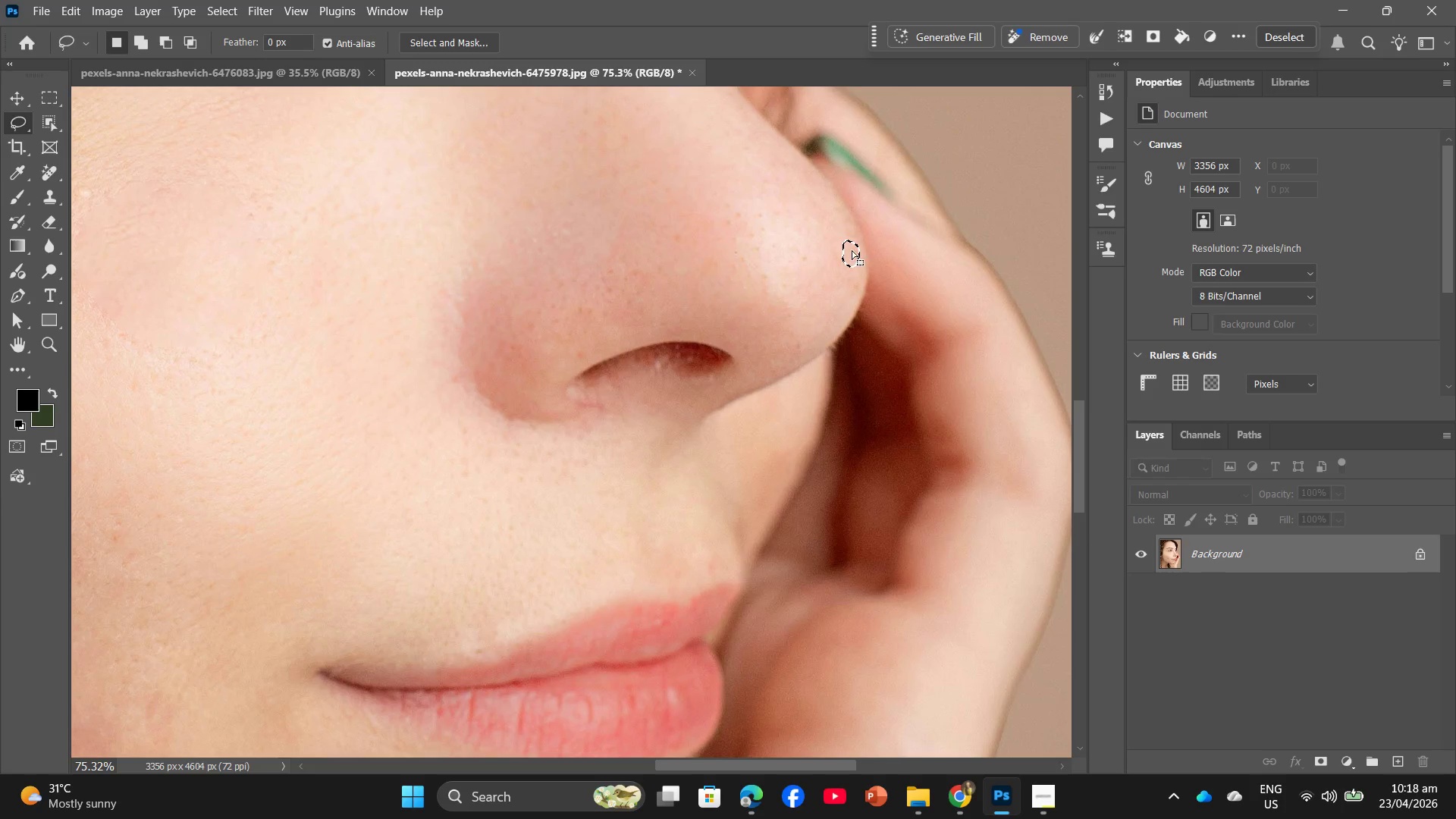 
right_click([850, 251])
 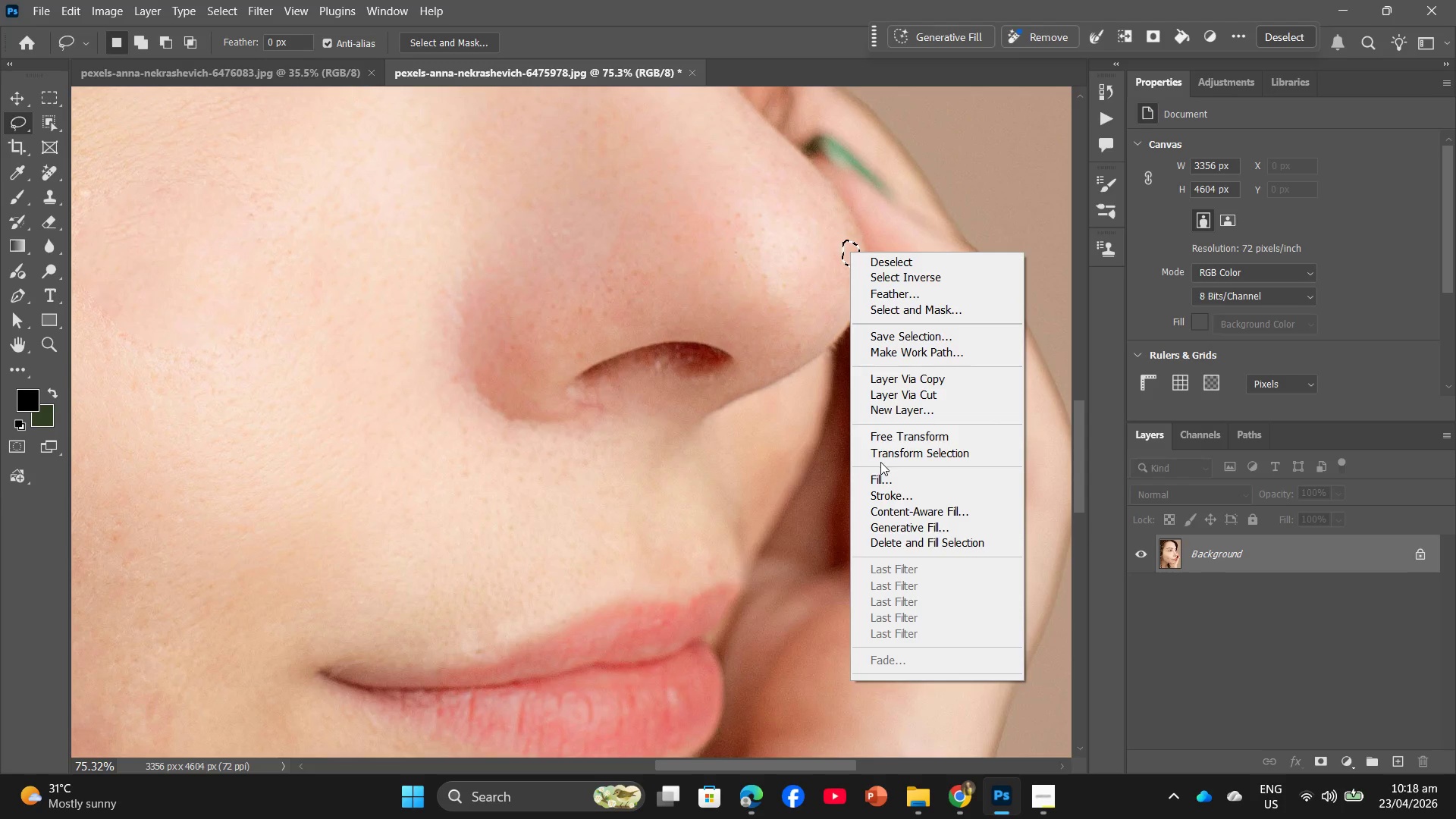 
left_click([881, 472])
 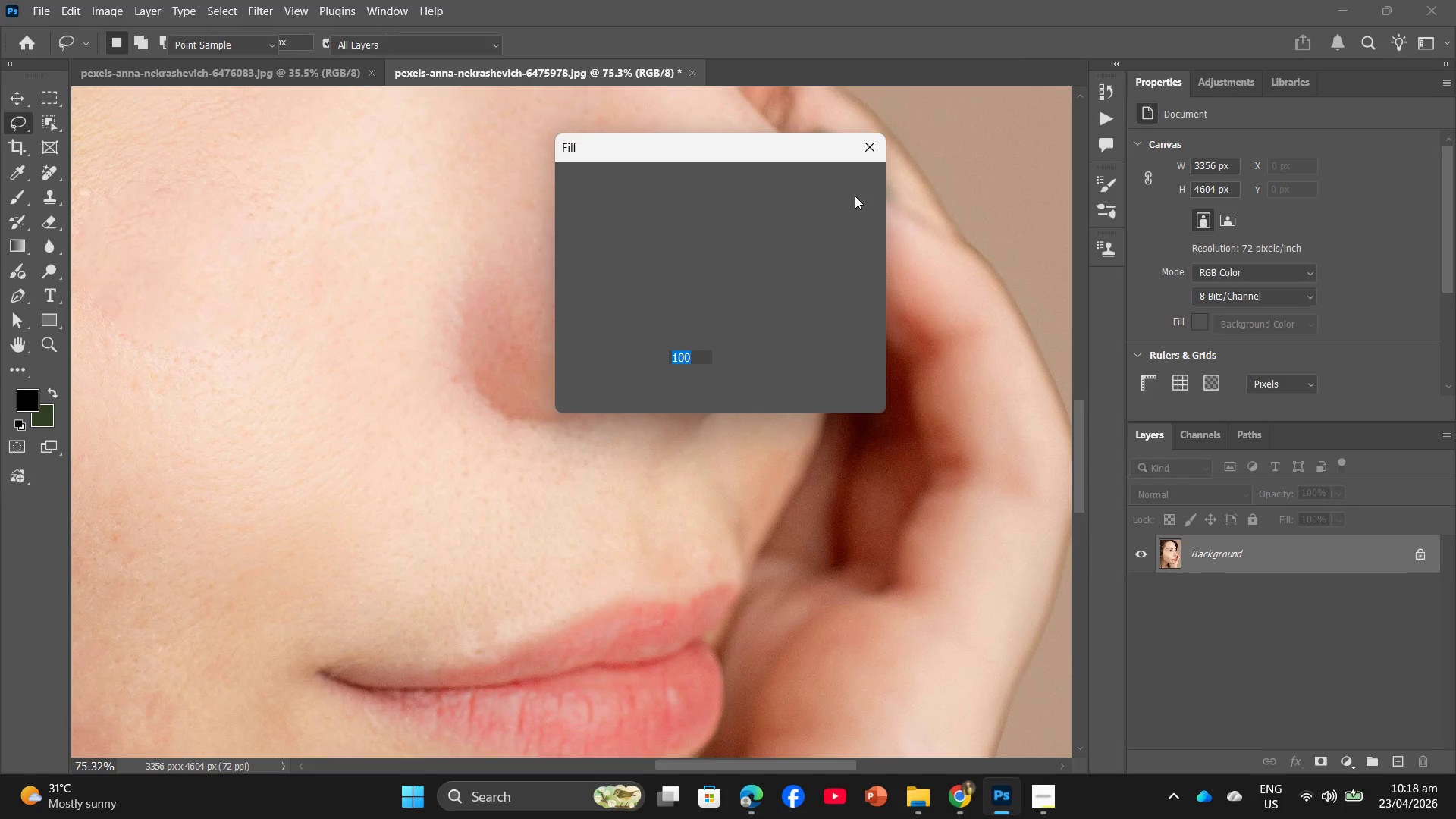 
left_click([855, 187])
 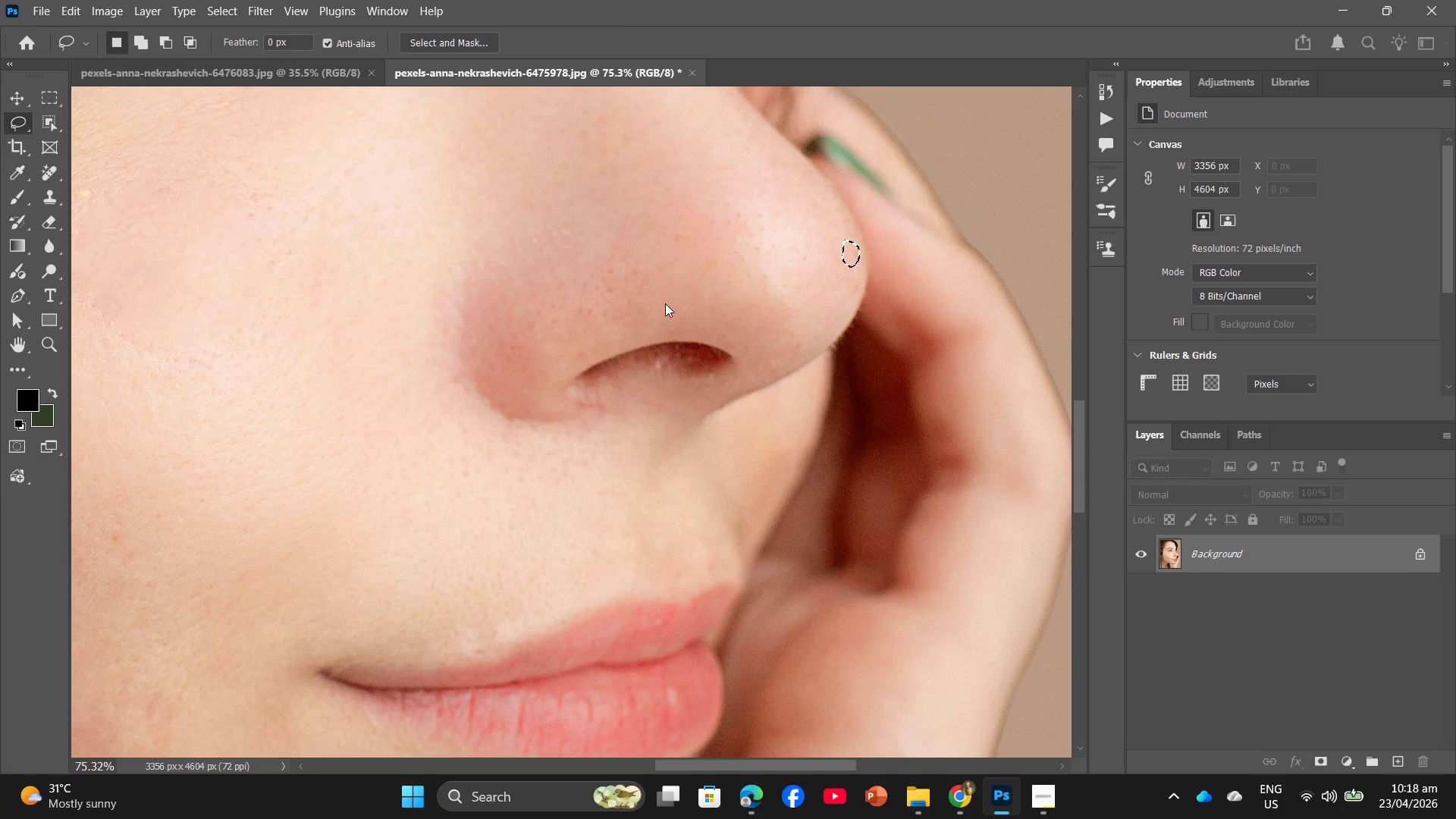 
hold_key(key=AltLeft, duration=1.39)
scroll: coordinate [636, 249], scroll_direction: up, amount: 6.0
 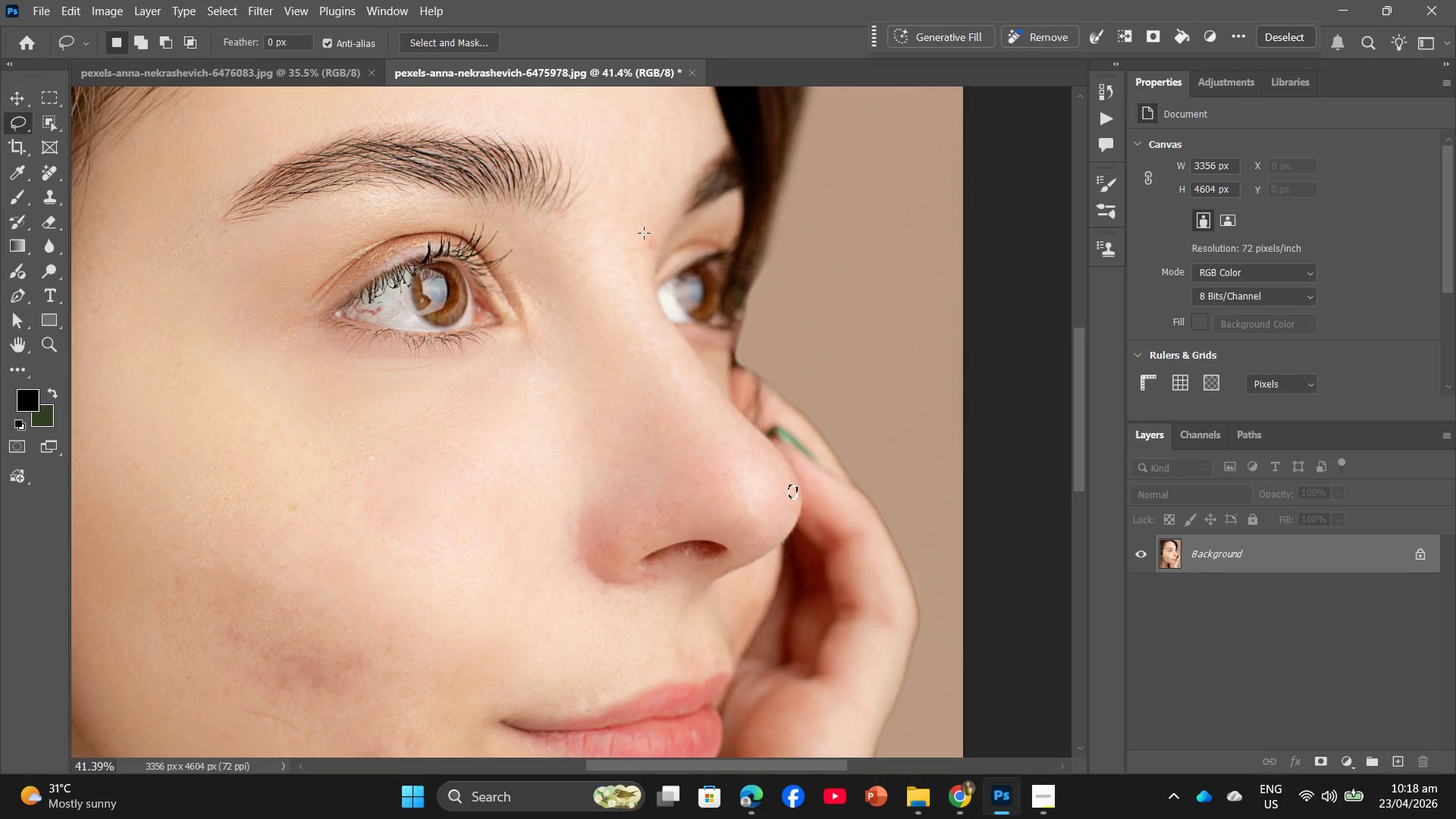 
left_click_drag(start_coordinate=[653, 228], to_coordinate=[656, 233])
 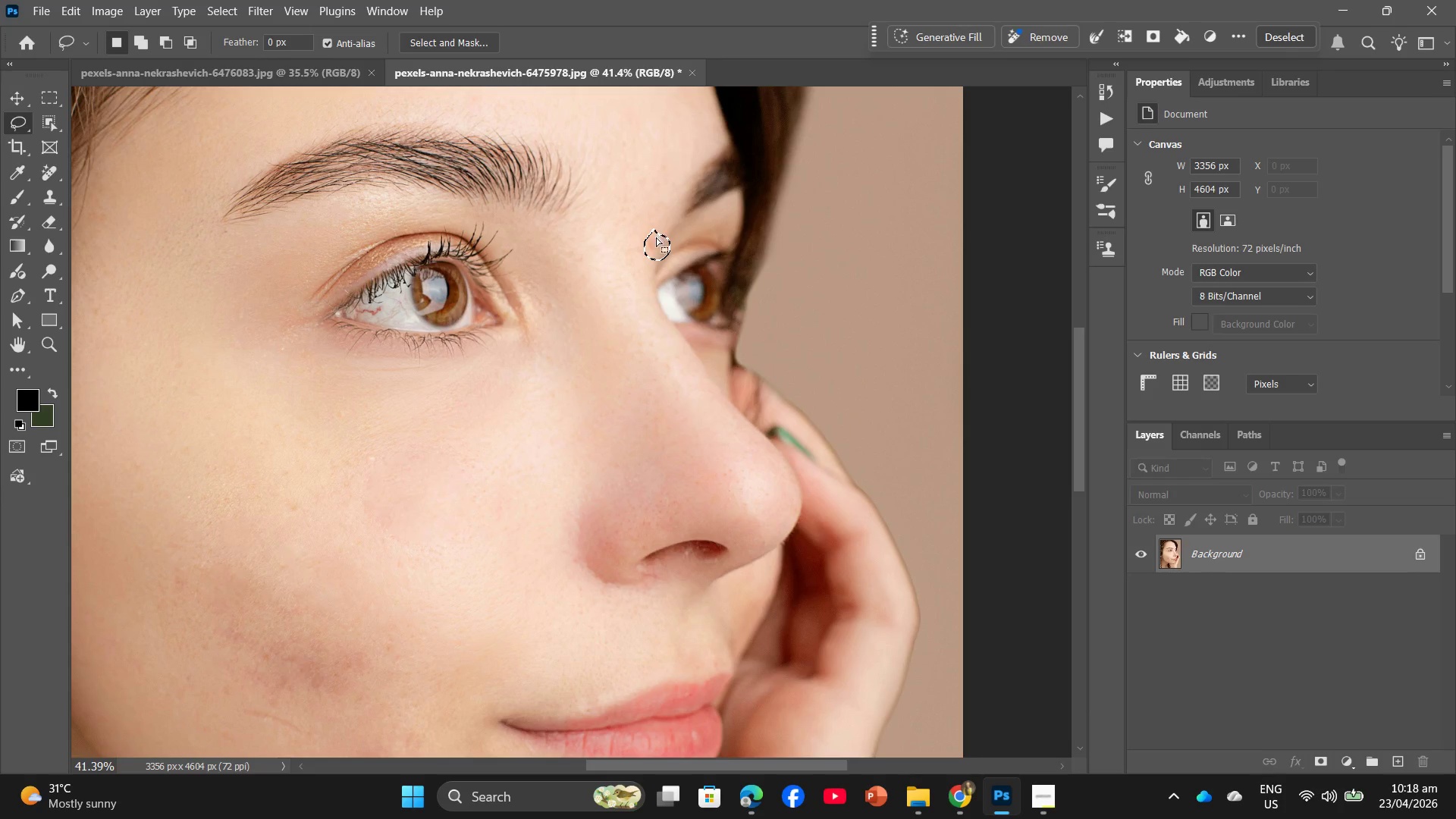 
right_click([658, 245])
 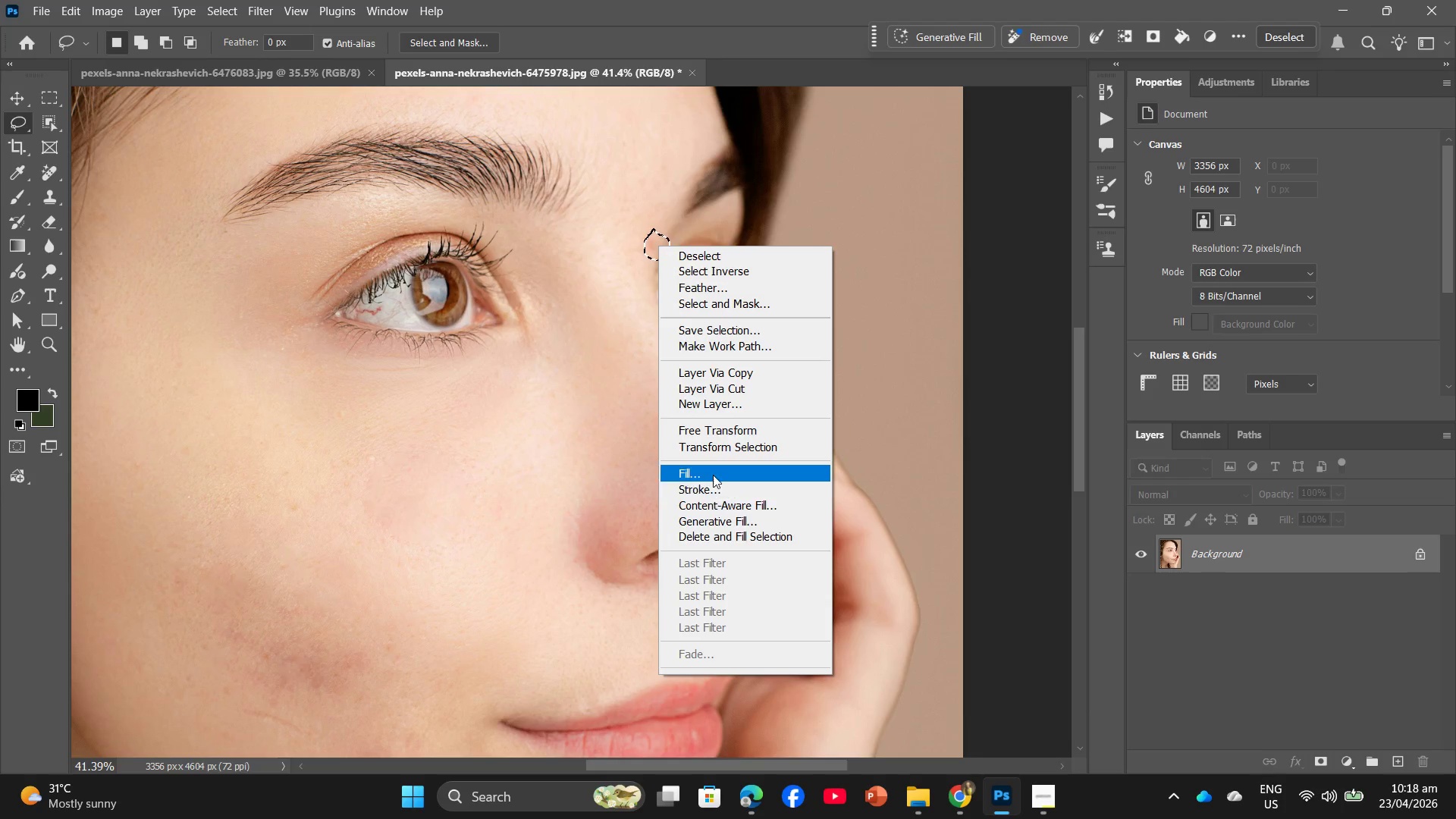 
left_click_drag(start_coordinate=[713, 475], to_coordinate=[713, 470])
 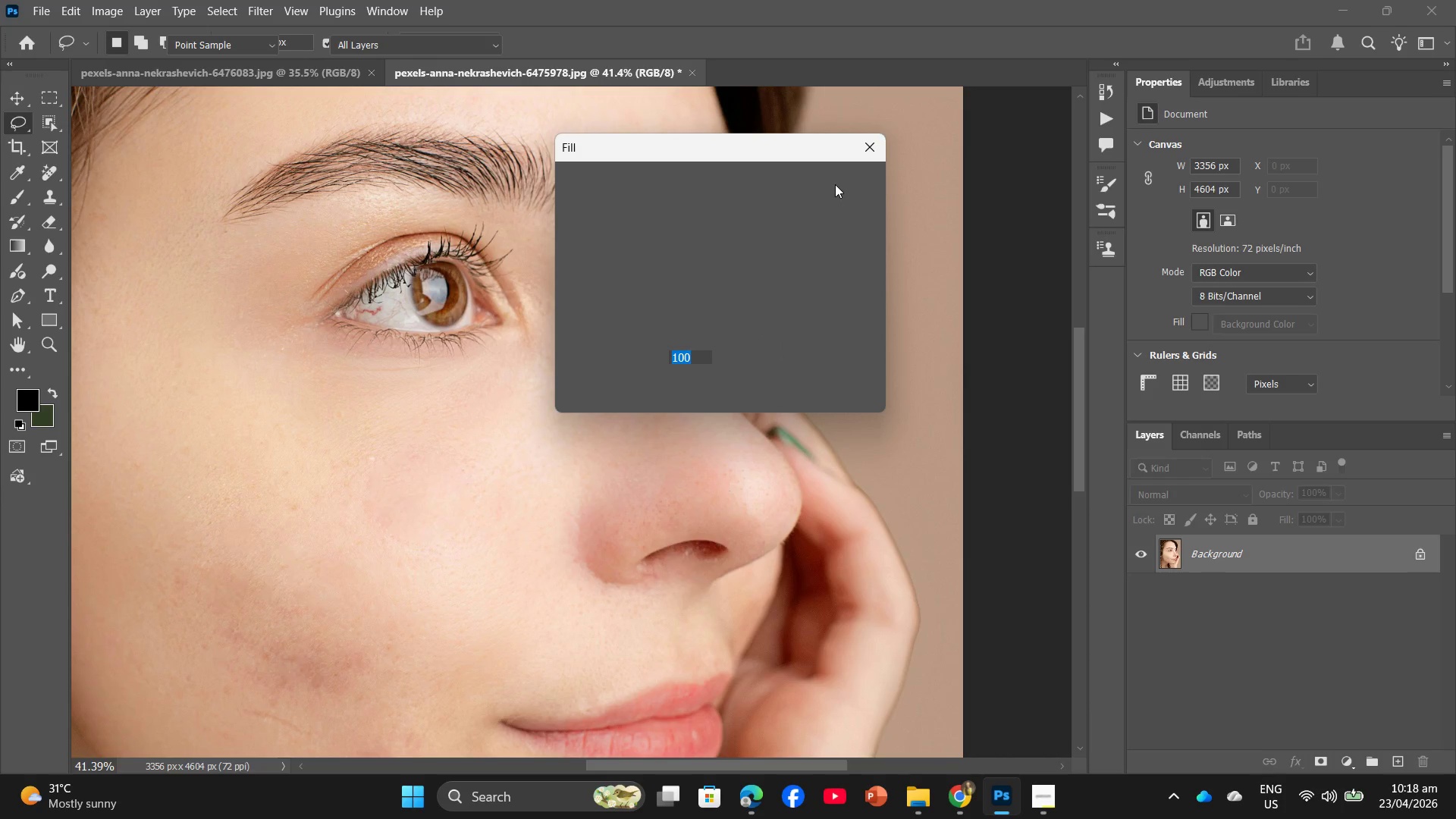 
left_click([836, 184])
 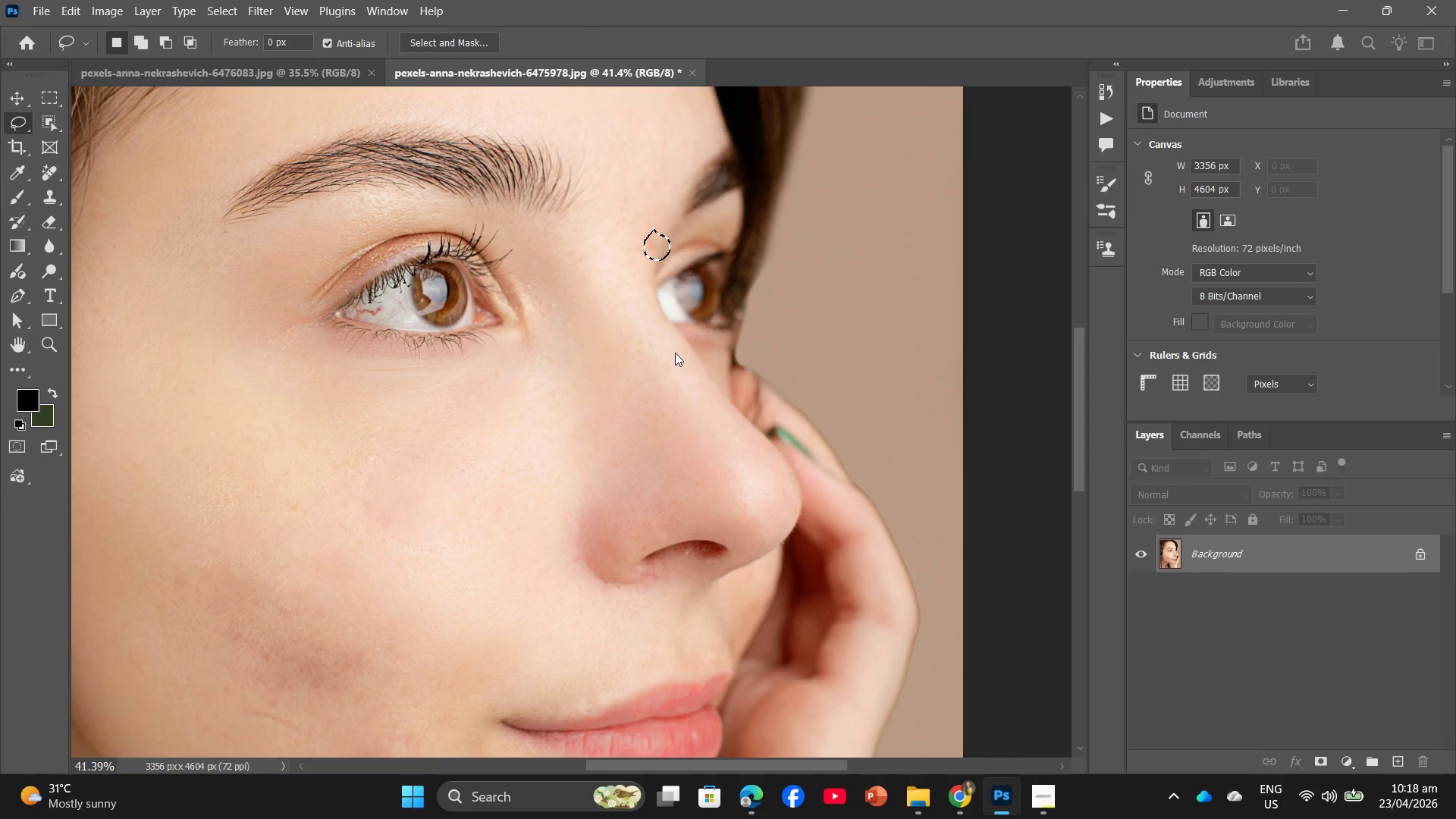 
hold_key(key=AltLeft, duration=0.53)
scroll: coordinate [407, 448], scroll_direction: down, amount: 13.0
 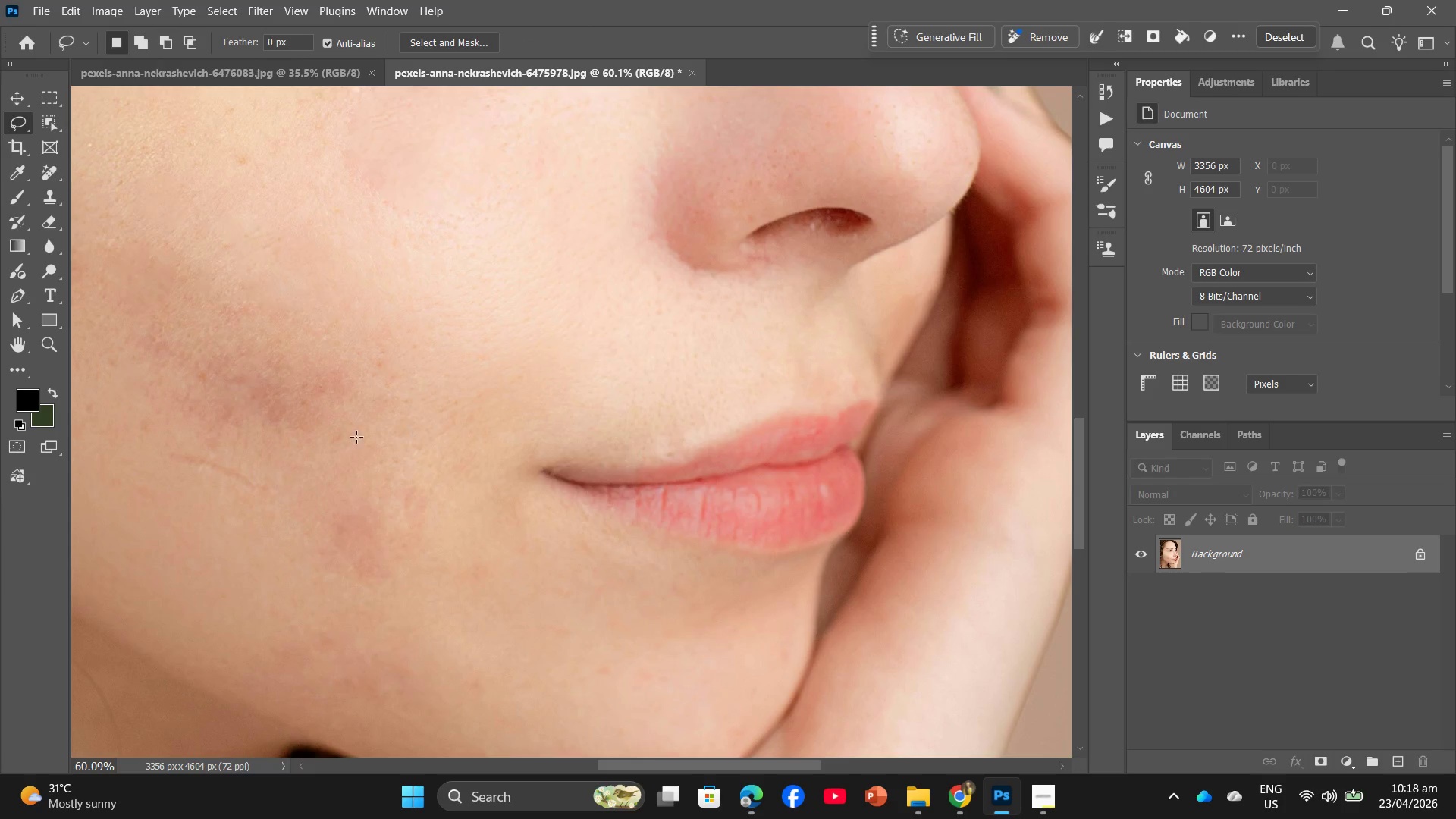 
hold_key(key=Space, duration=0.56)
 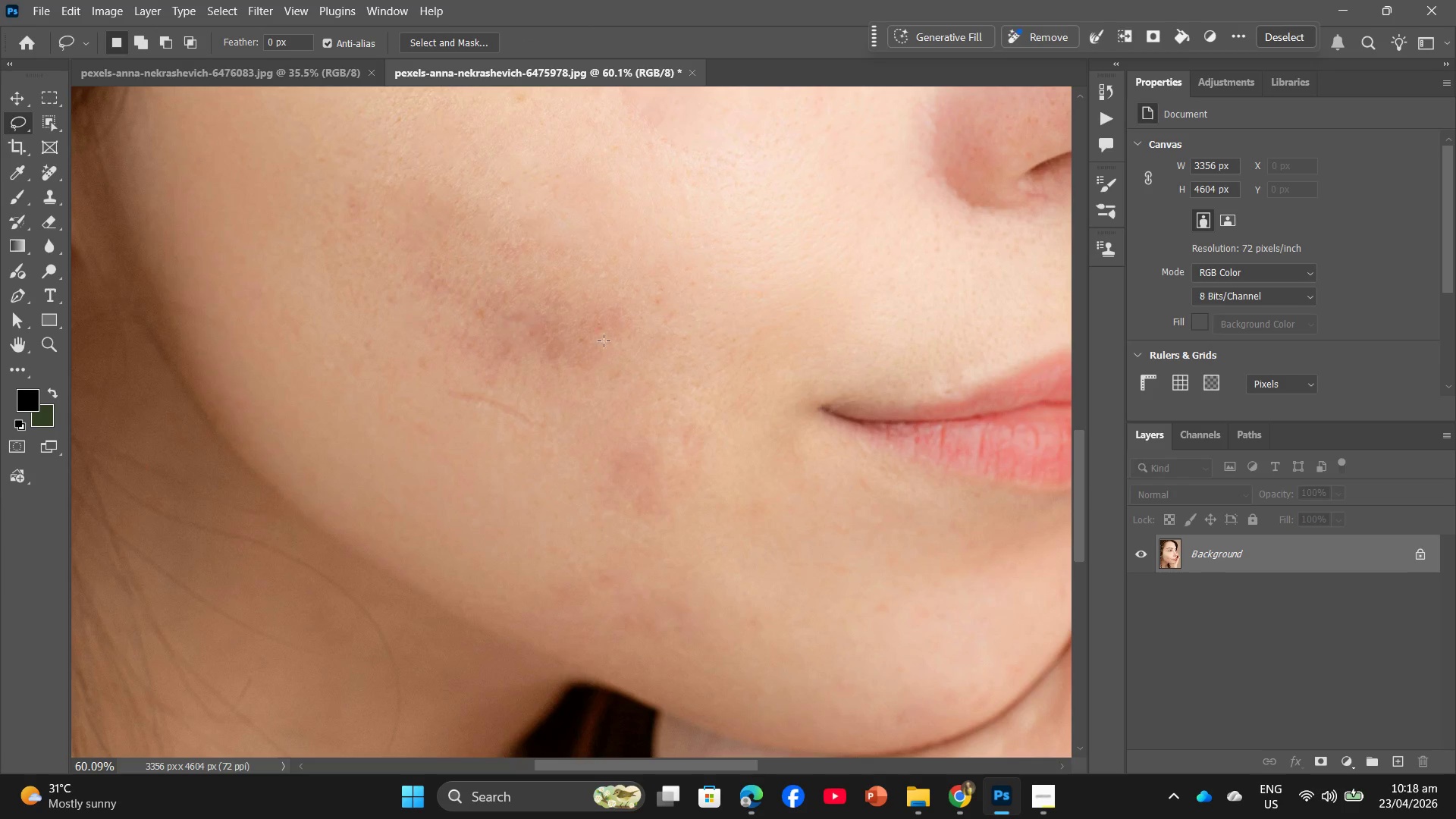 
left_click_drag(start_coordinate=[348, 439], to_coordinate=[626, 376])
 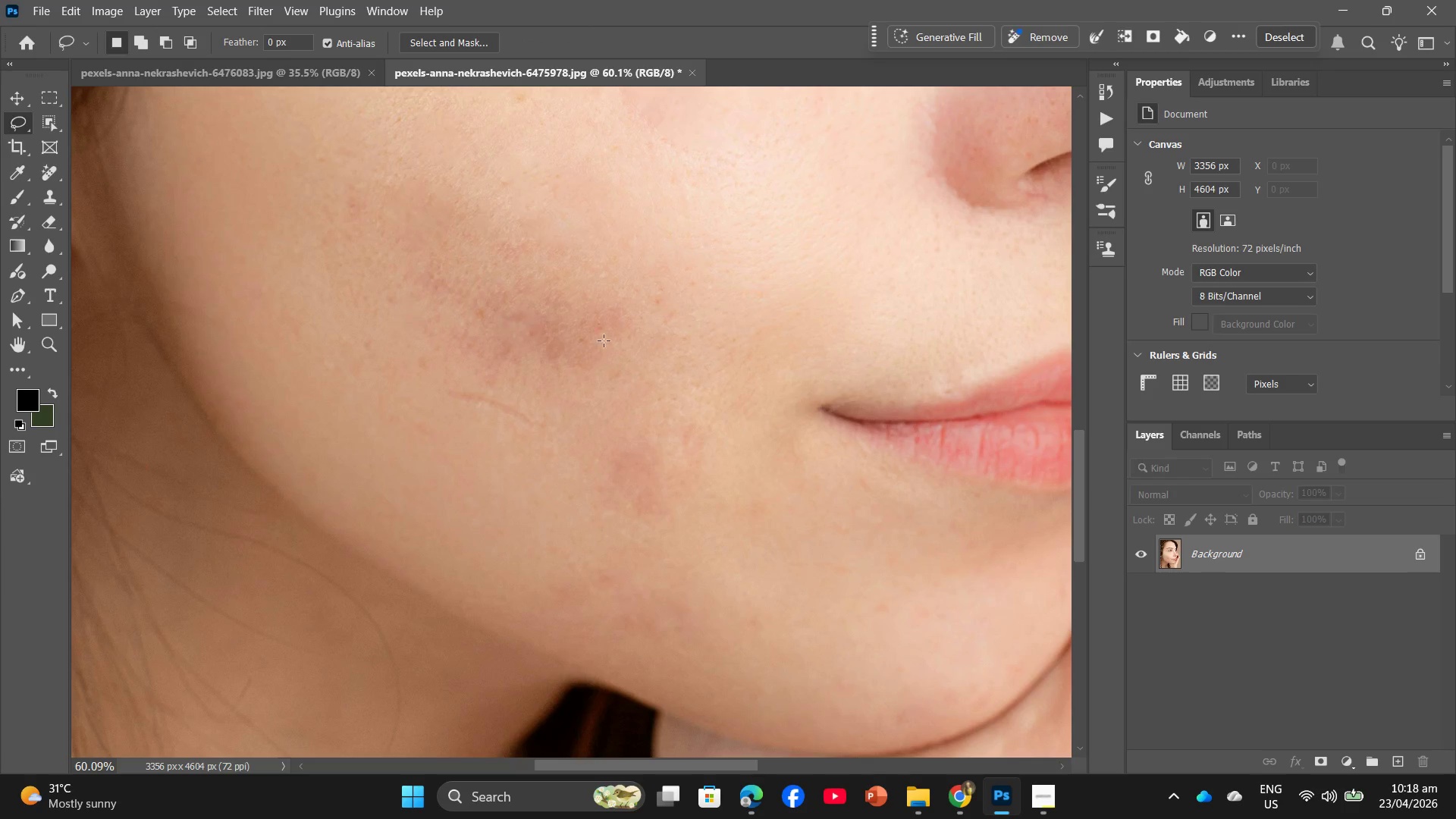 
hold_key(key=AltLeft, duration=0.7)
scroll: coordinate [610, 330], scroll_direction: up, amount: 8.0
 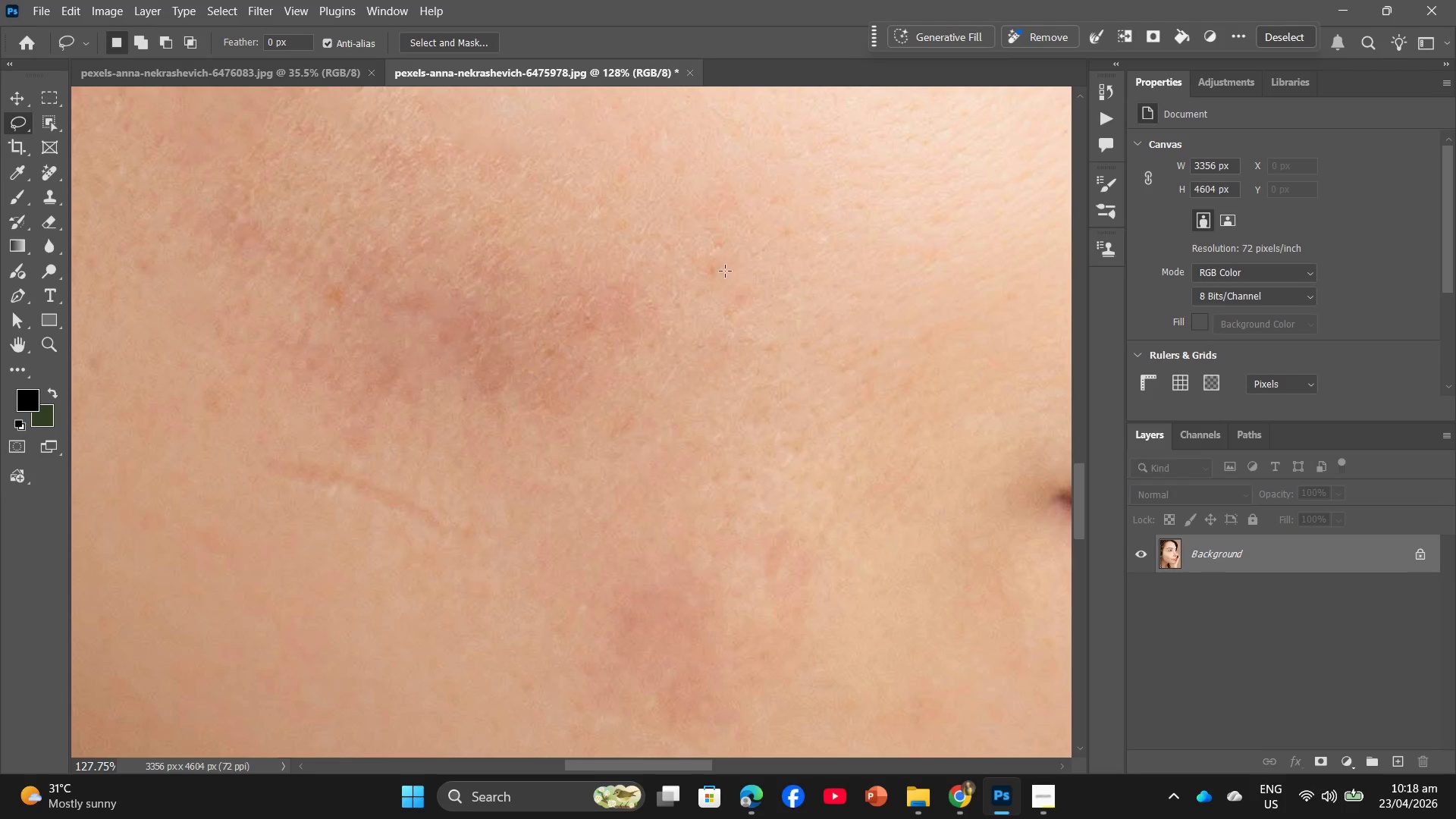 
left_click_drag(start_coordinate=[727, 268], to_coordinate=[720, 272])
 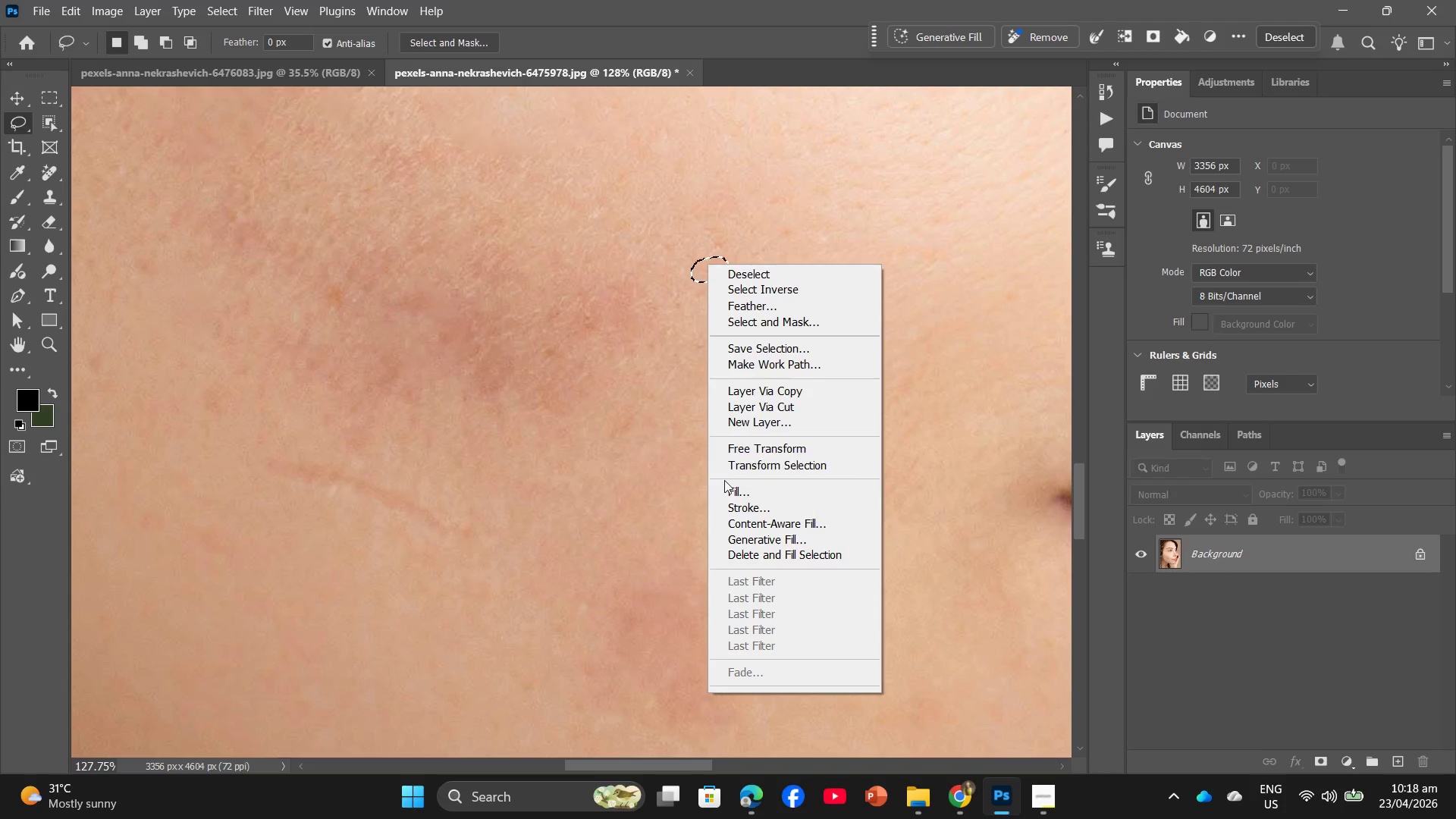 
left_click([724, 485])
 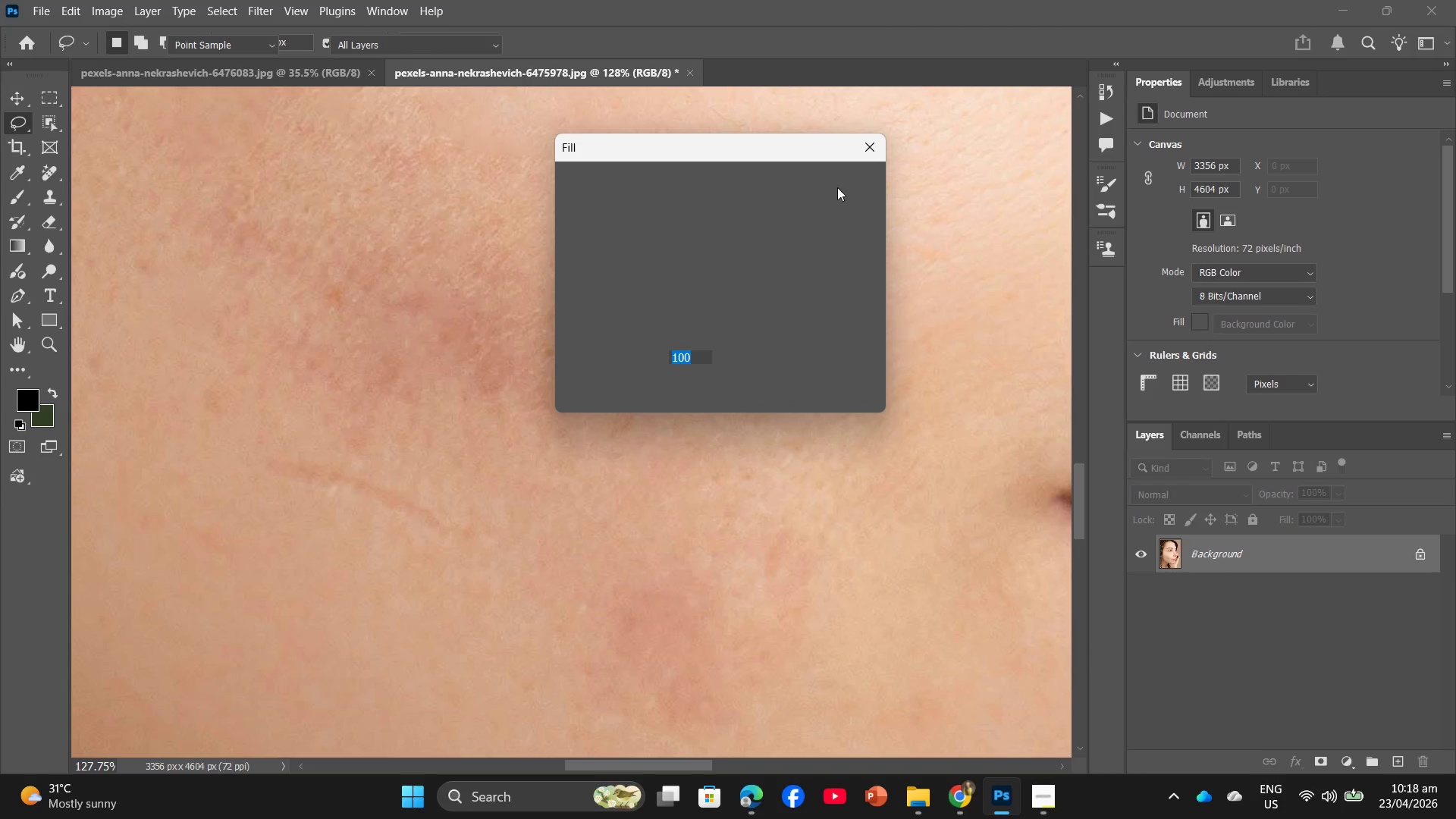 
left_click([843, 184])
 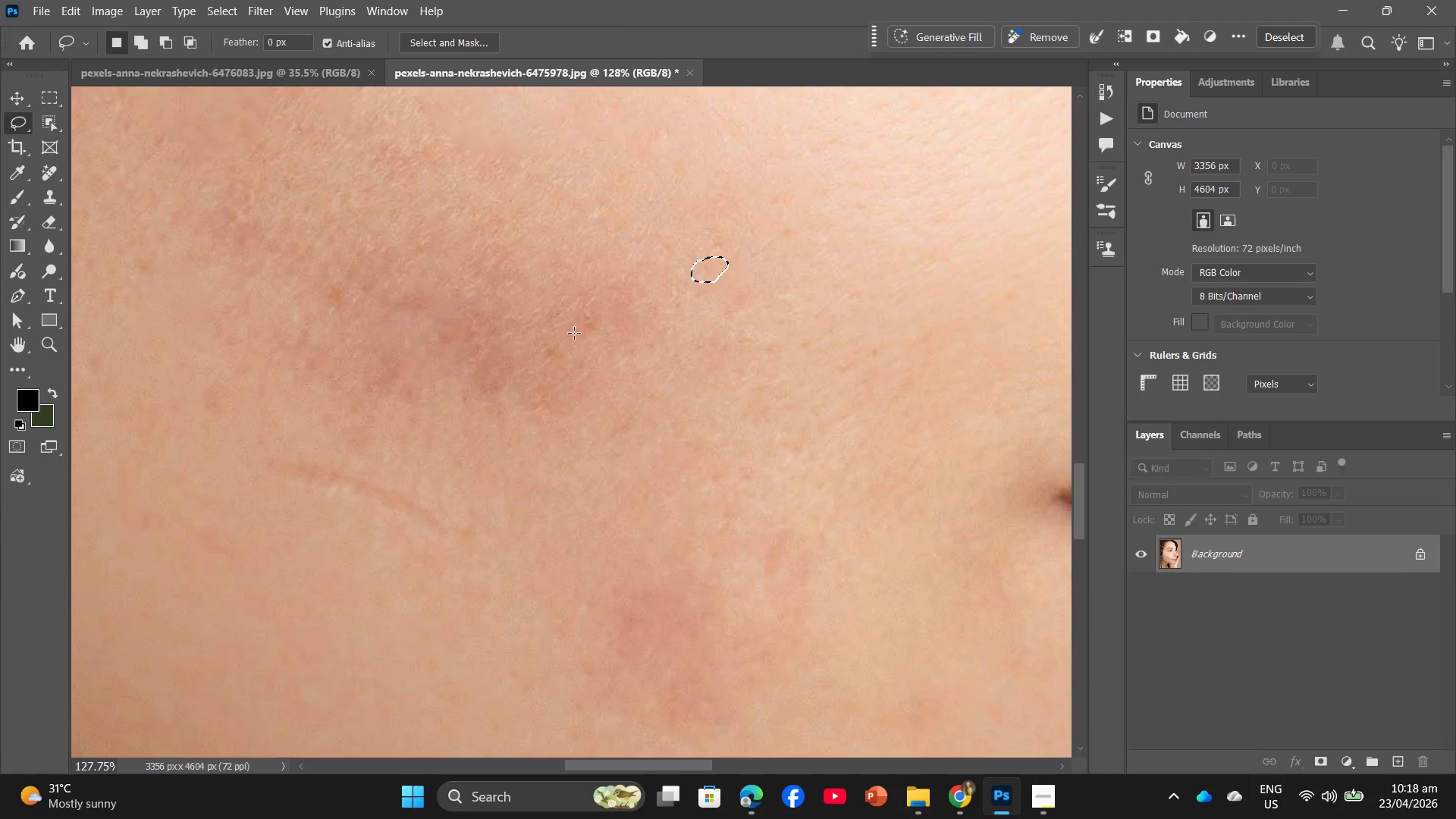 
left_click_drag(start_coordinate=[597, 323], to_coordinate=[604, 312])
 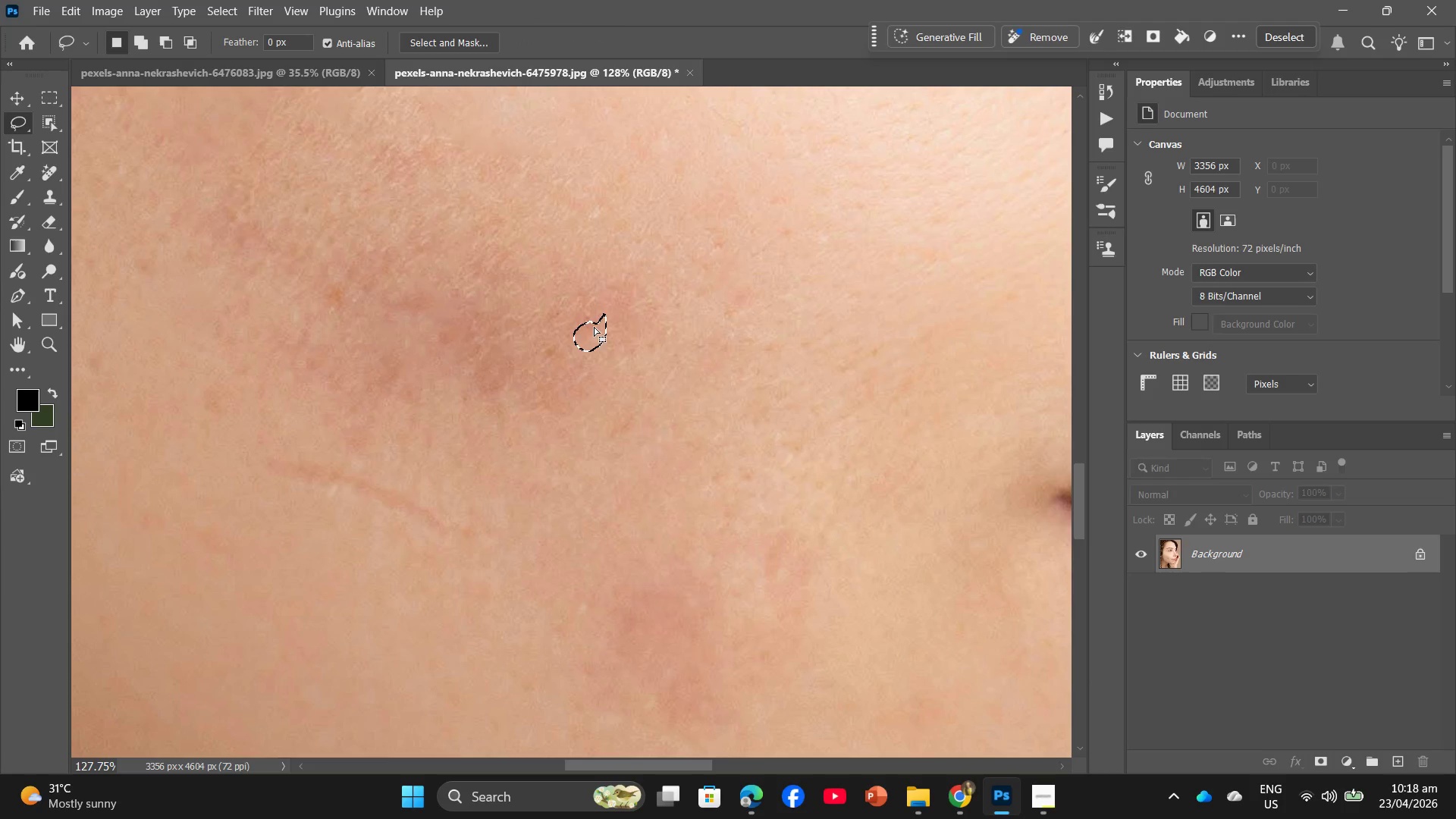 
right_click([594, 327])
 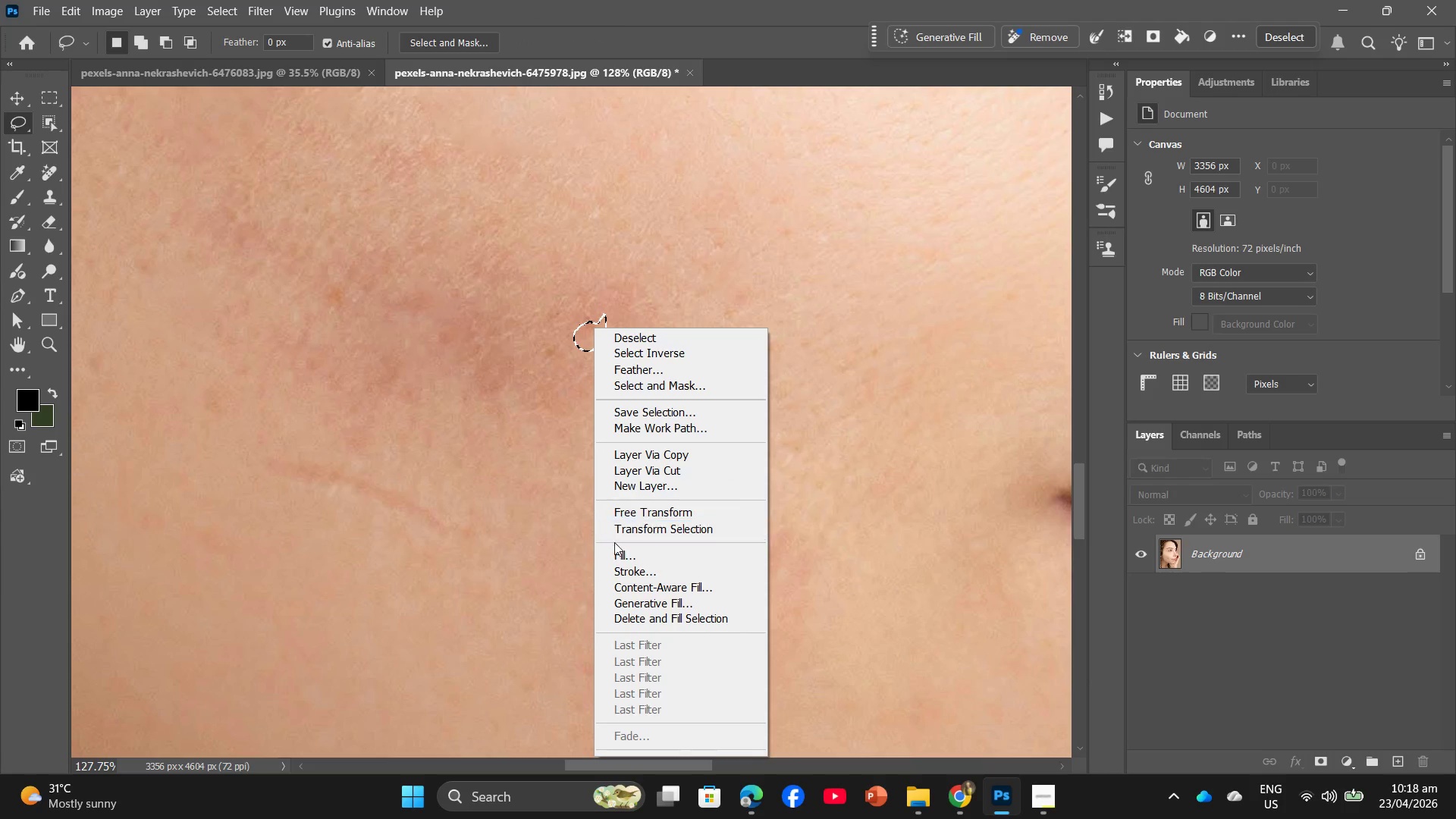 
left_click([616, 552])
 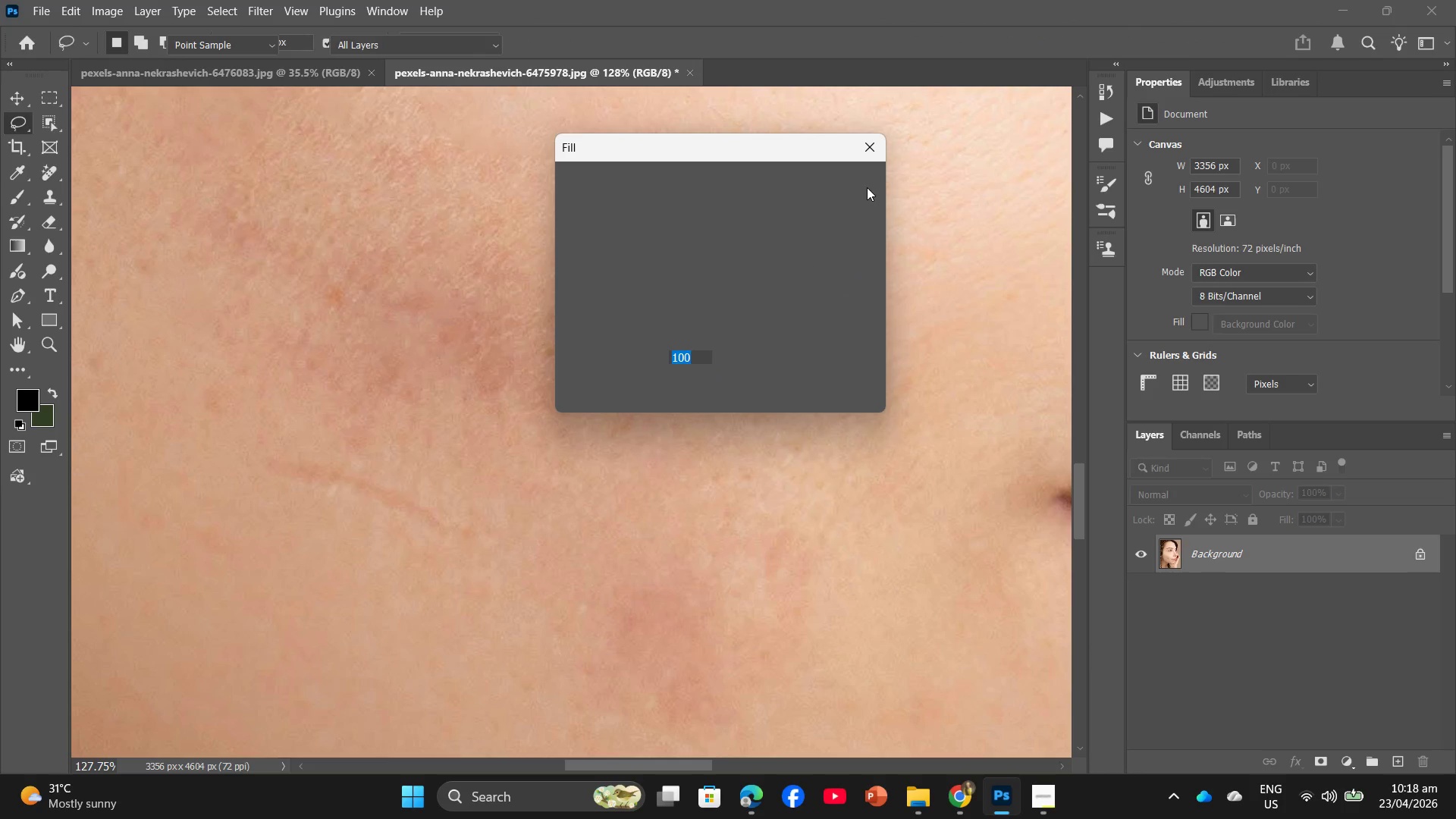 
left_click([858, 180])
 